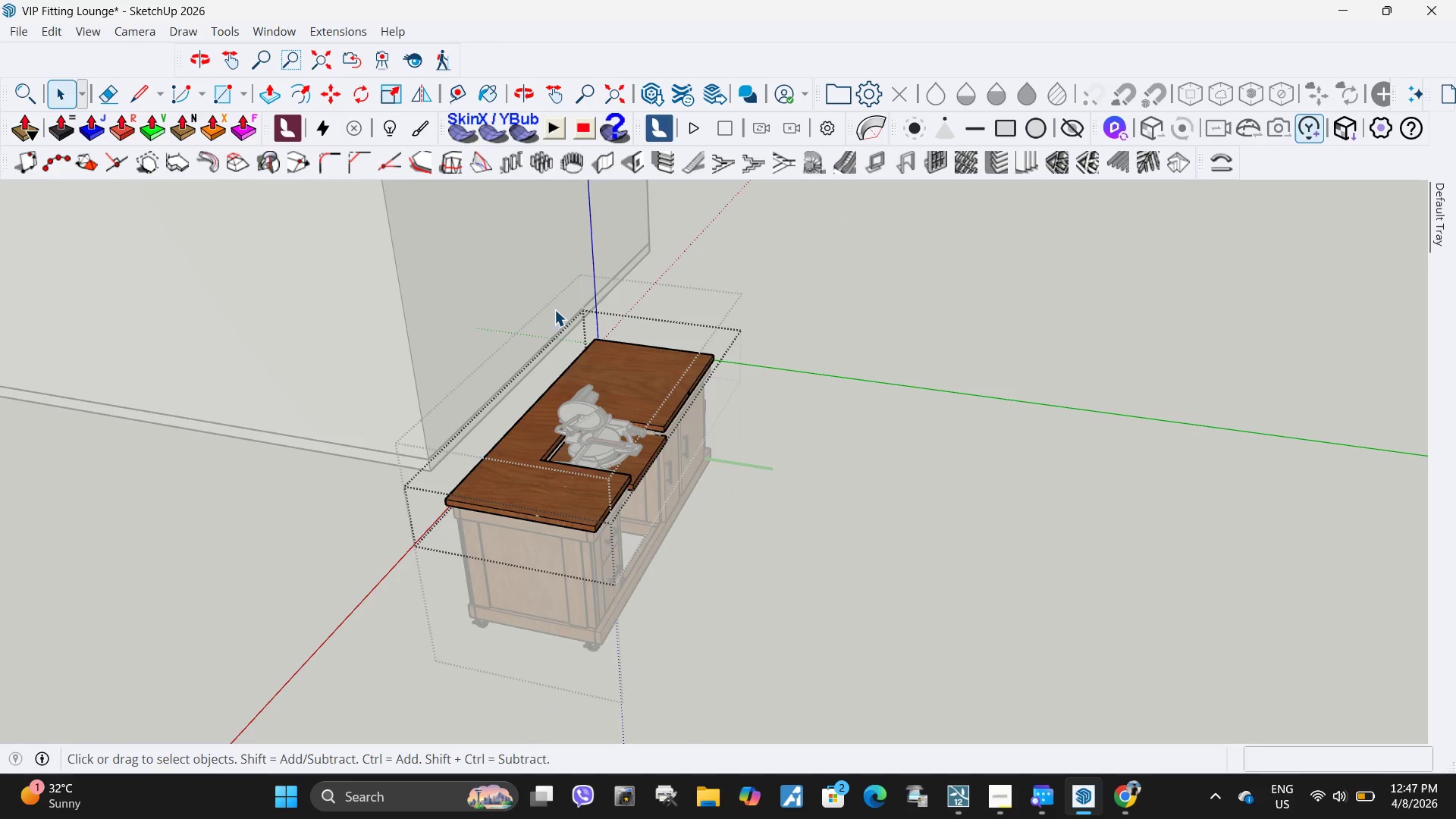 
left_click_drag(start_coordinate=[503, 276], to_coordinate=[377, 316])
 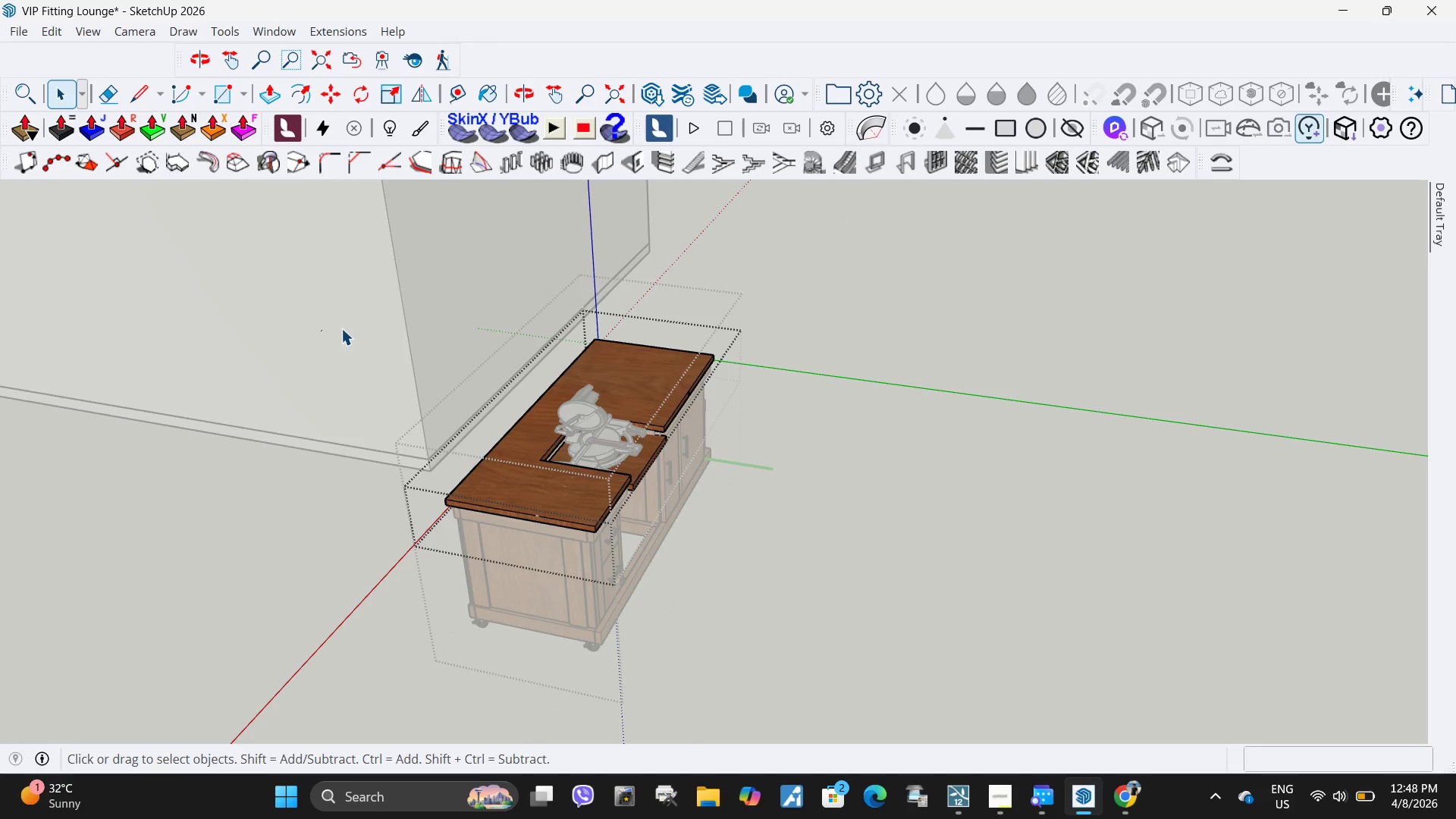 
left_click_drag(start_coordinate=[322, 331], to_coordinate=[328, 331])
 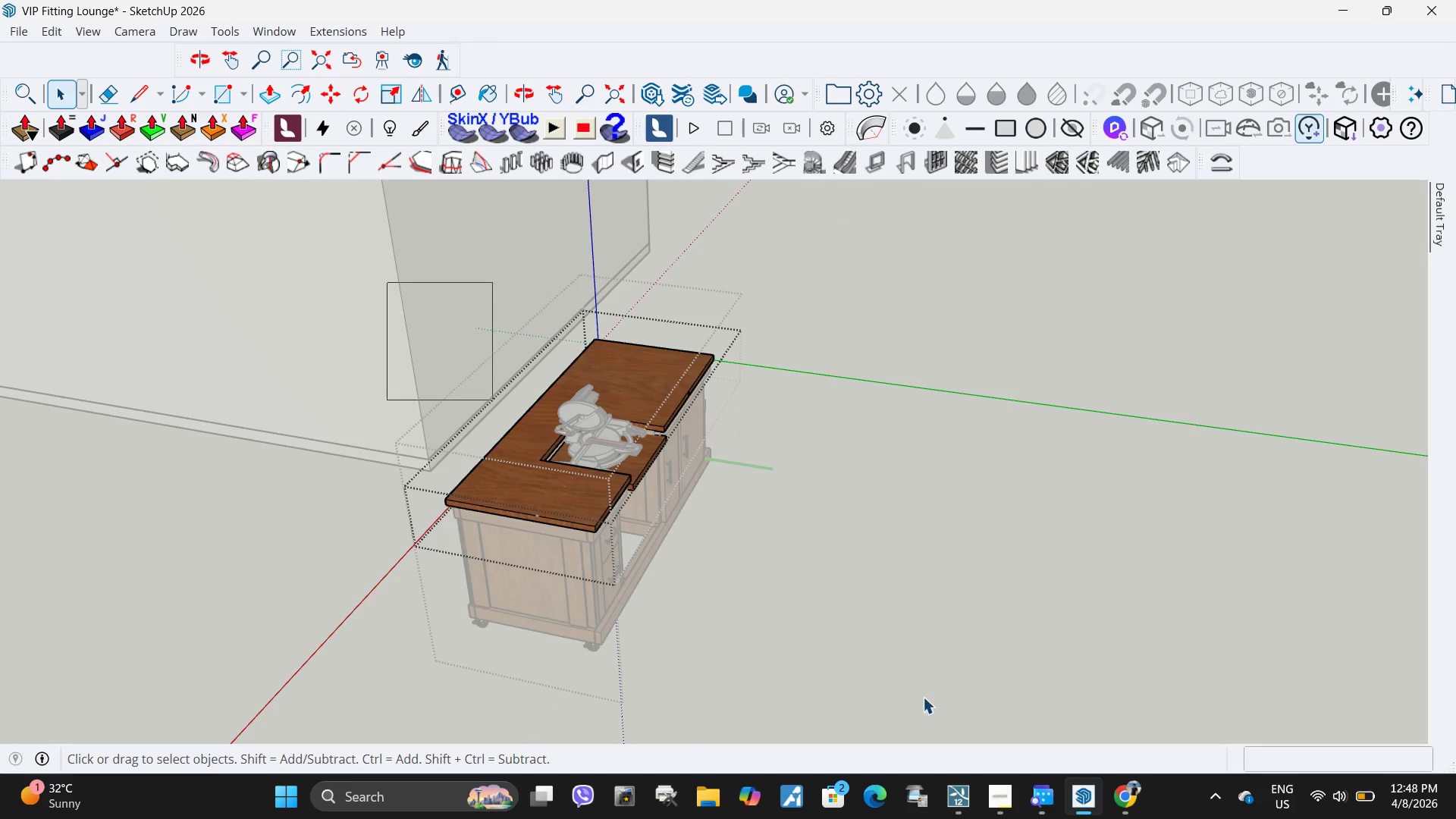 
left_click_drag(start_coordinate=[388, 283], to_coordinate=[943, 682])
 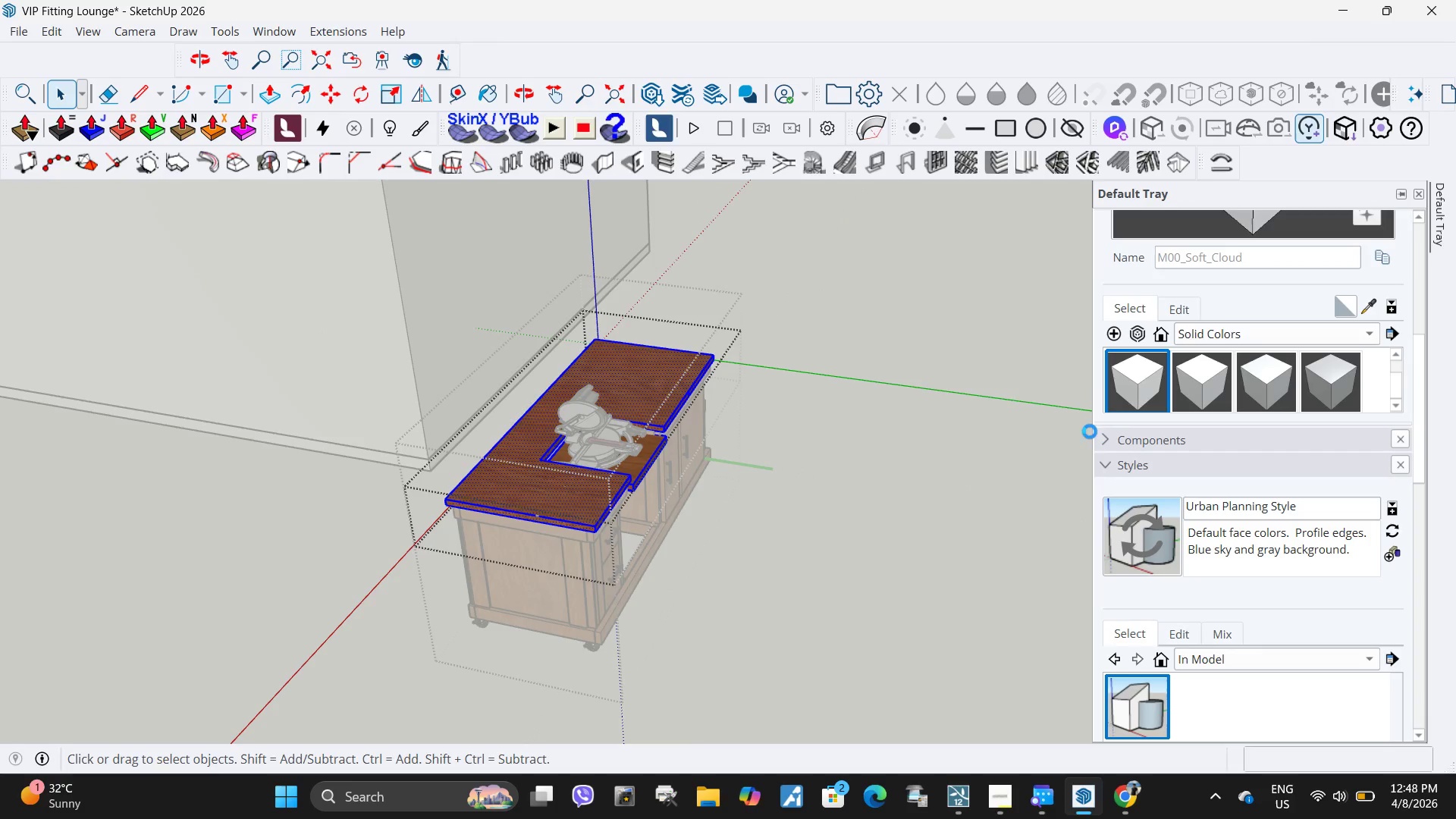 
left_click([1149, 389])
 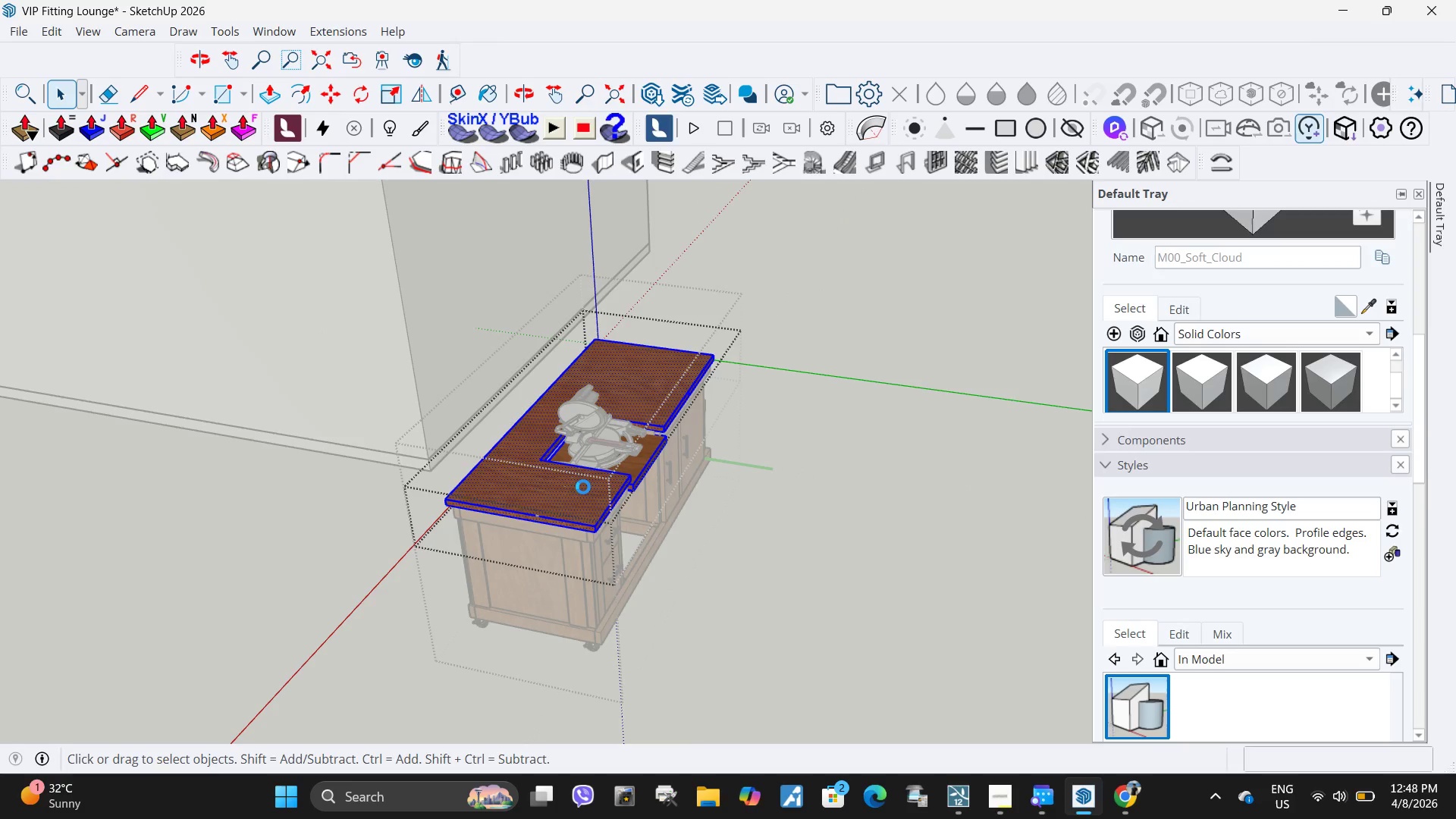 
left_click([567, 491])
 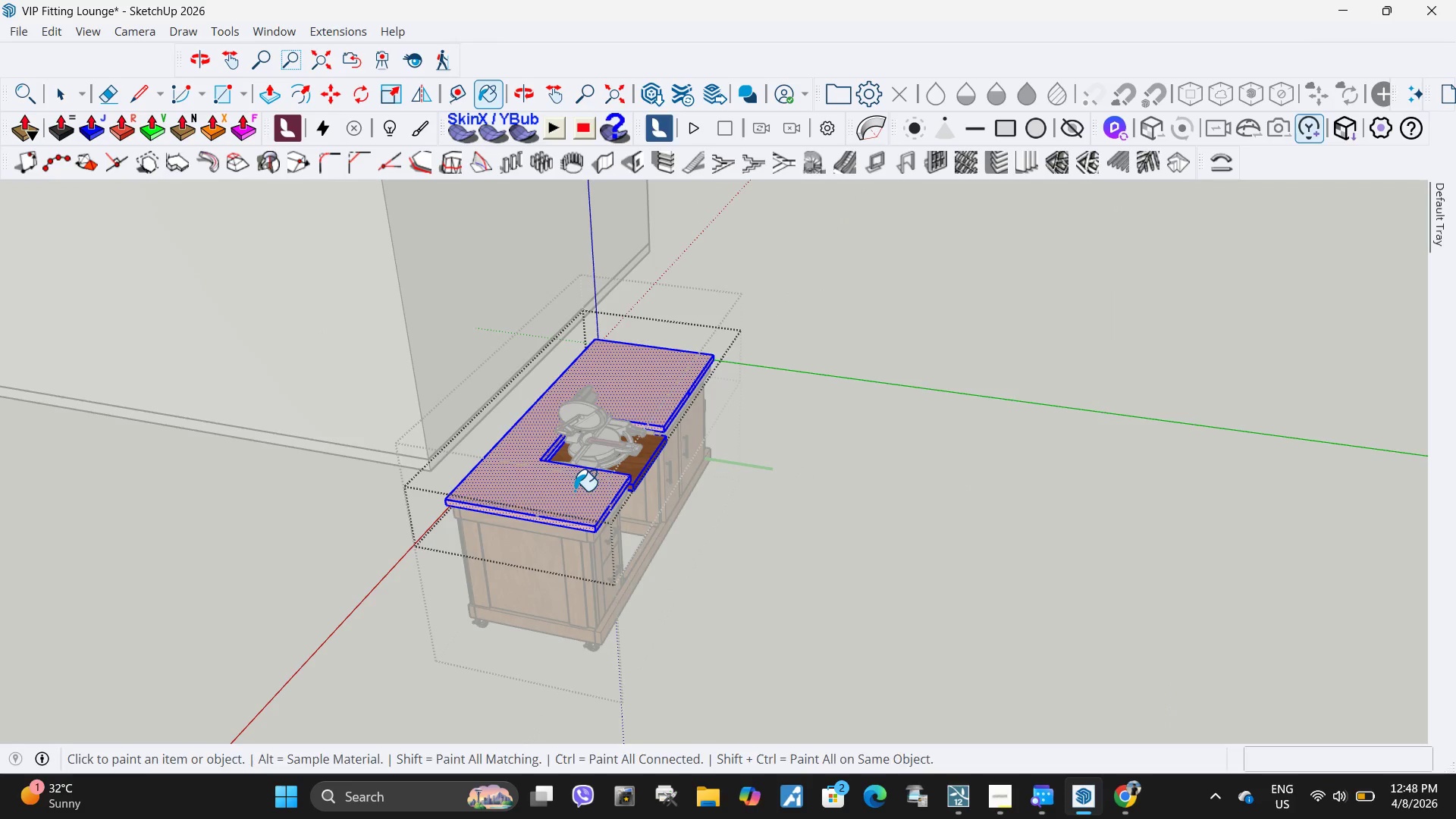 
key(Space)
 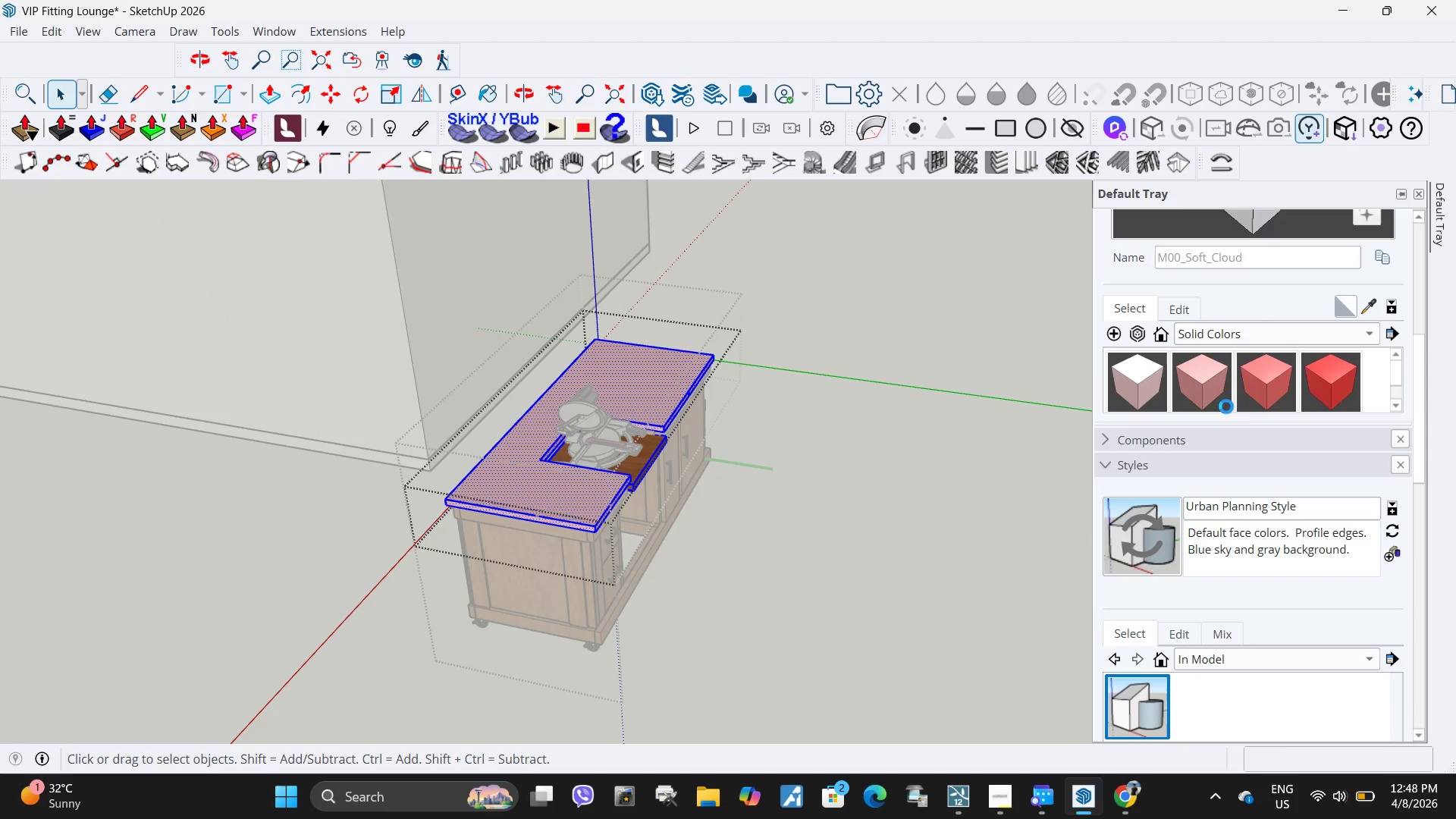 
scroll: coordinate [1203, 376], scroll_direction: down, amount: 27.0
 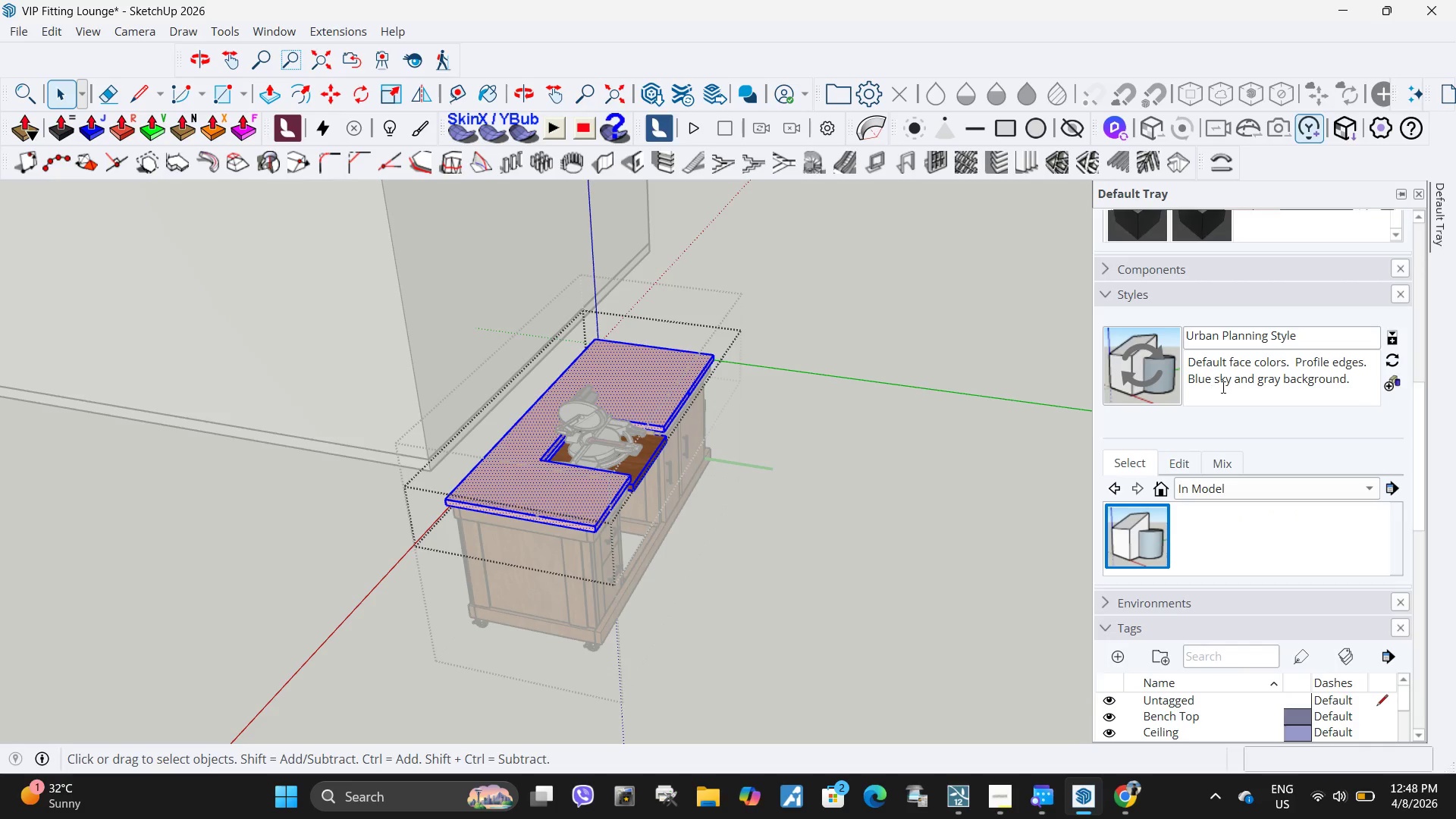 
scroll: coordinate [1188, 339], scroll_direction: up, amount: 4.0
 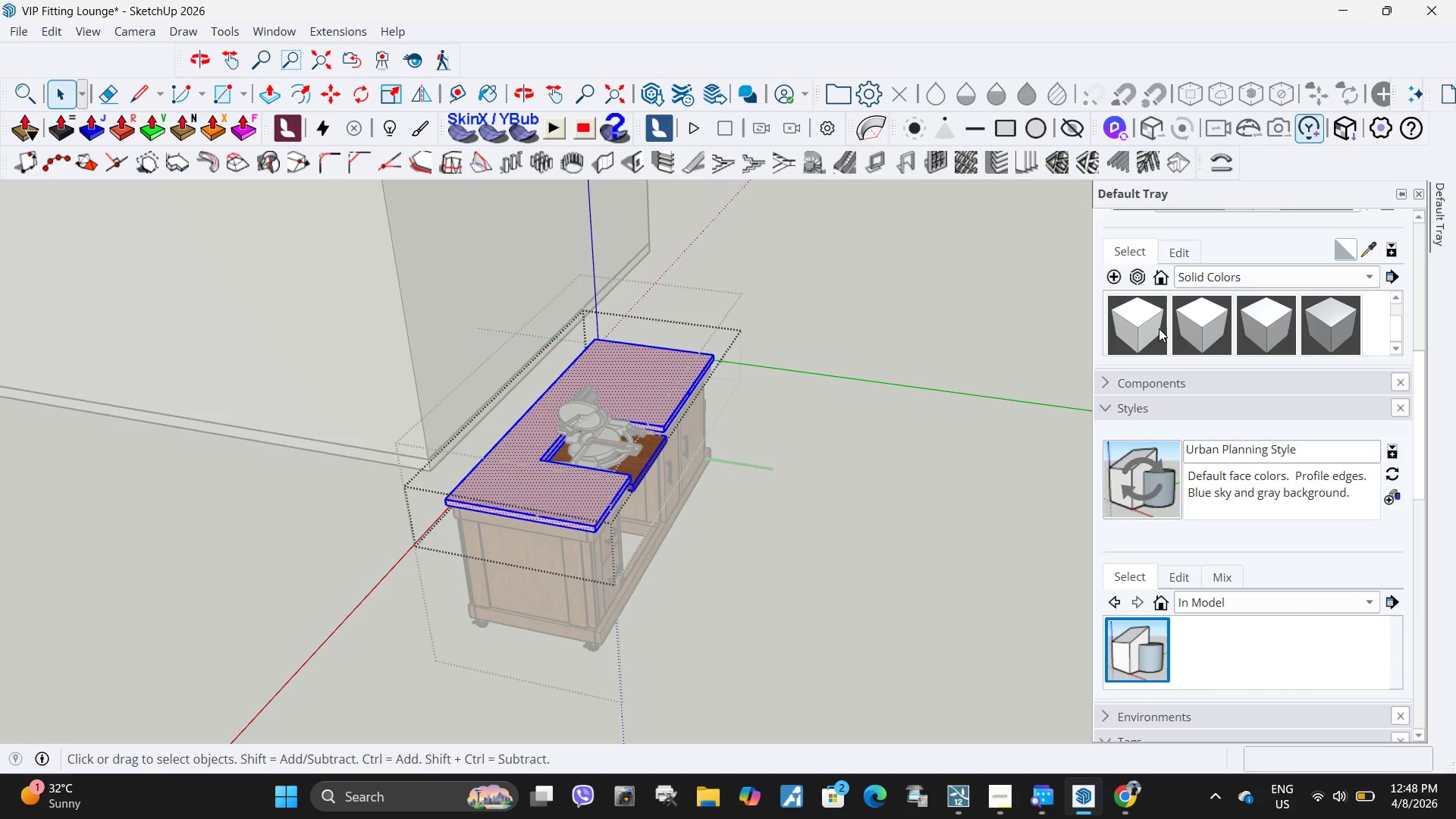 
left_click([1159, 328])
 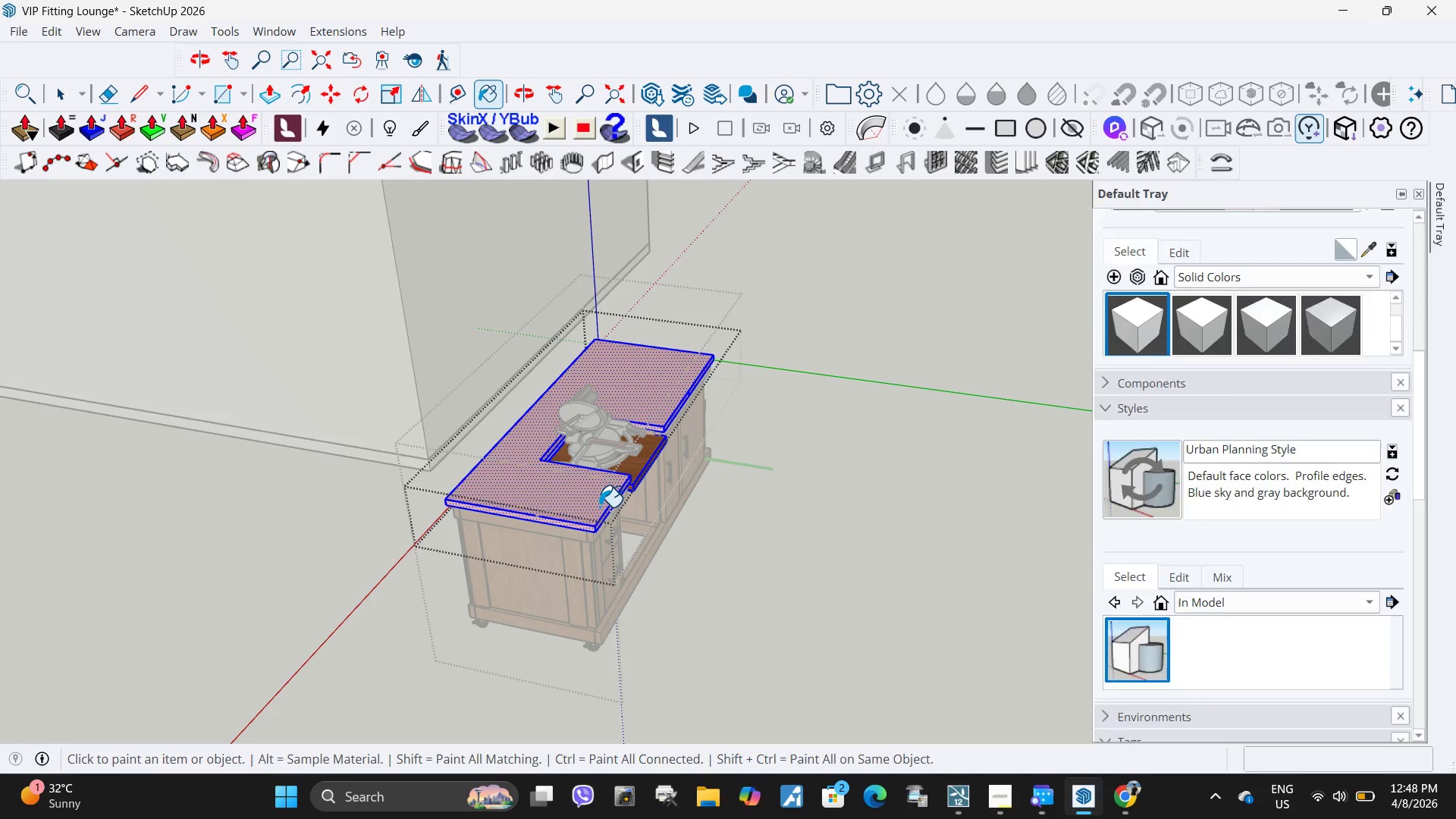 
left_click([598, 504])
 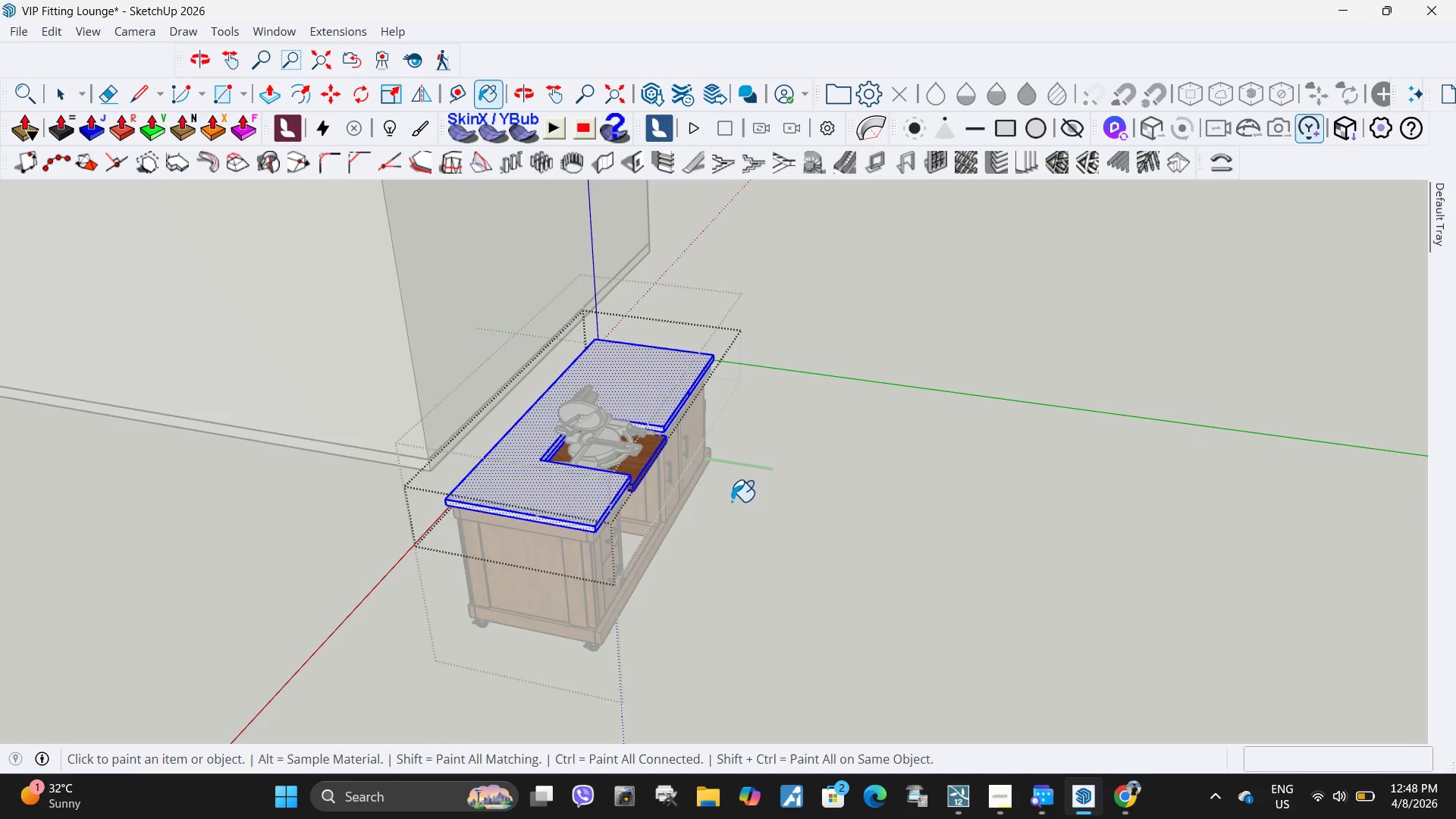 
key(Space)
 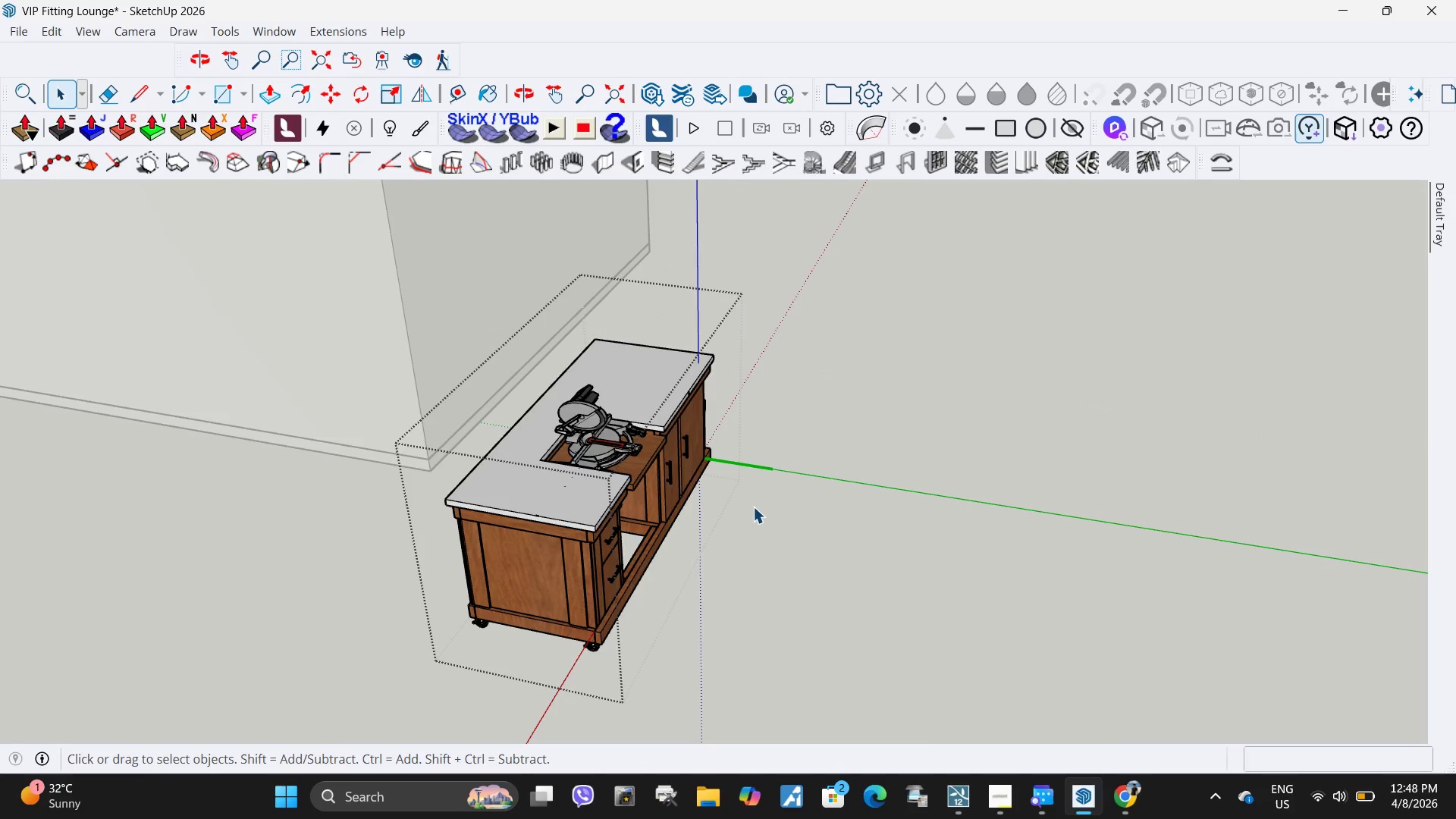 
key(Escape)
 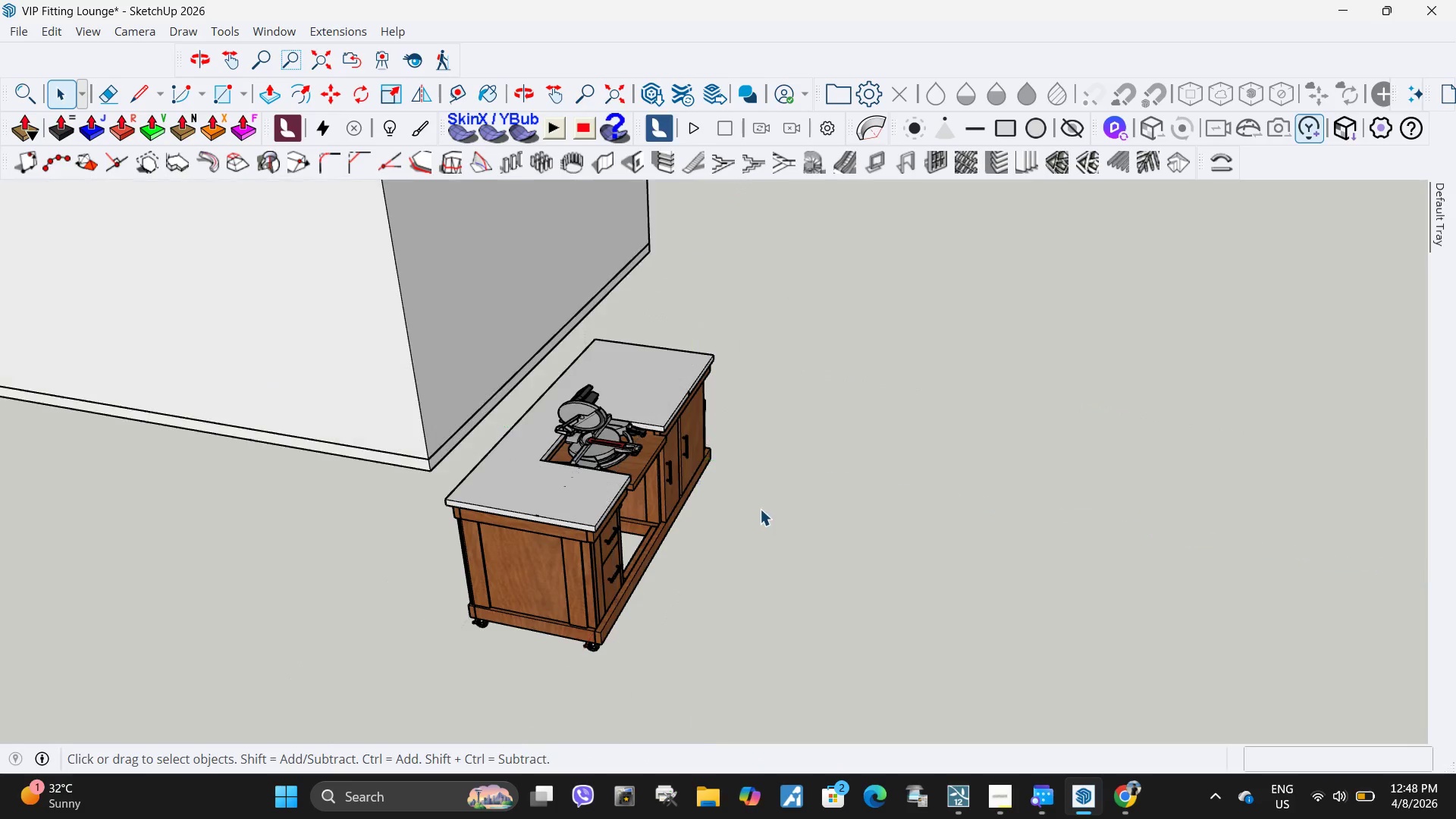 
key(Escape)
 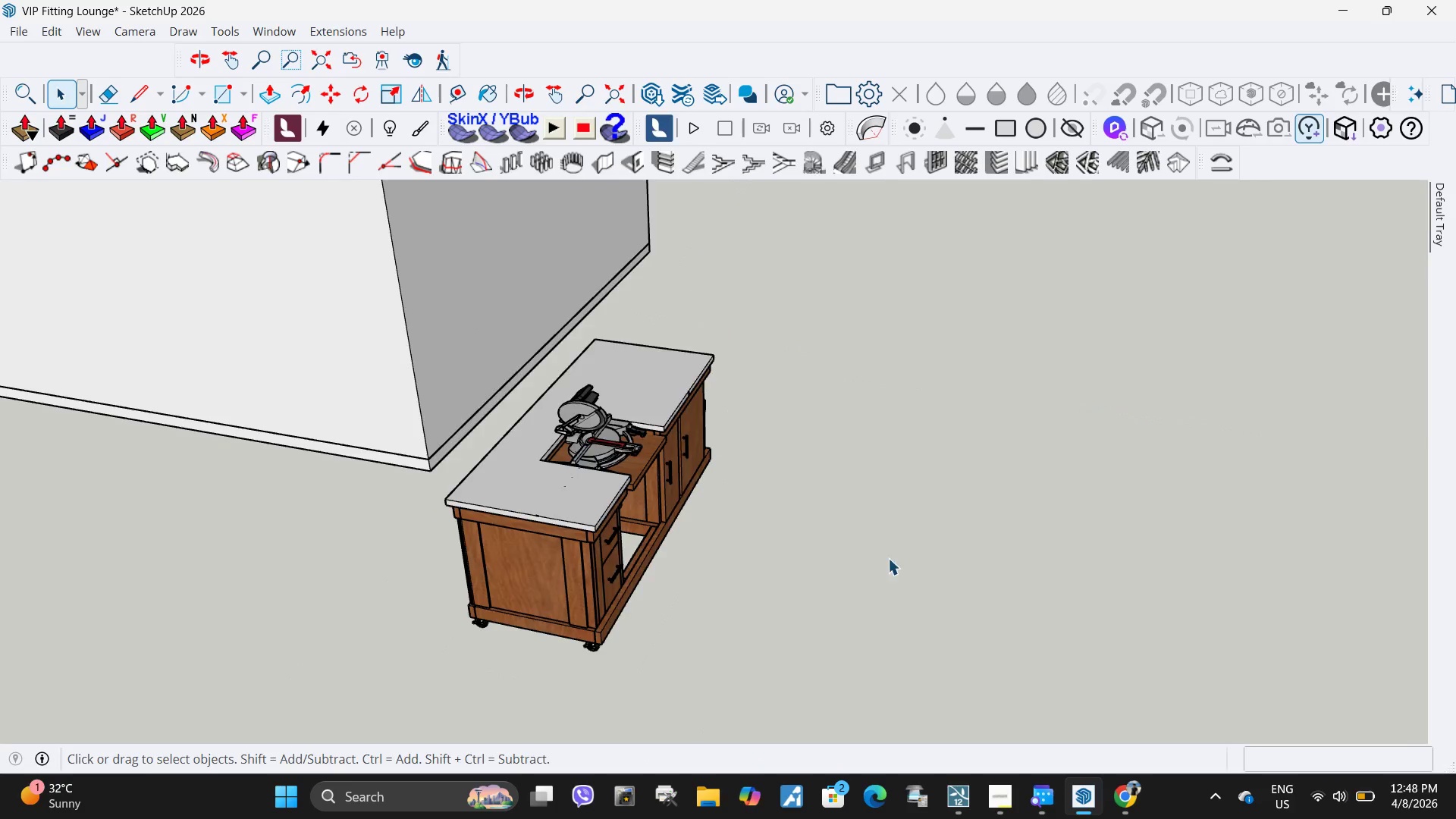 
key(Escape)
 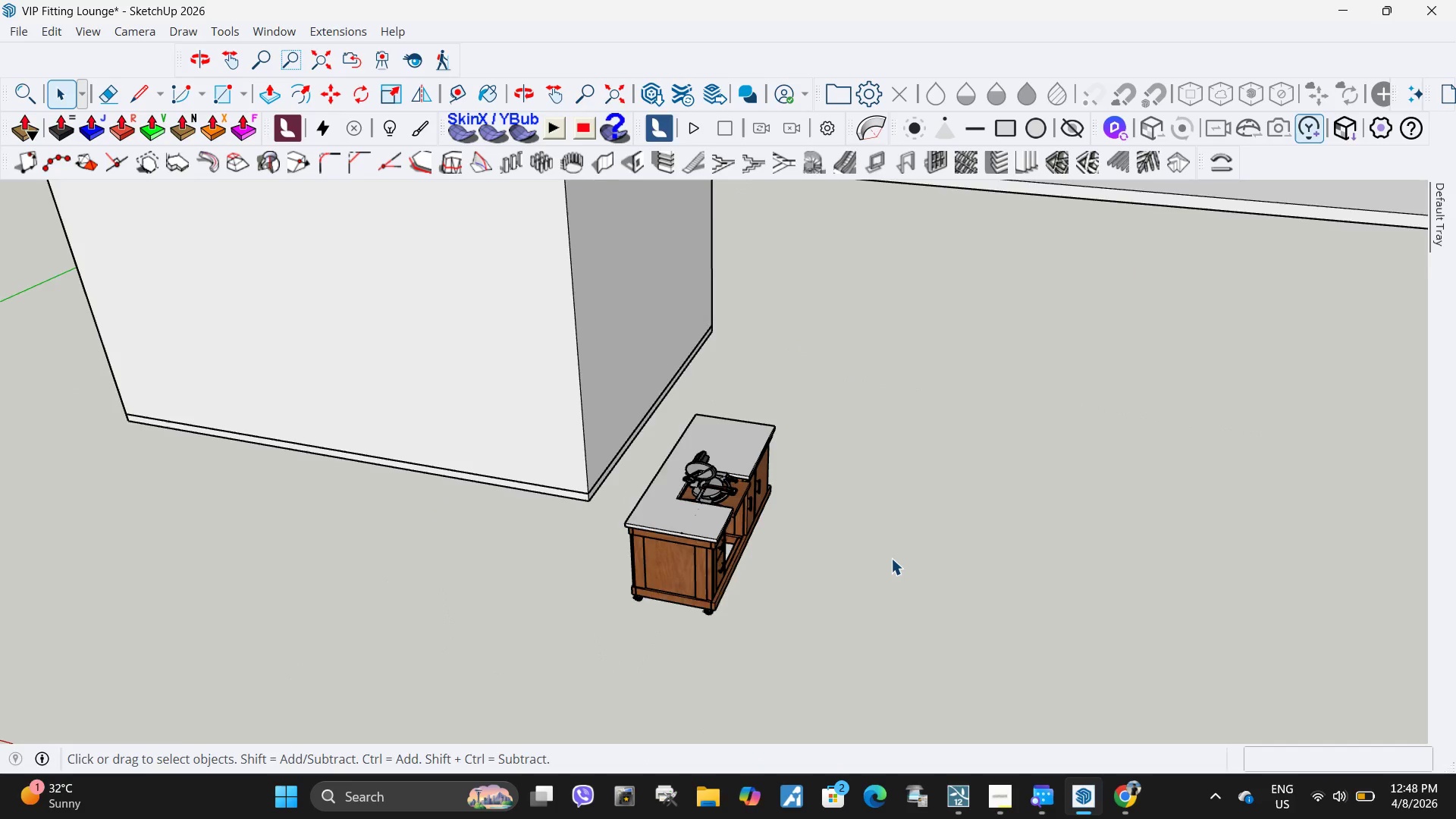 
scroll: coordinate [786, 468], scroll_direction: down, amount: 1.0
 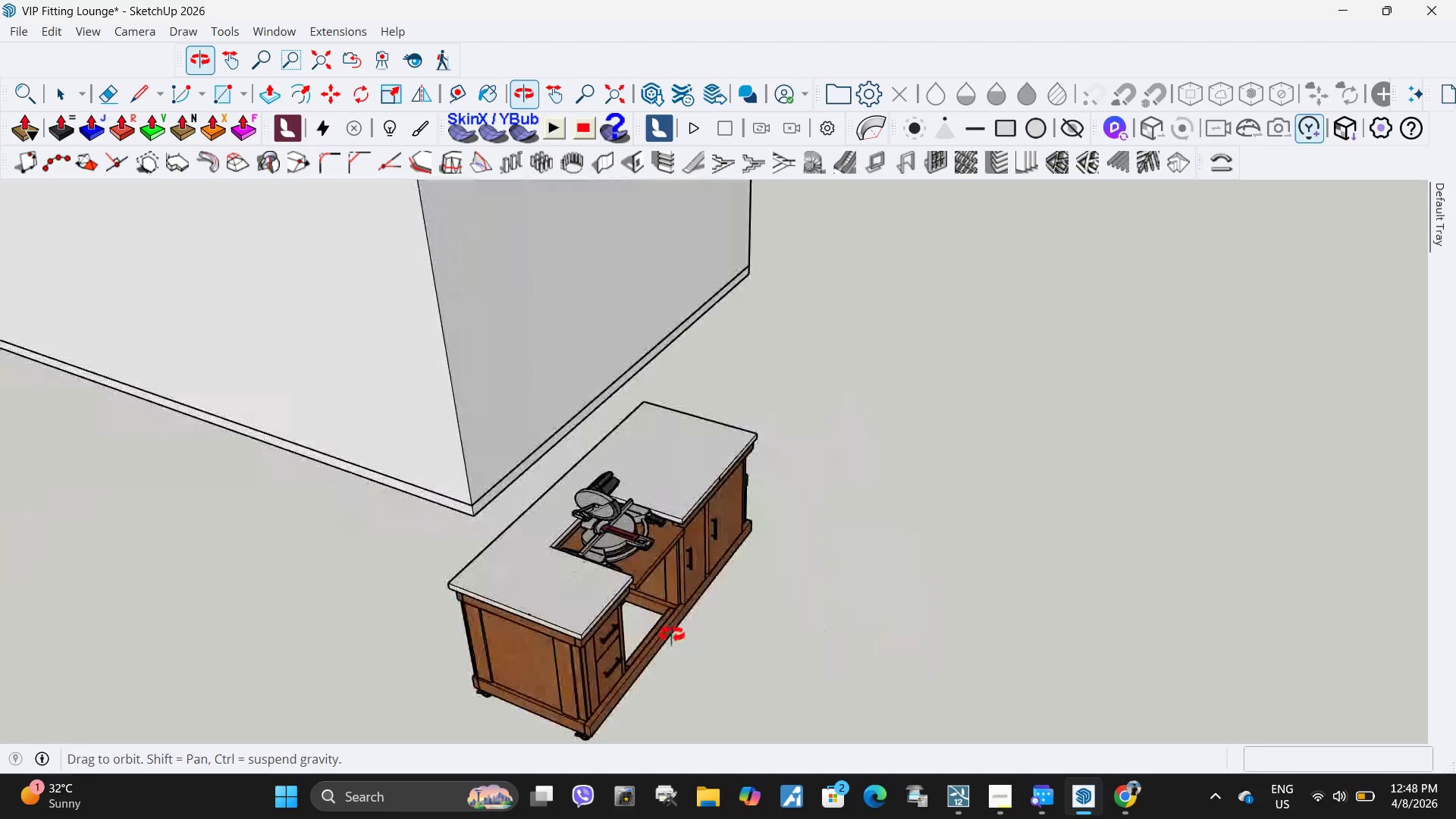 
scroll: coordinate [647, 613], scroll_direction: up, amount: 6.0
 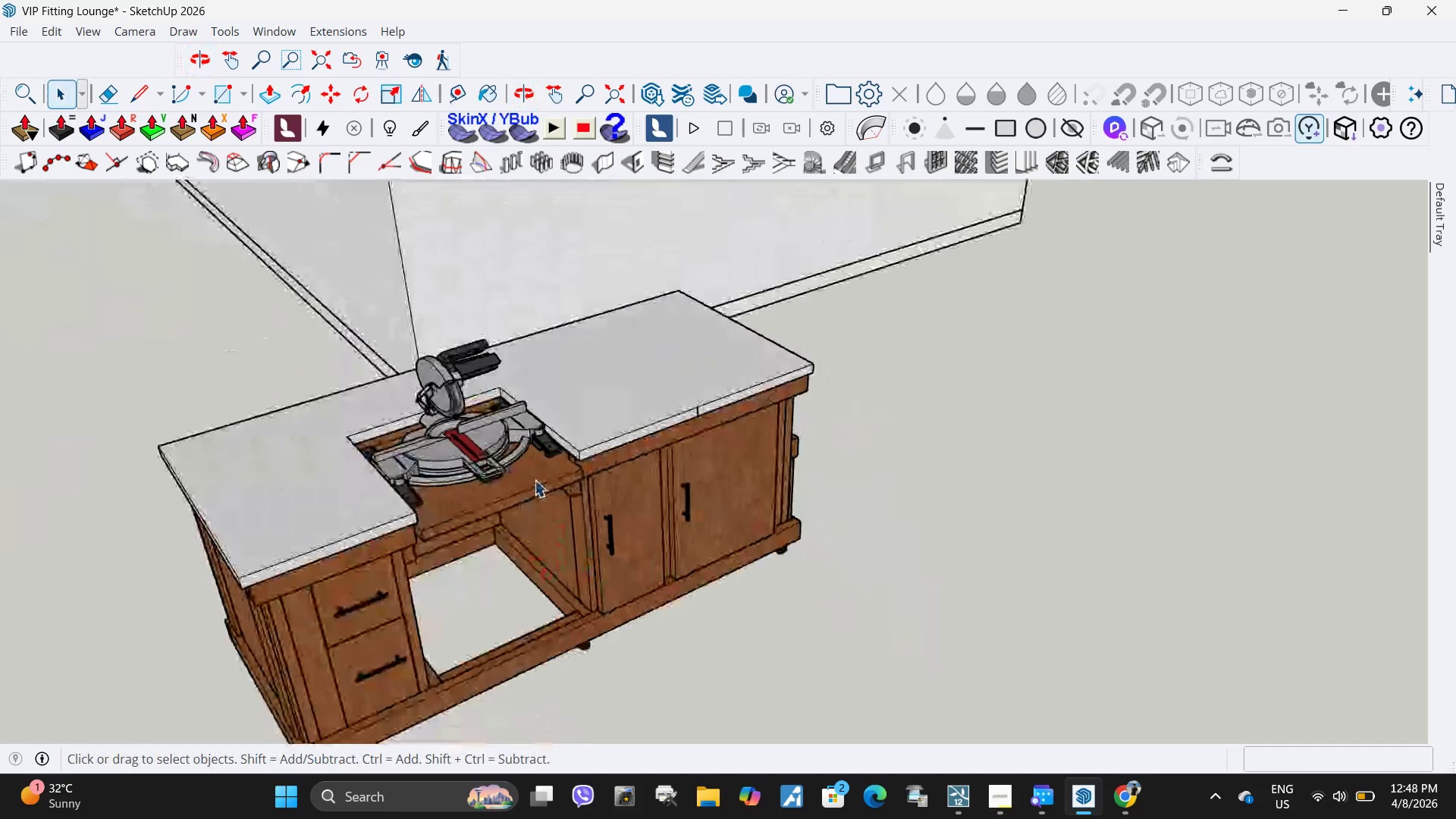 
double_click([535, 480])
 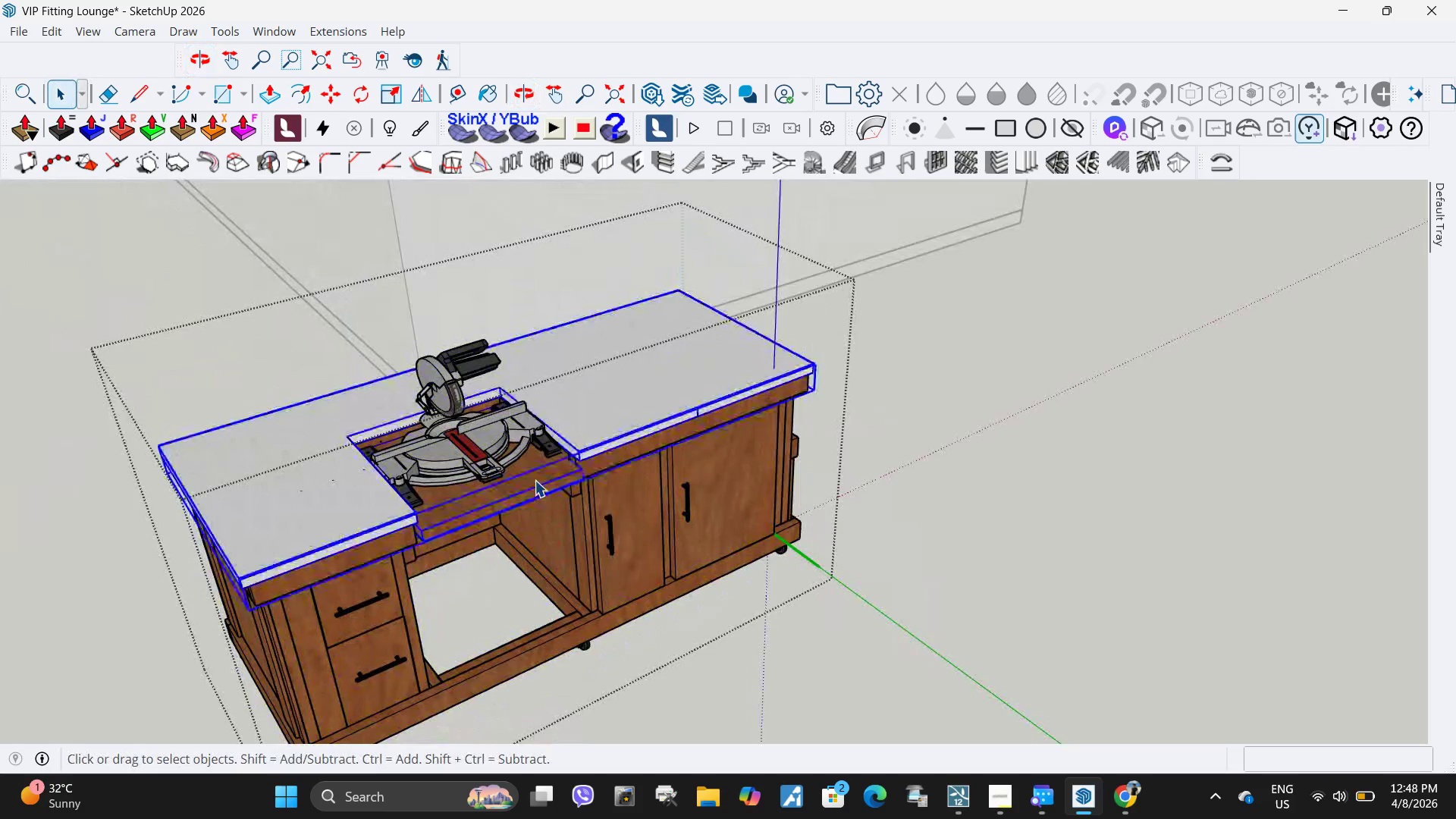 
triple_click([535, 480])
 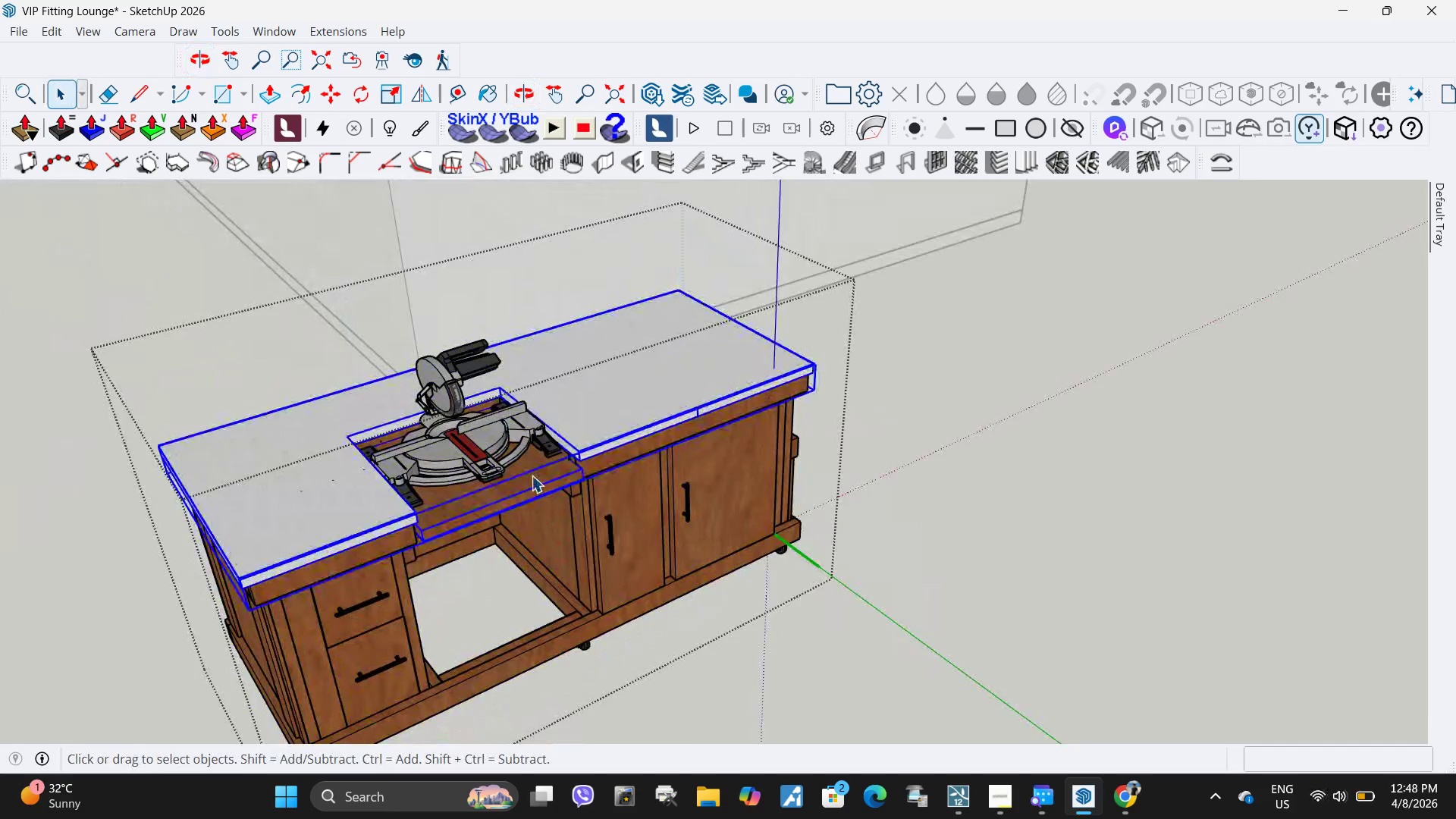 
triple_click([532, 475])
 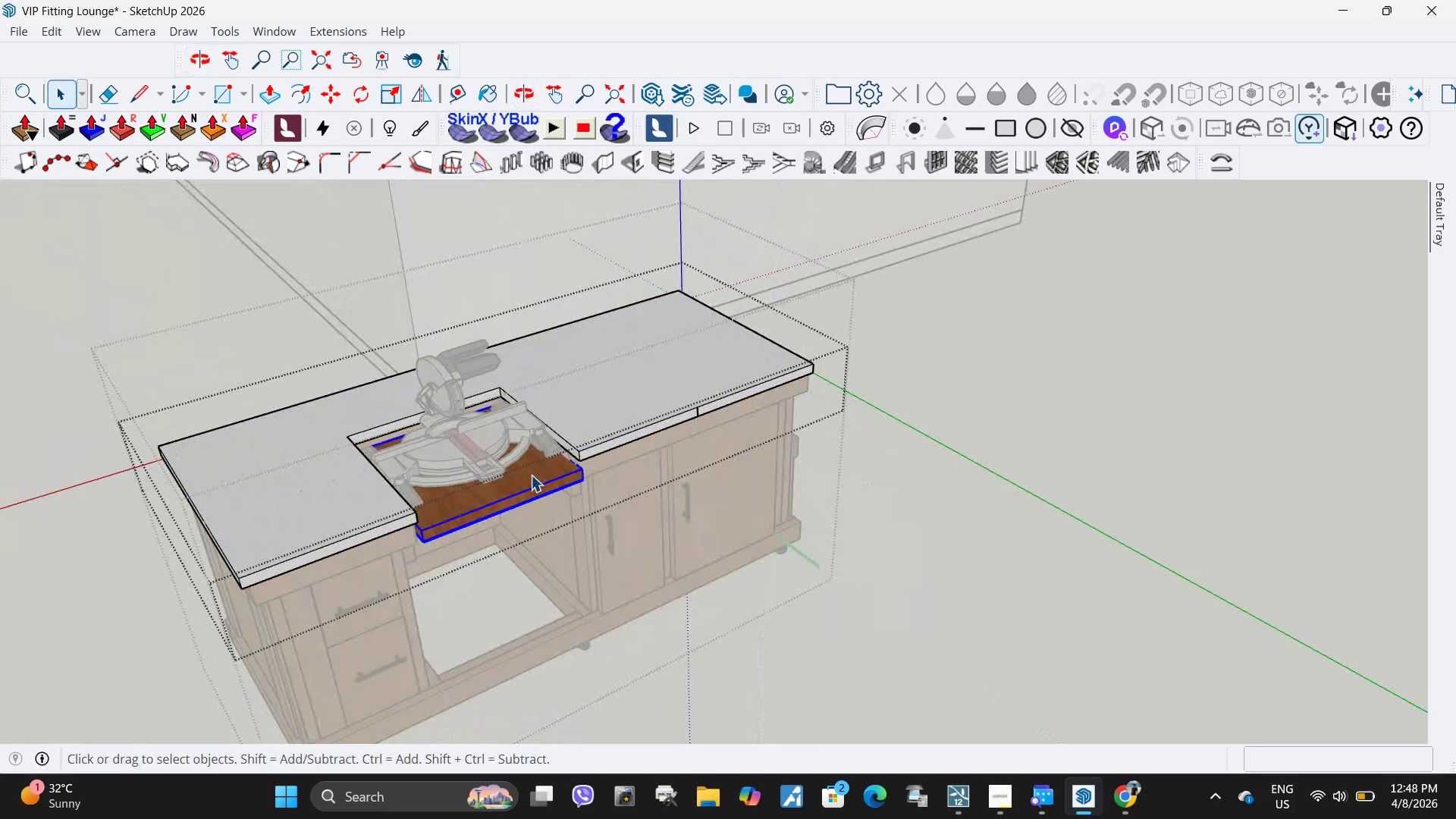 
double_click([531, 475])
 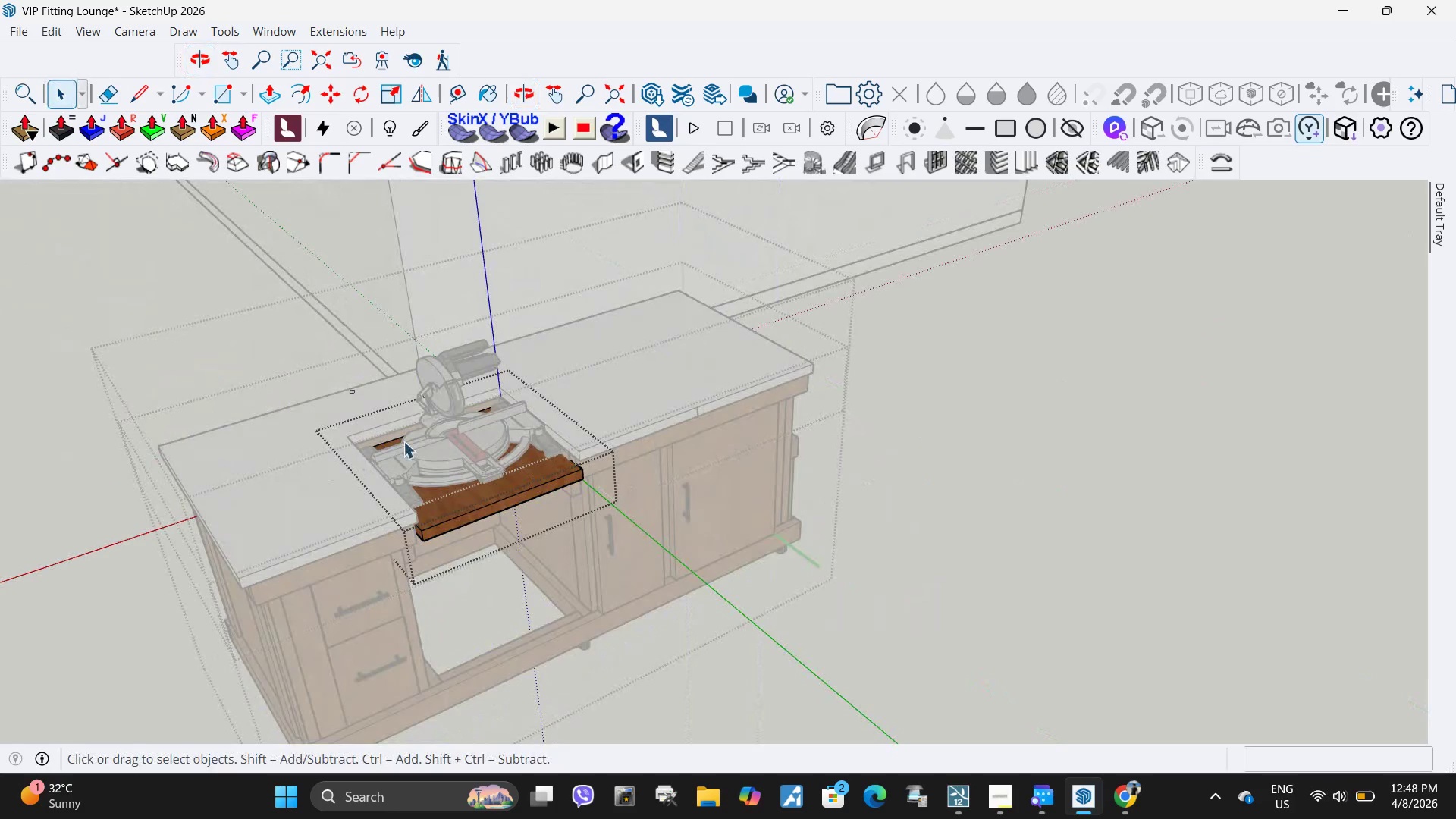 
left_click_drag(start_coordinate=[350, 391], to_coordinate=[692, 626])
 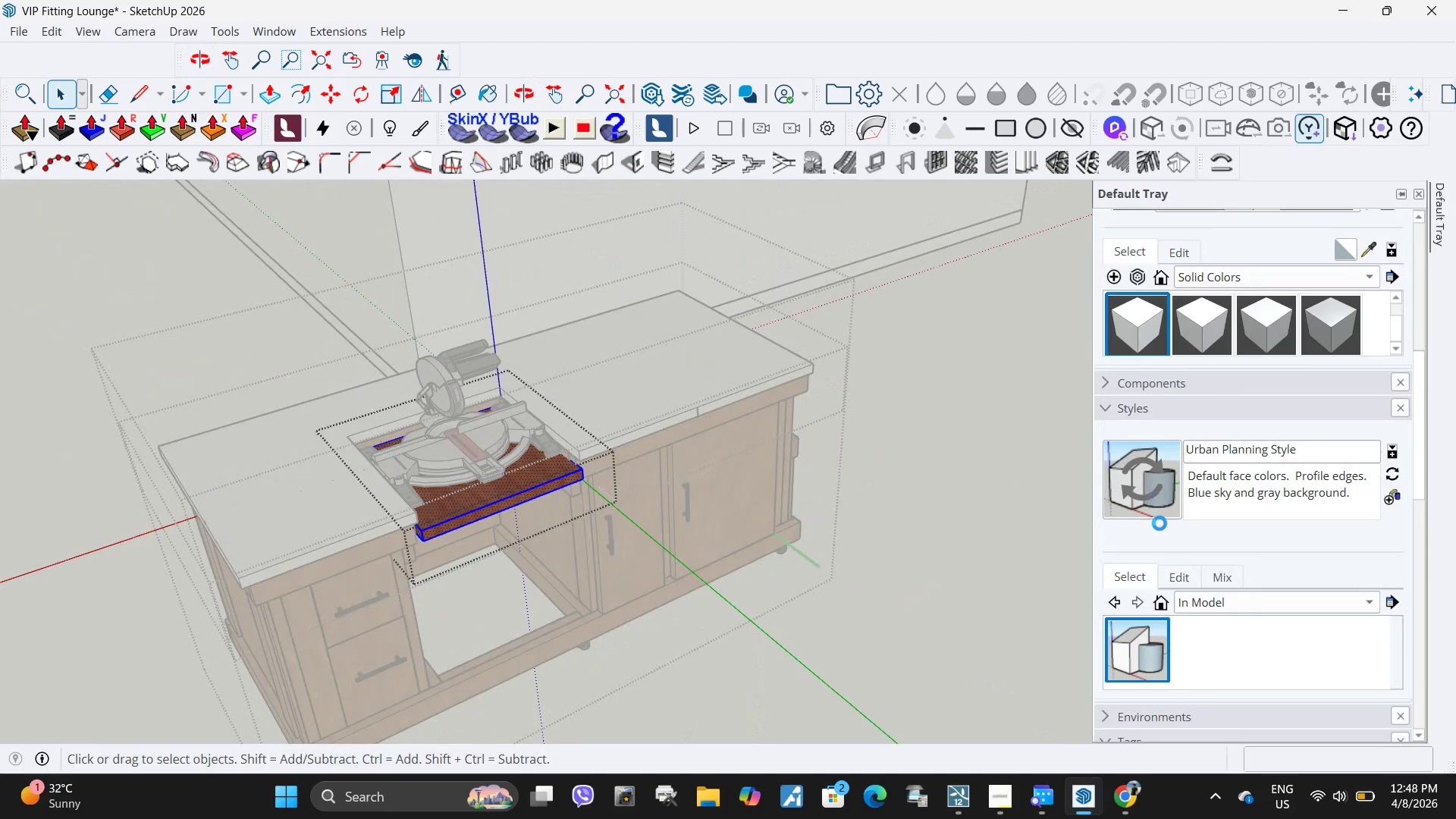 
left_click([1152, 491])
 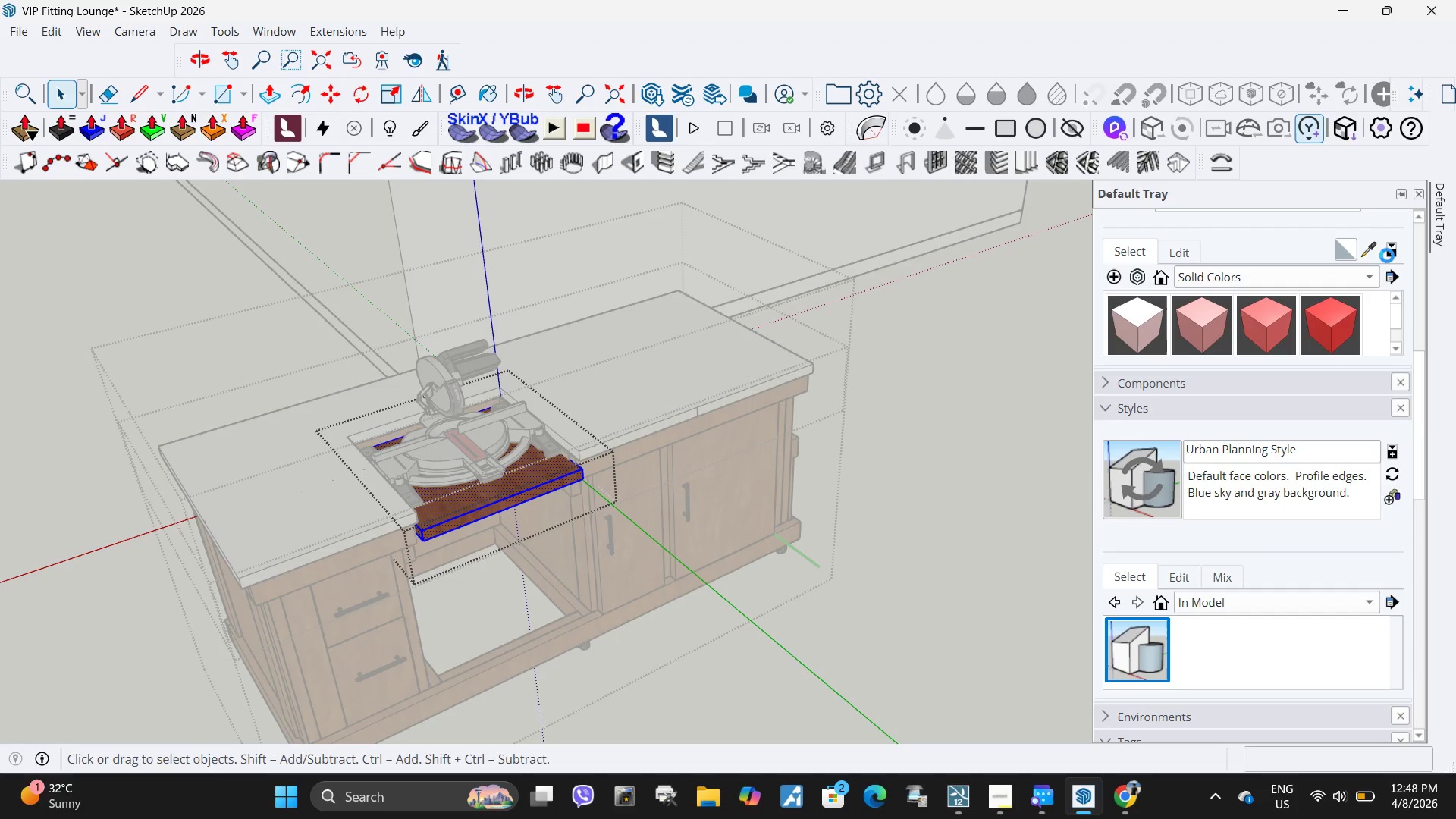 
left_click([1370, 249])
 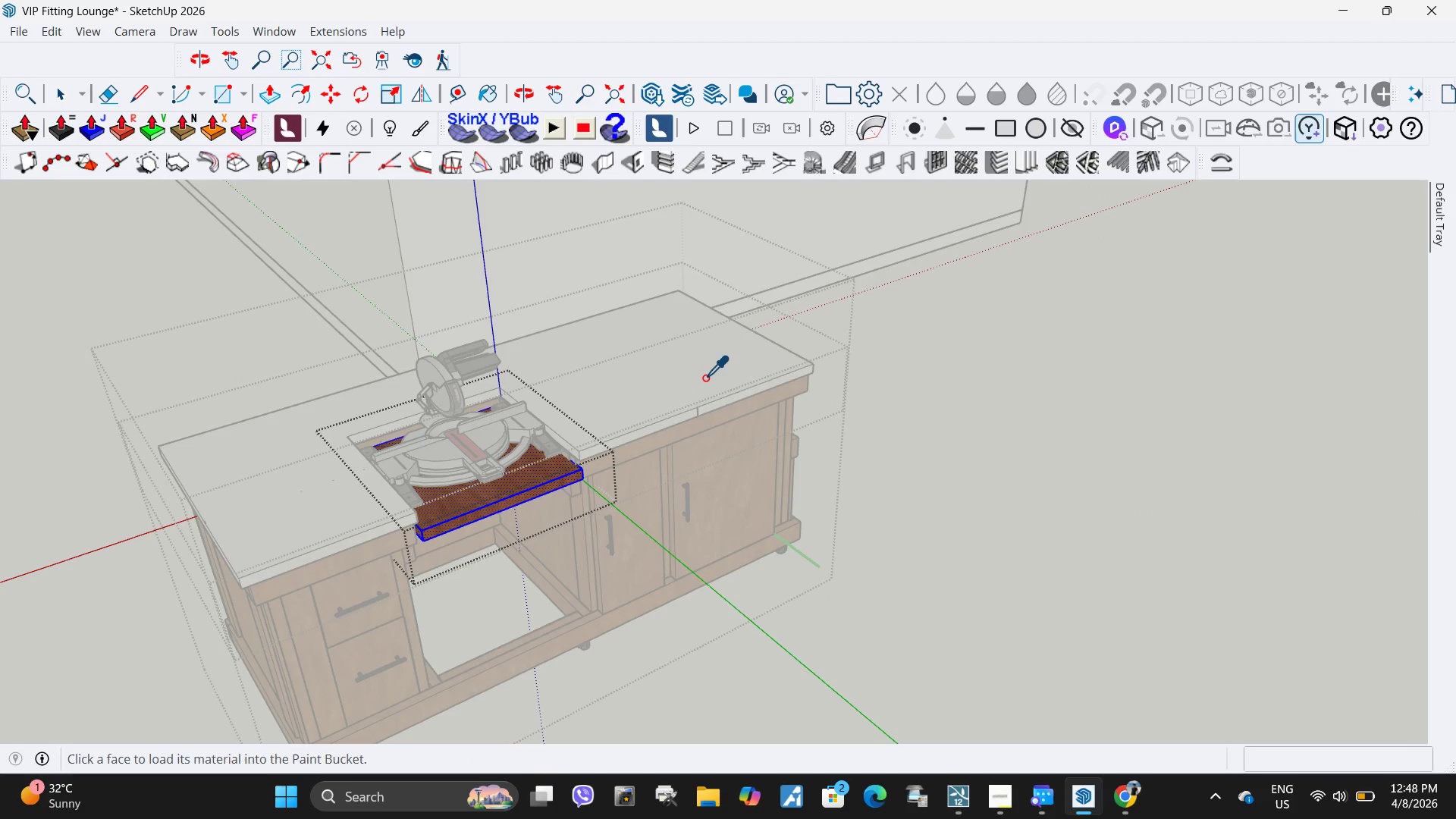 
double_click([525, 475])
 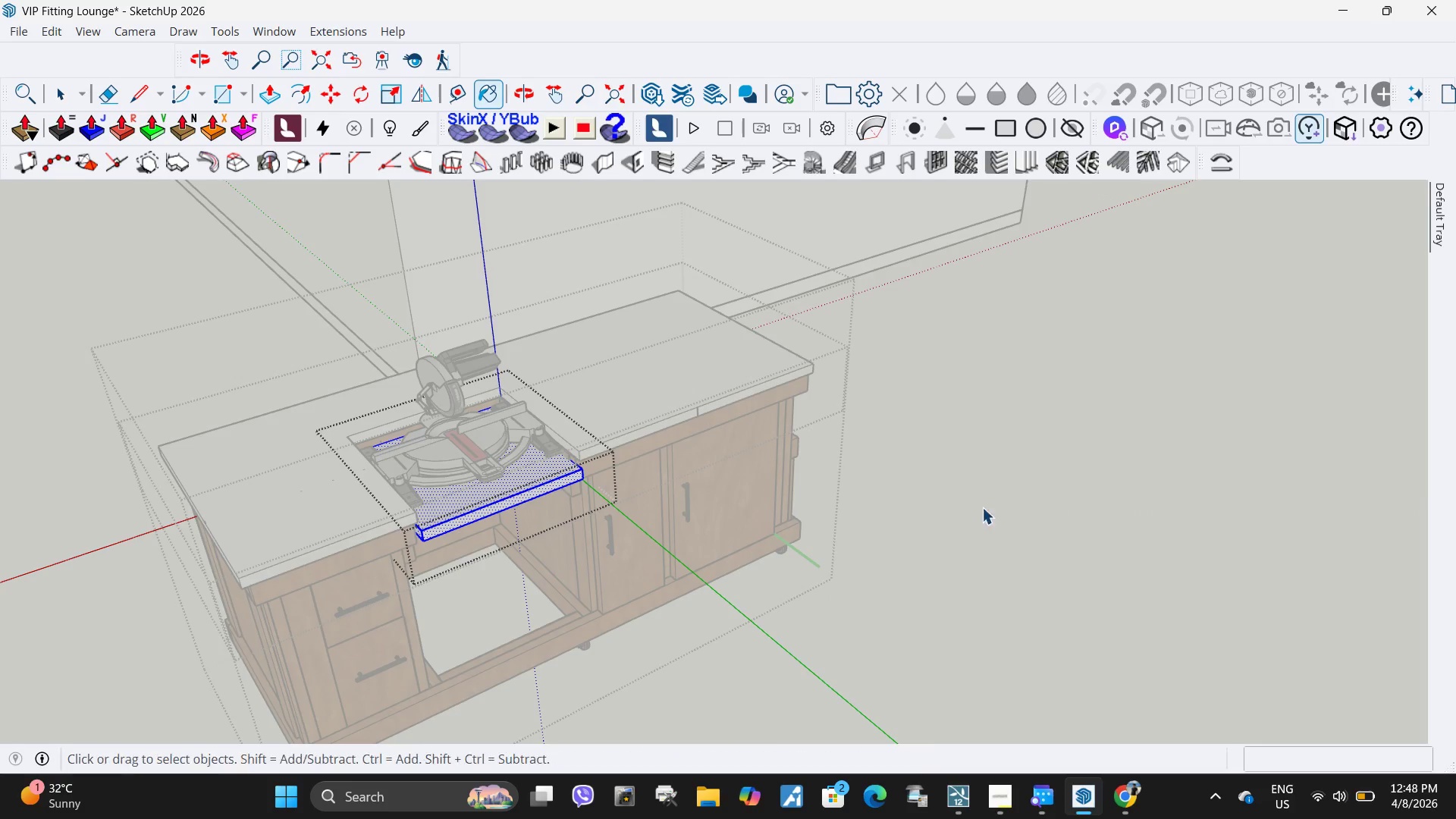 
key(Space)
 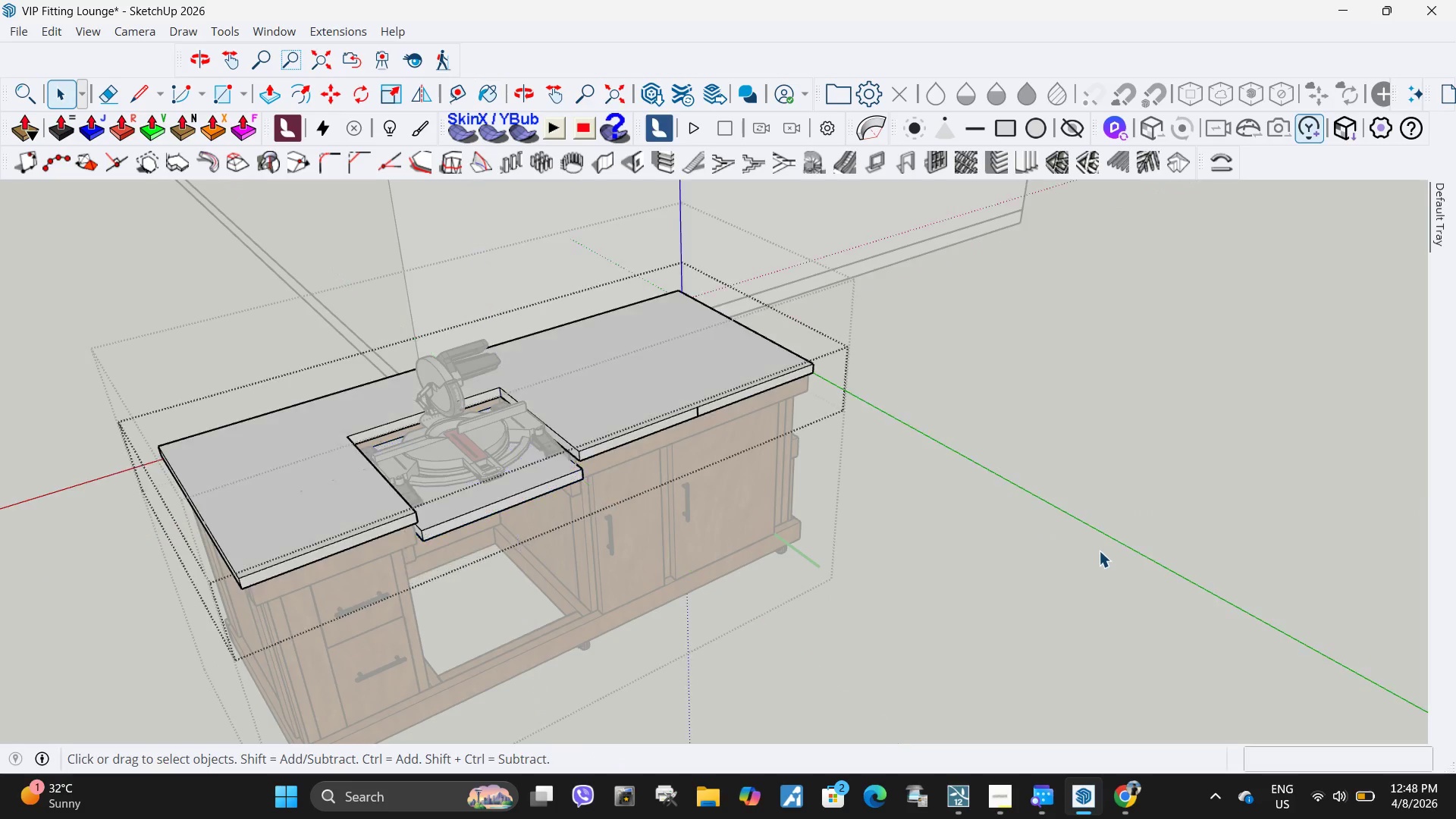 
key(Escape)
 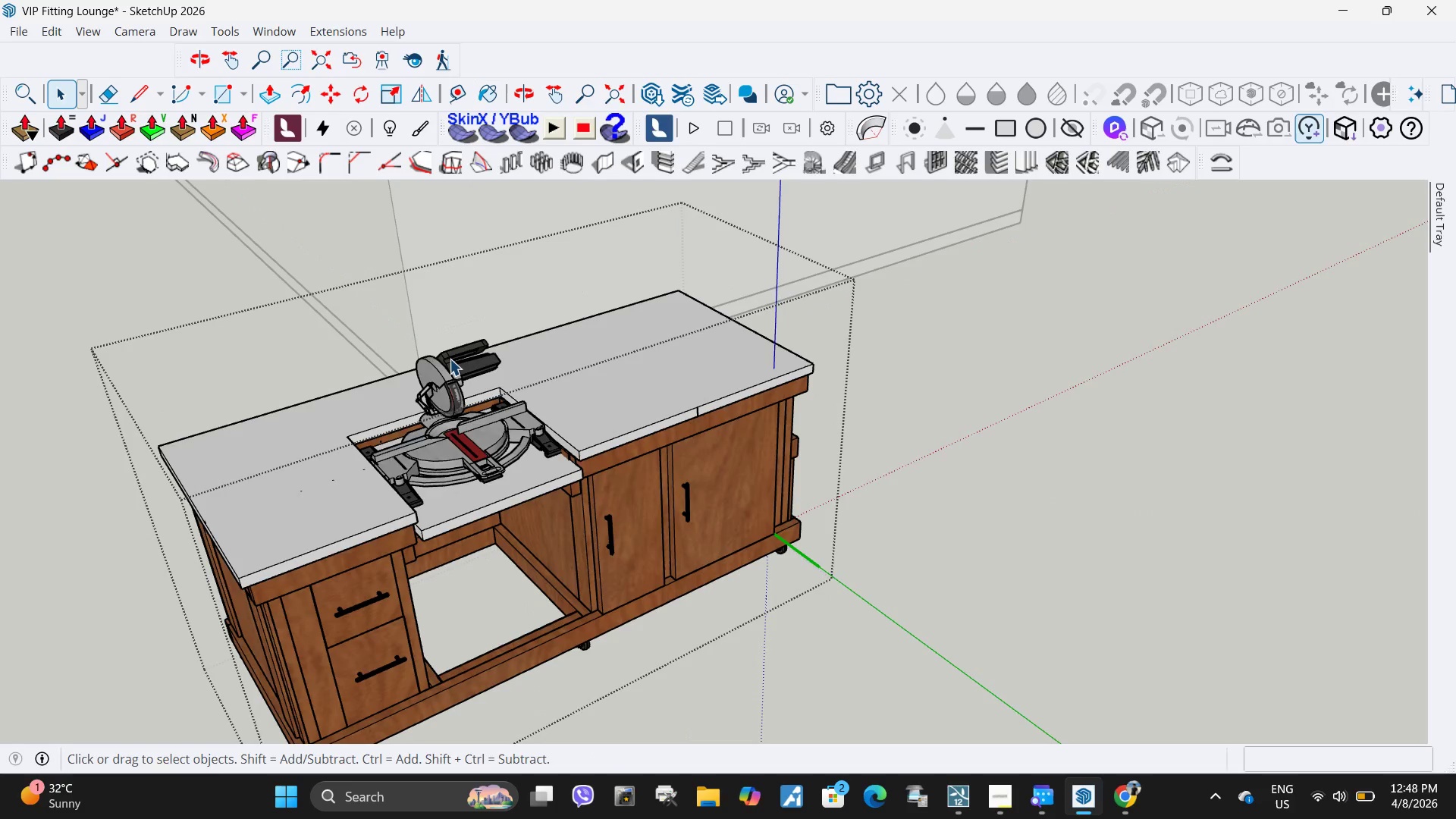 
key(Escape)
 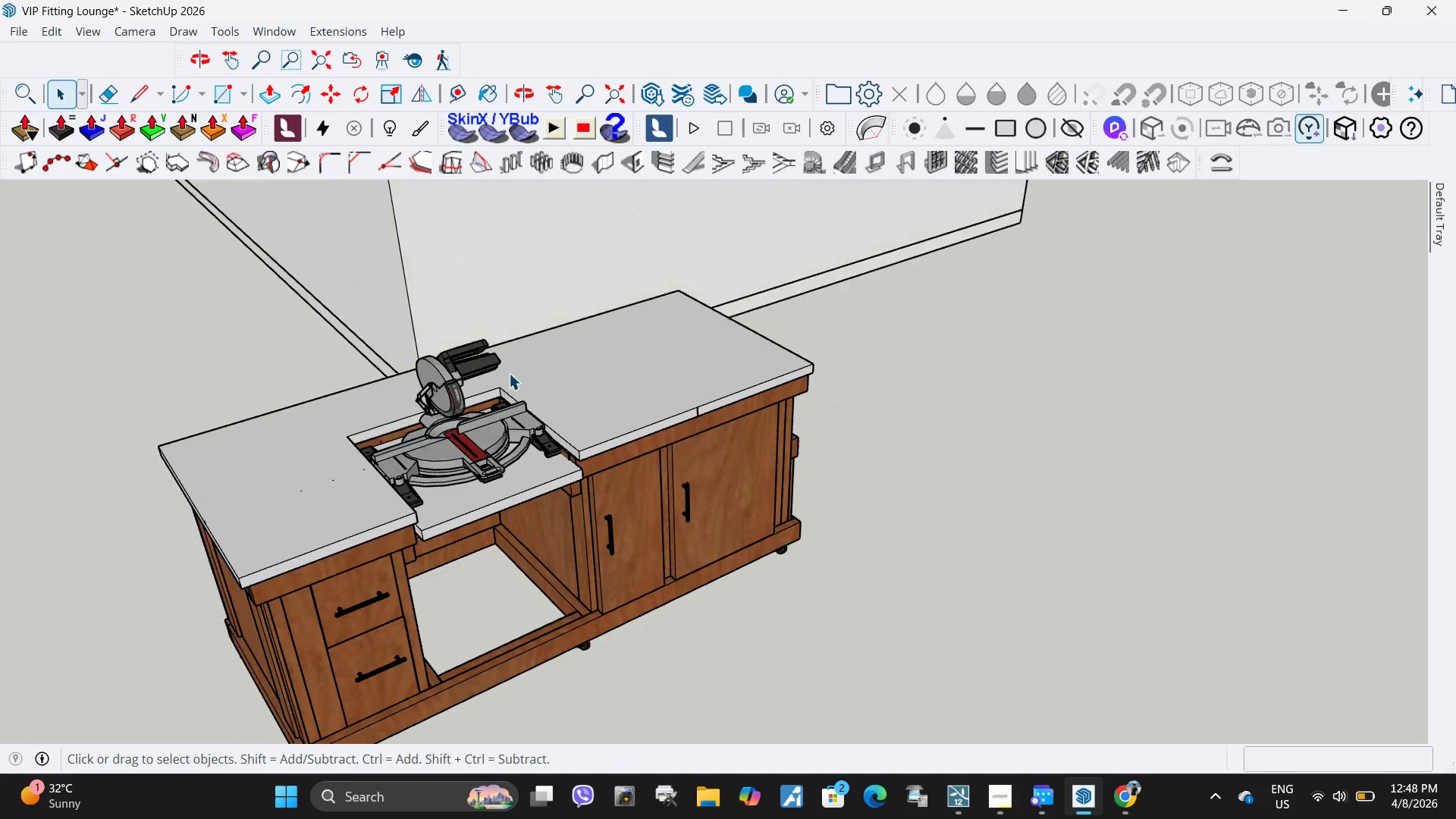 
key(Escape)
 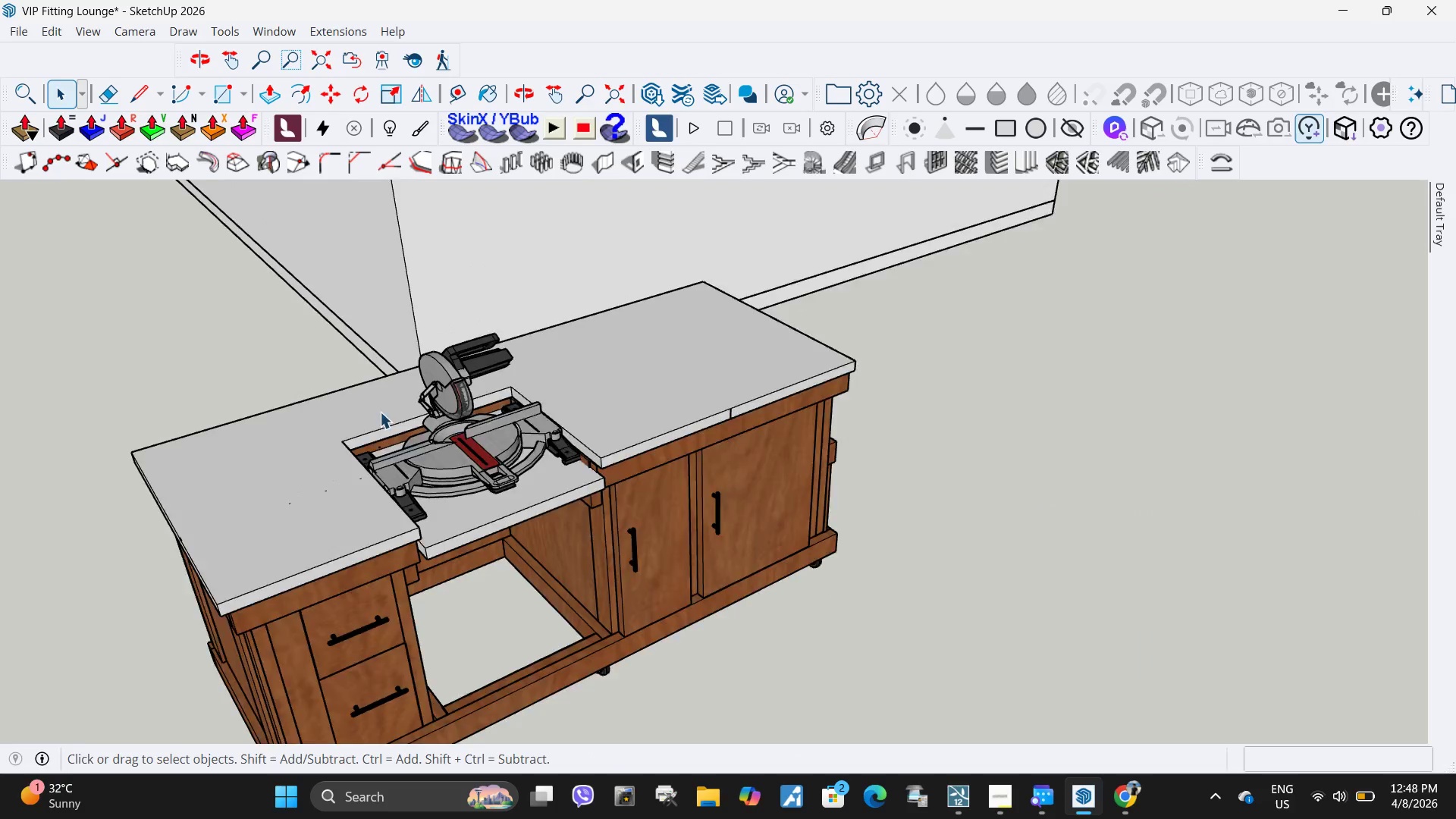 
scroll: coordinate [238, 413], scroll_direction: up, amount: 9.0
 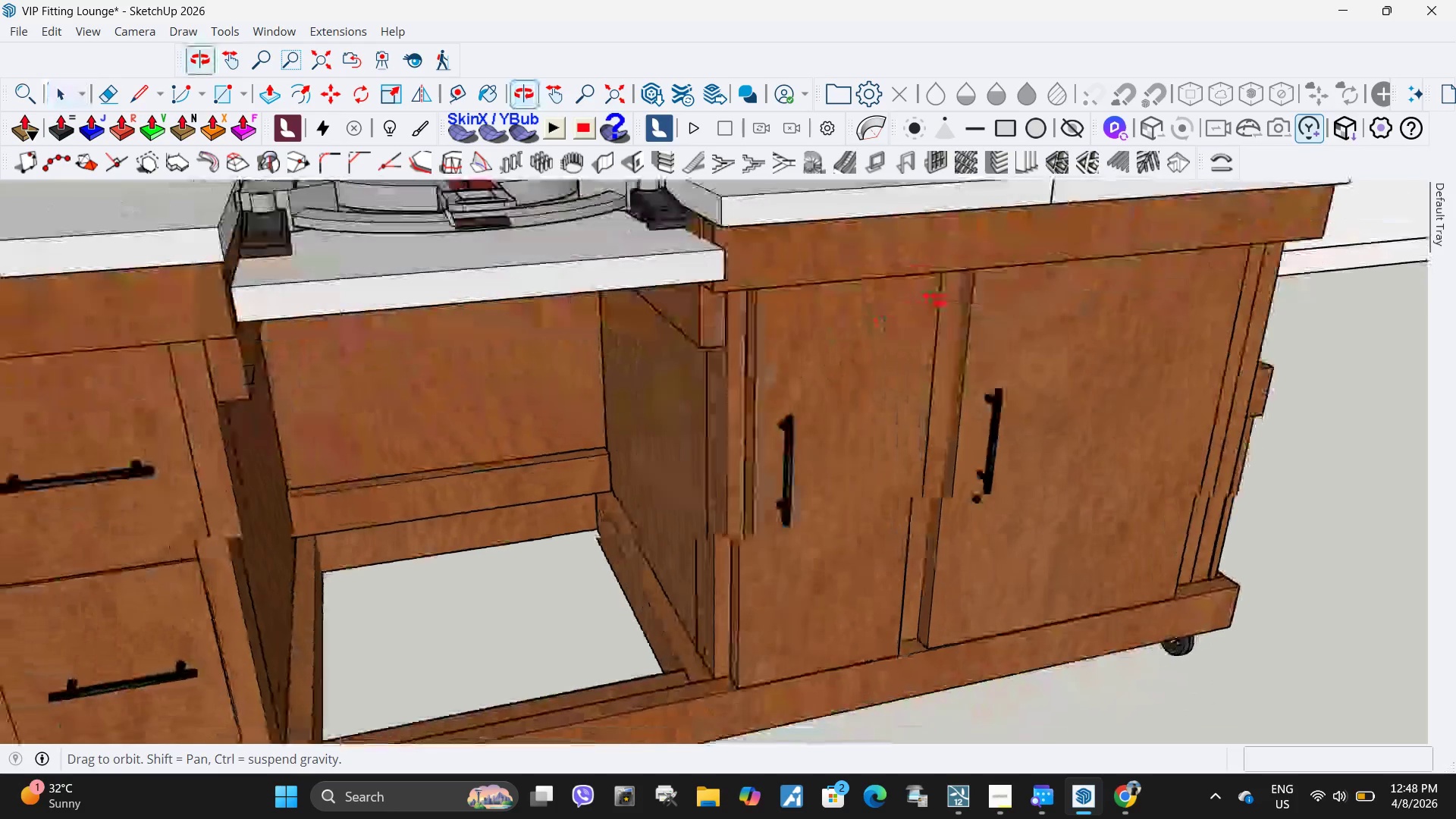 
scroll: coordinate [859, 444], scroll_direction: down, amount: 29.0
 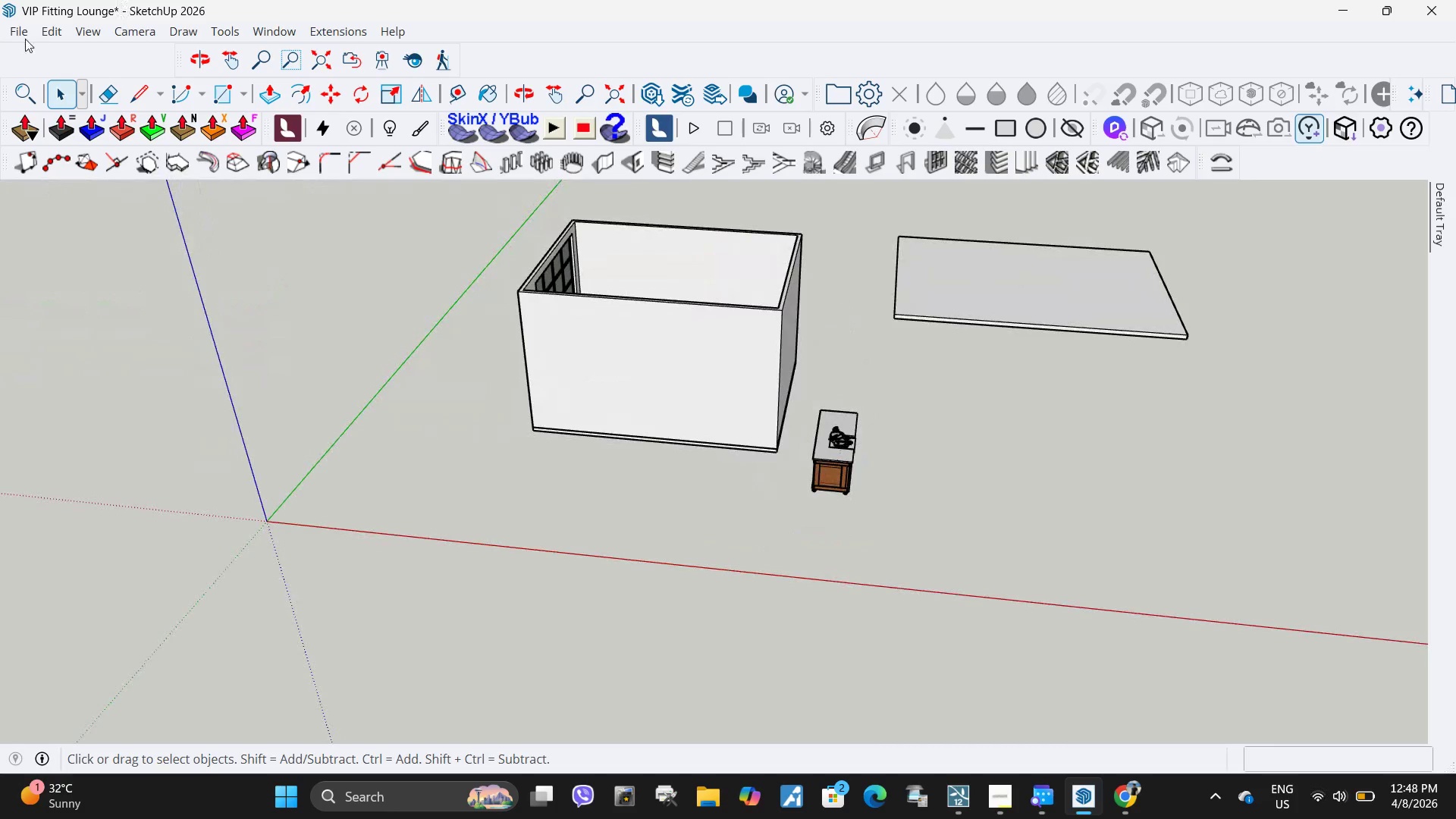 
left_click([17, 36])
 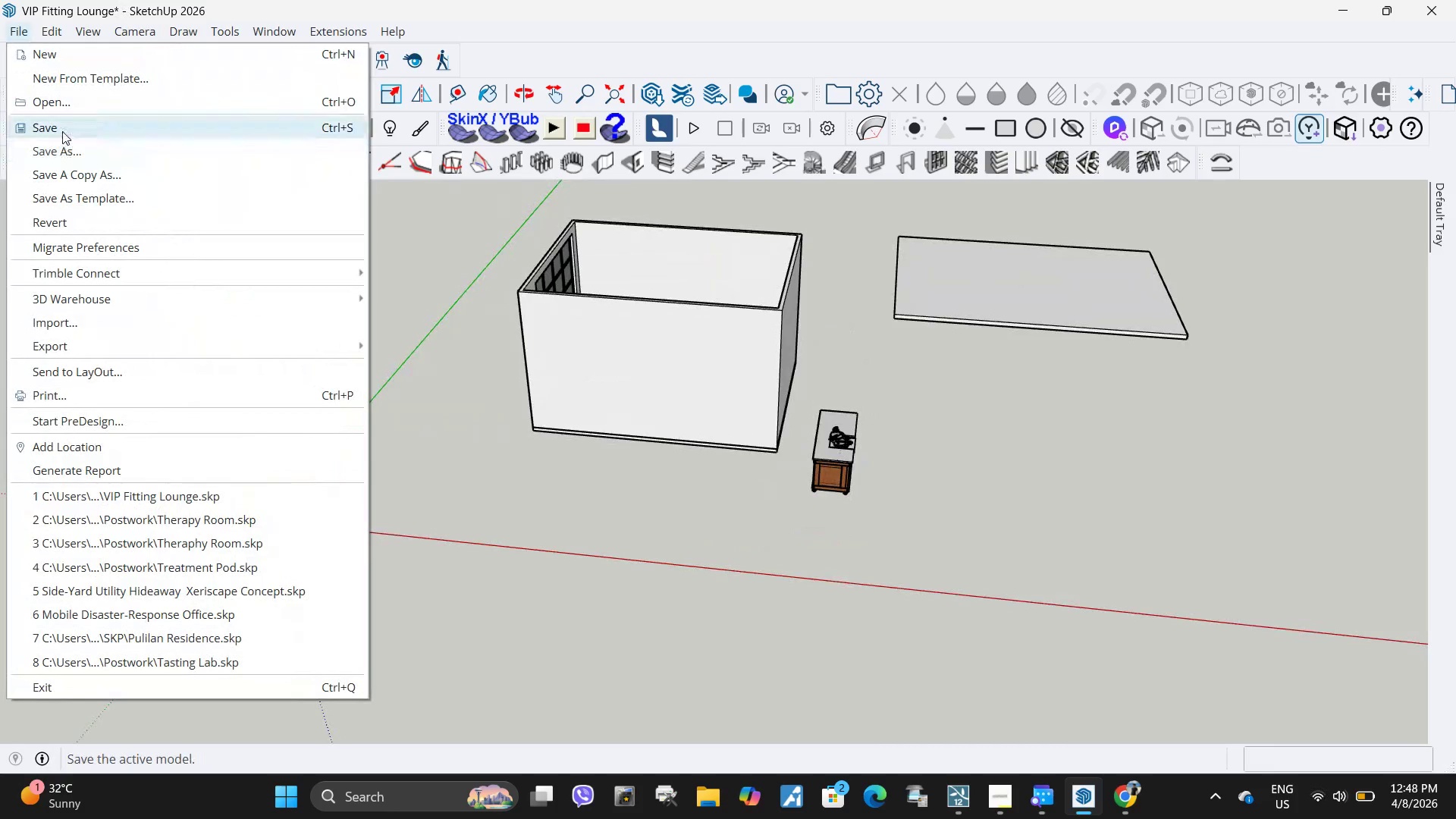 
left_click([62, 131])
 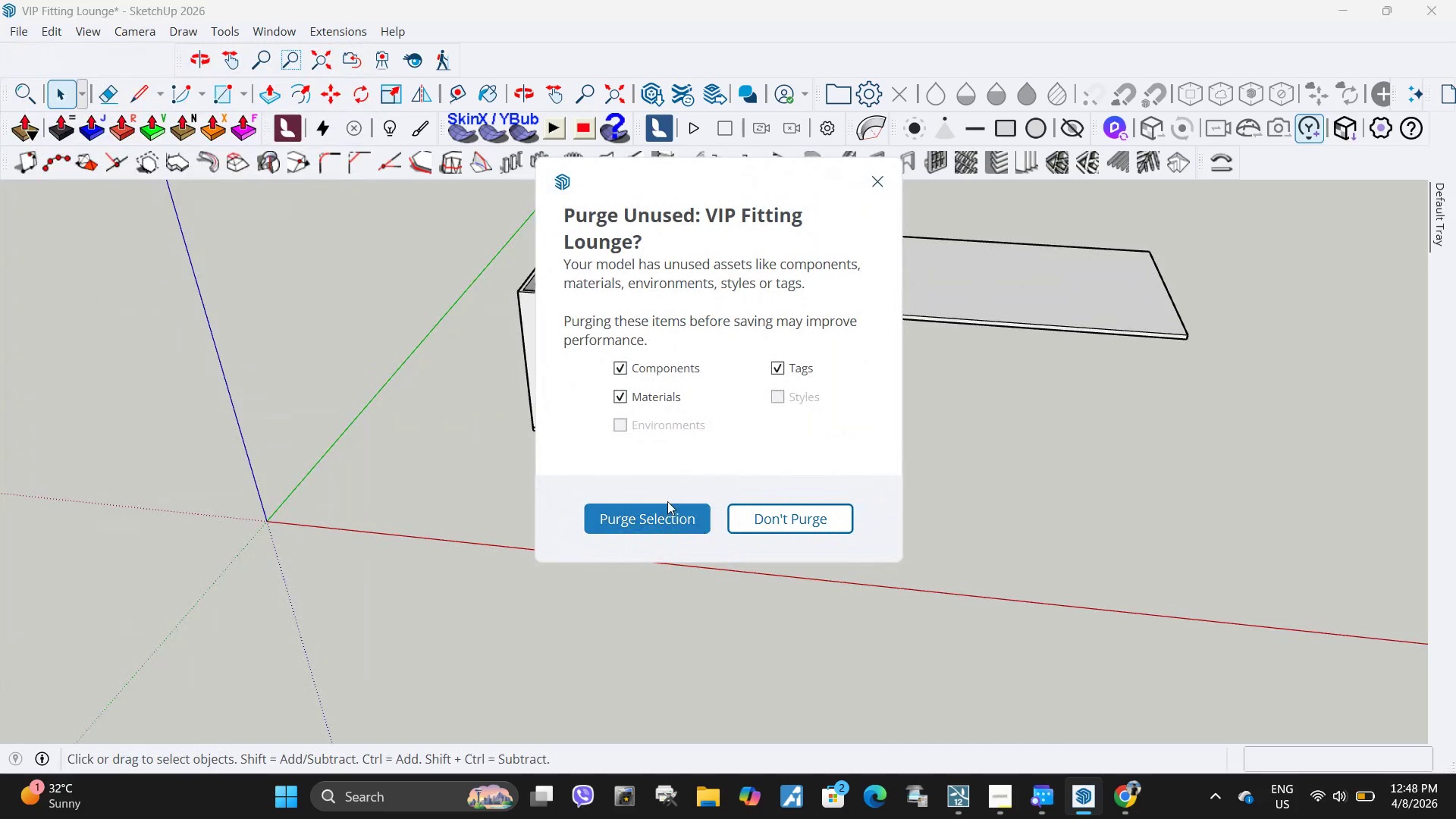 
left_click([666, 518])
 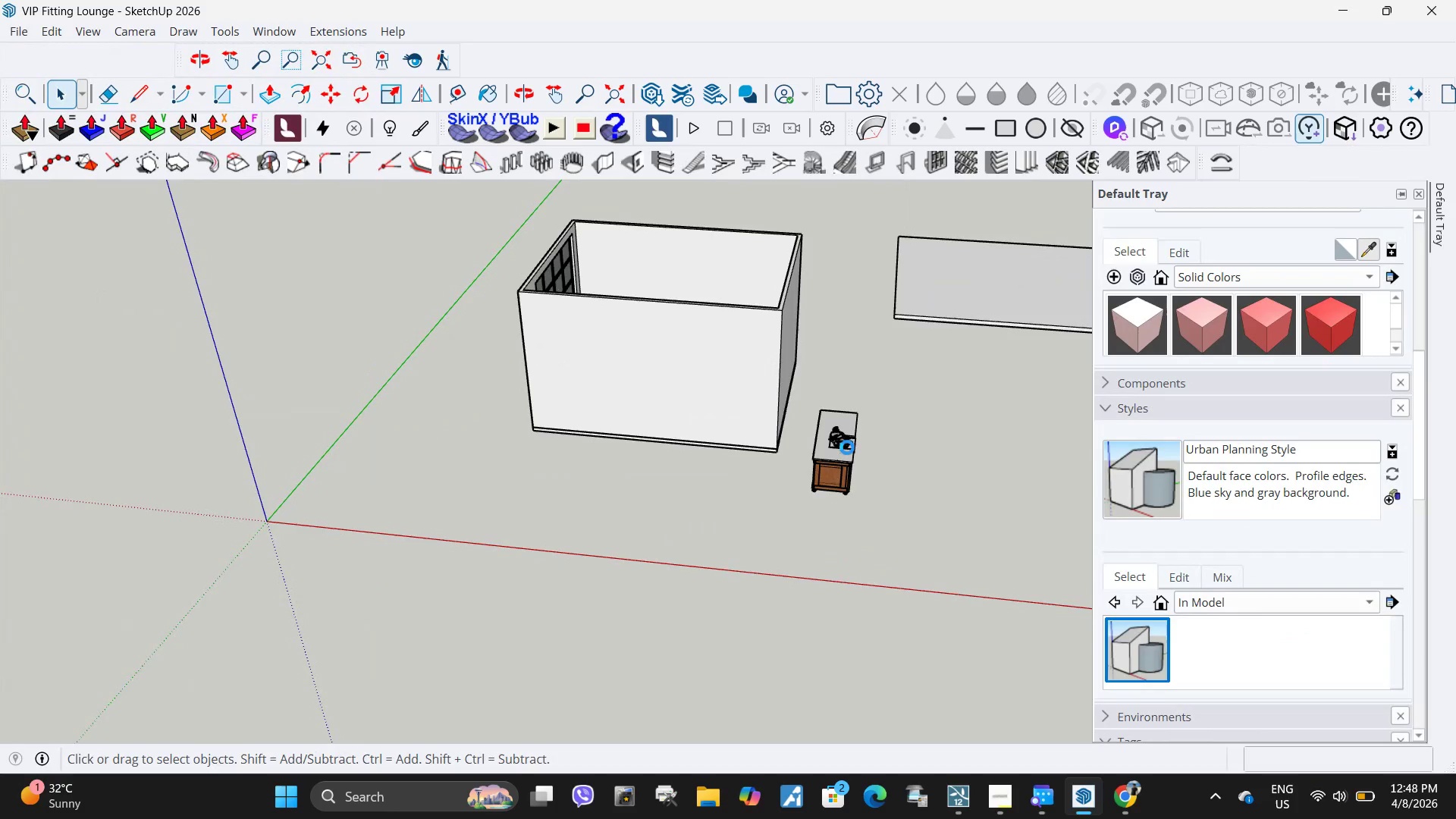 
left_click([833, 454])
 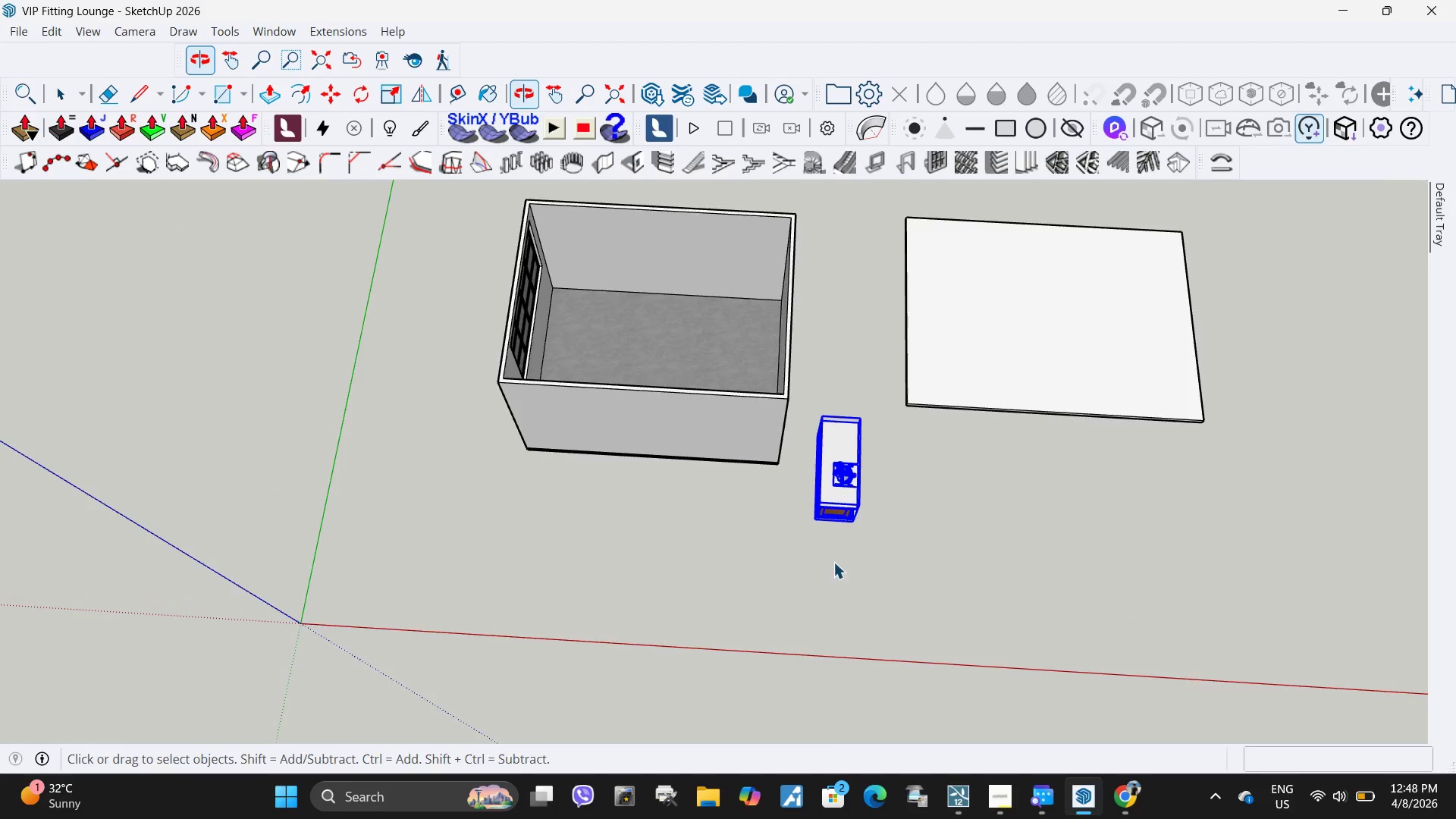 
scroll: coordinate [686, 328], scroll_direction: up, amount: 19.0
 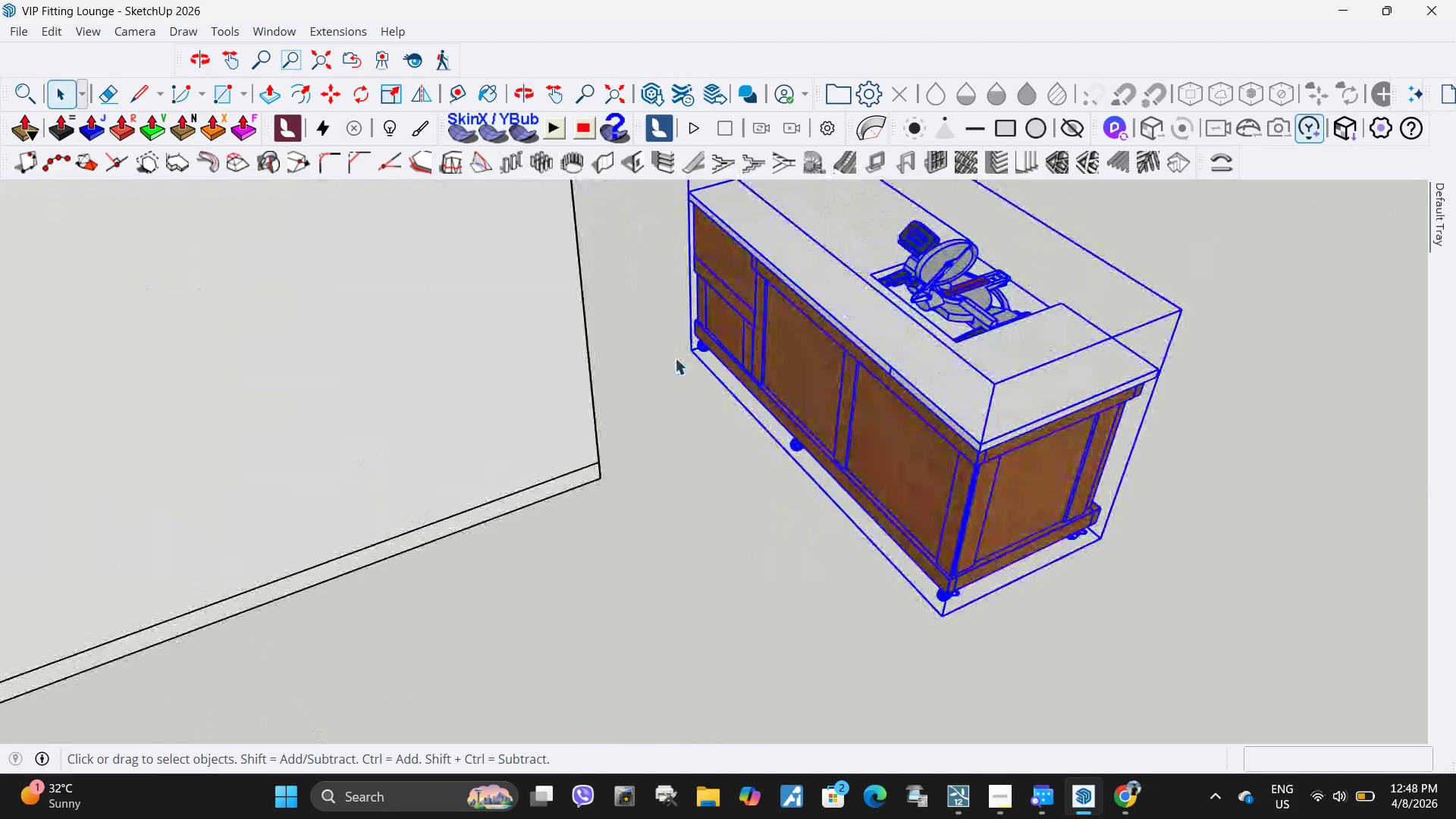 
key(M)
 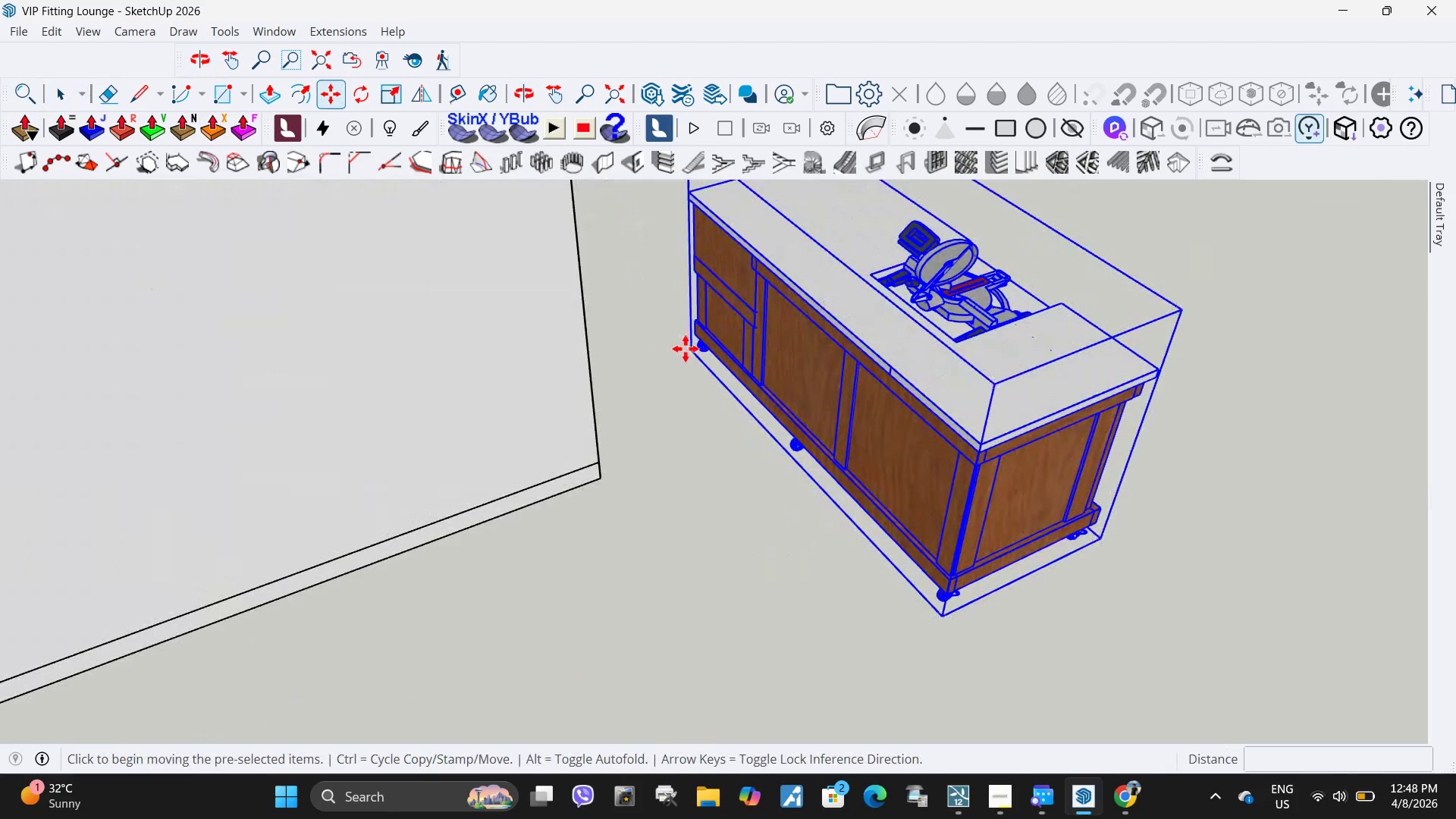 
left_click([686, 349])
 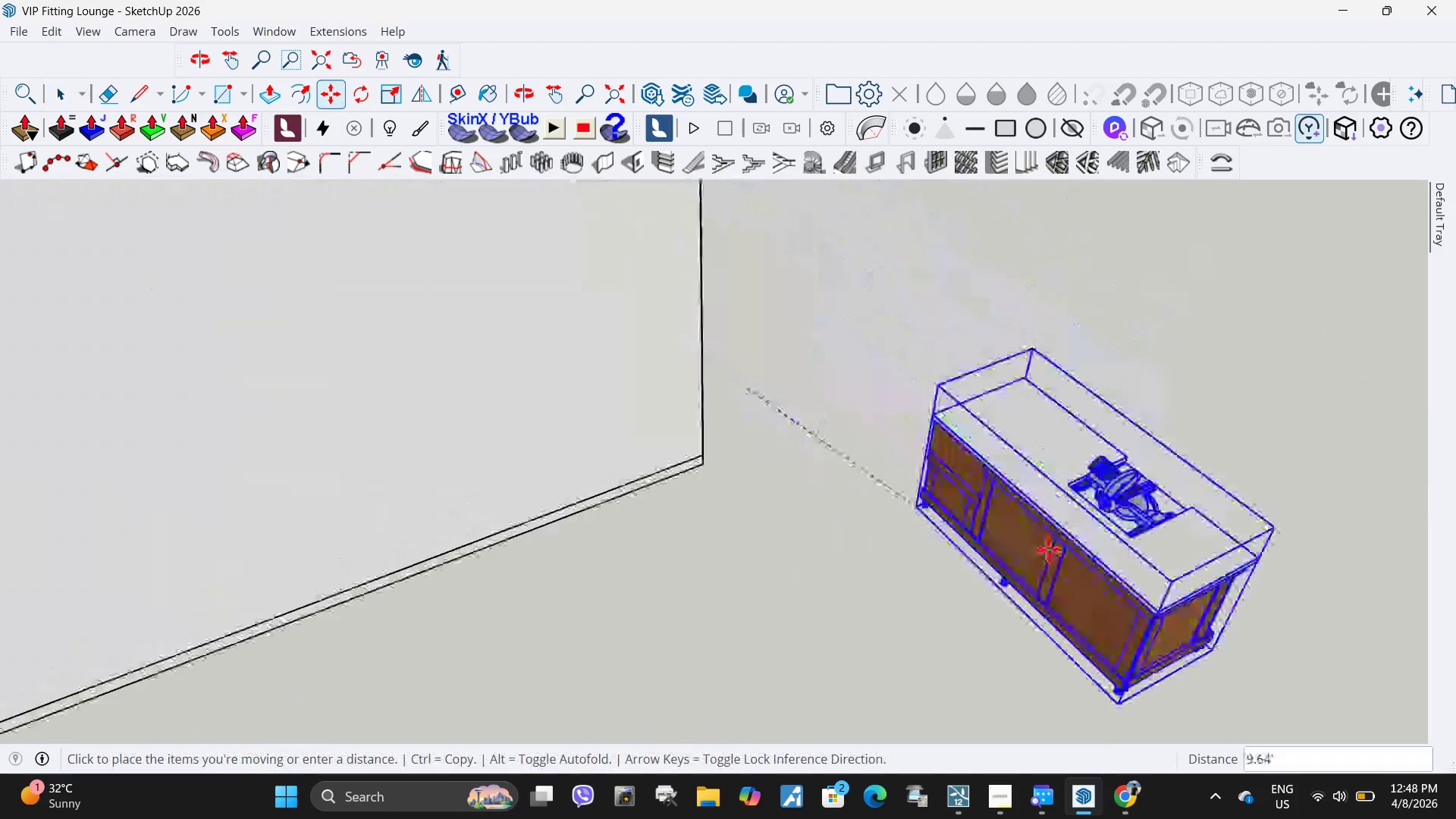 
scroll: coordinate [1069, 574], scroll_direction: down, amount: 28.0
 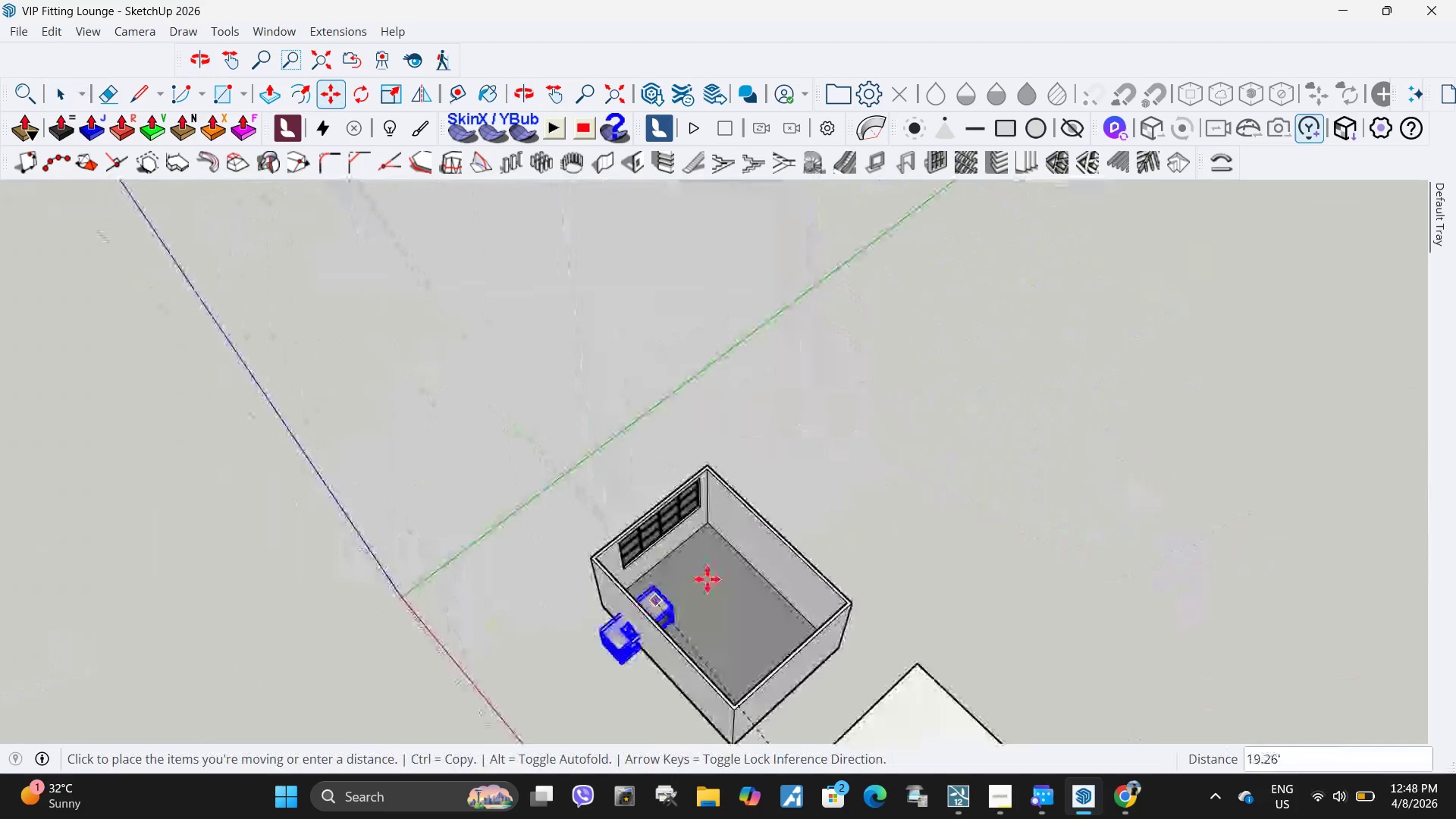 
scroll: coordinate [719, 535], scroll_direction: up, amount: 10.0
 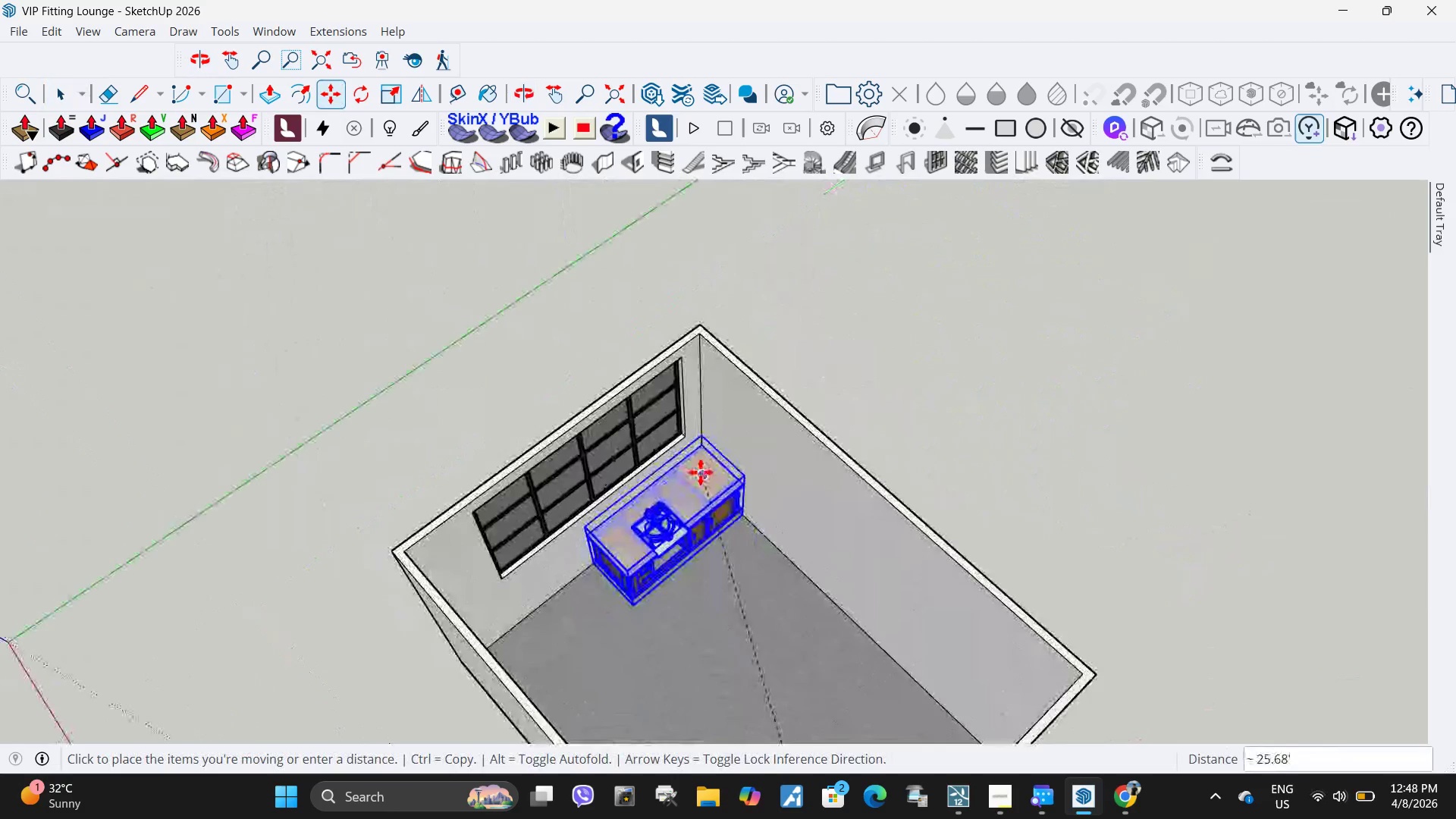 
left_click([701, 472])
 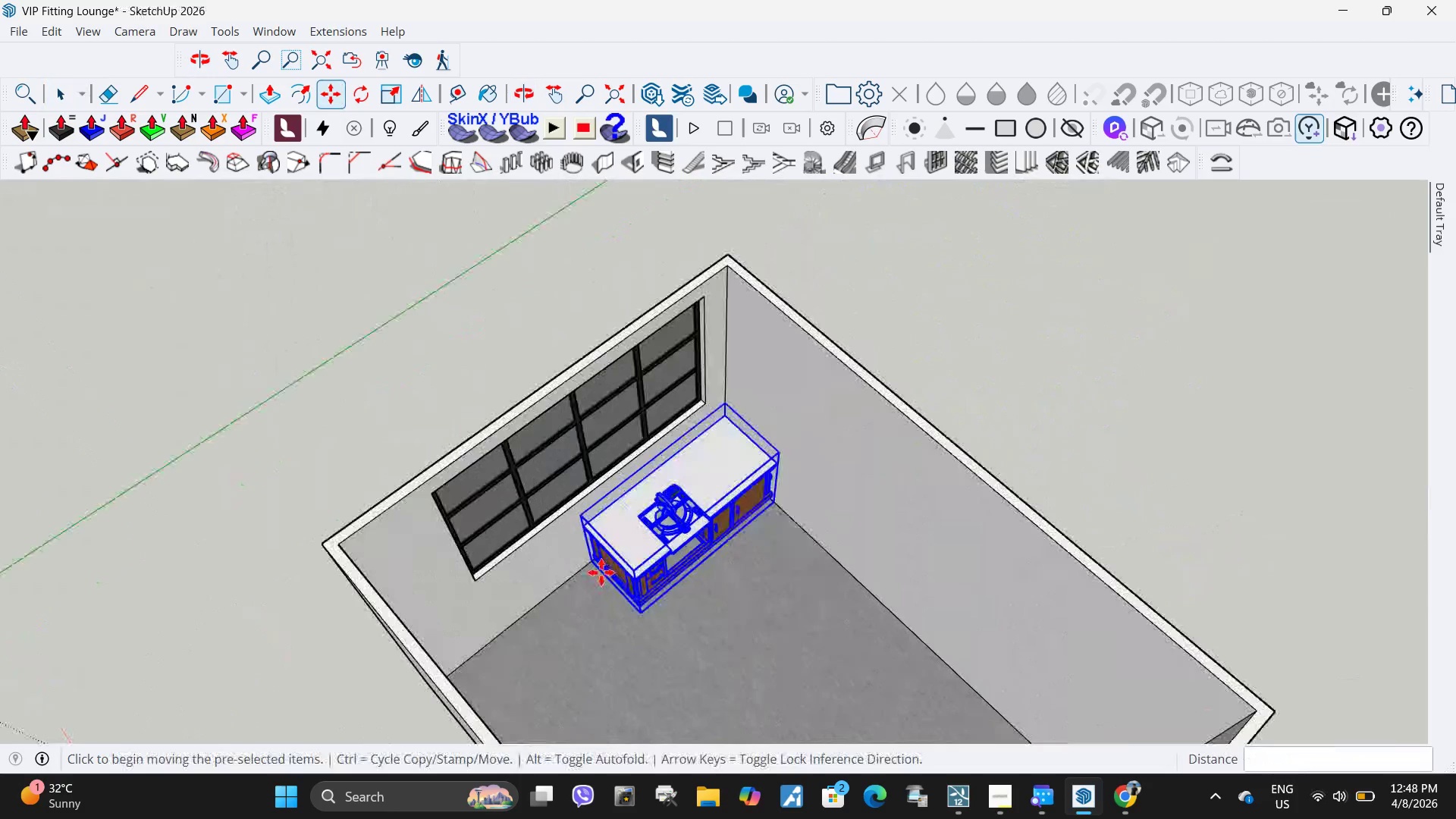 
scroll: coordinate [558, 582], scroll_direction: up, amount: 19.0
 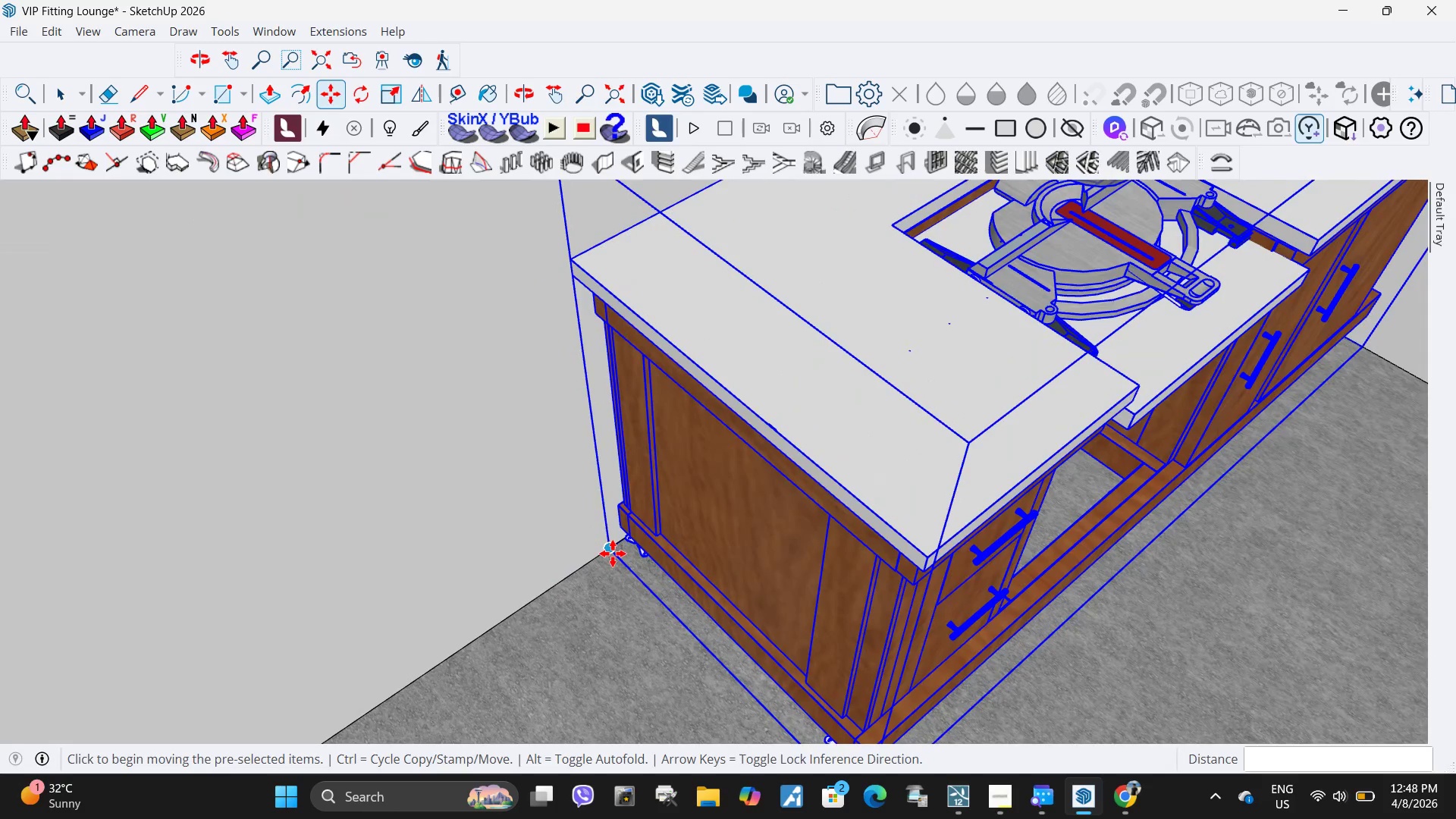 
left_click([613, 554])
 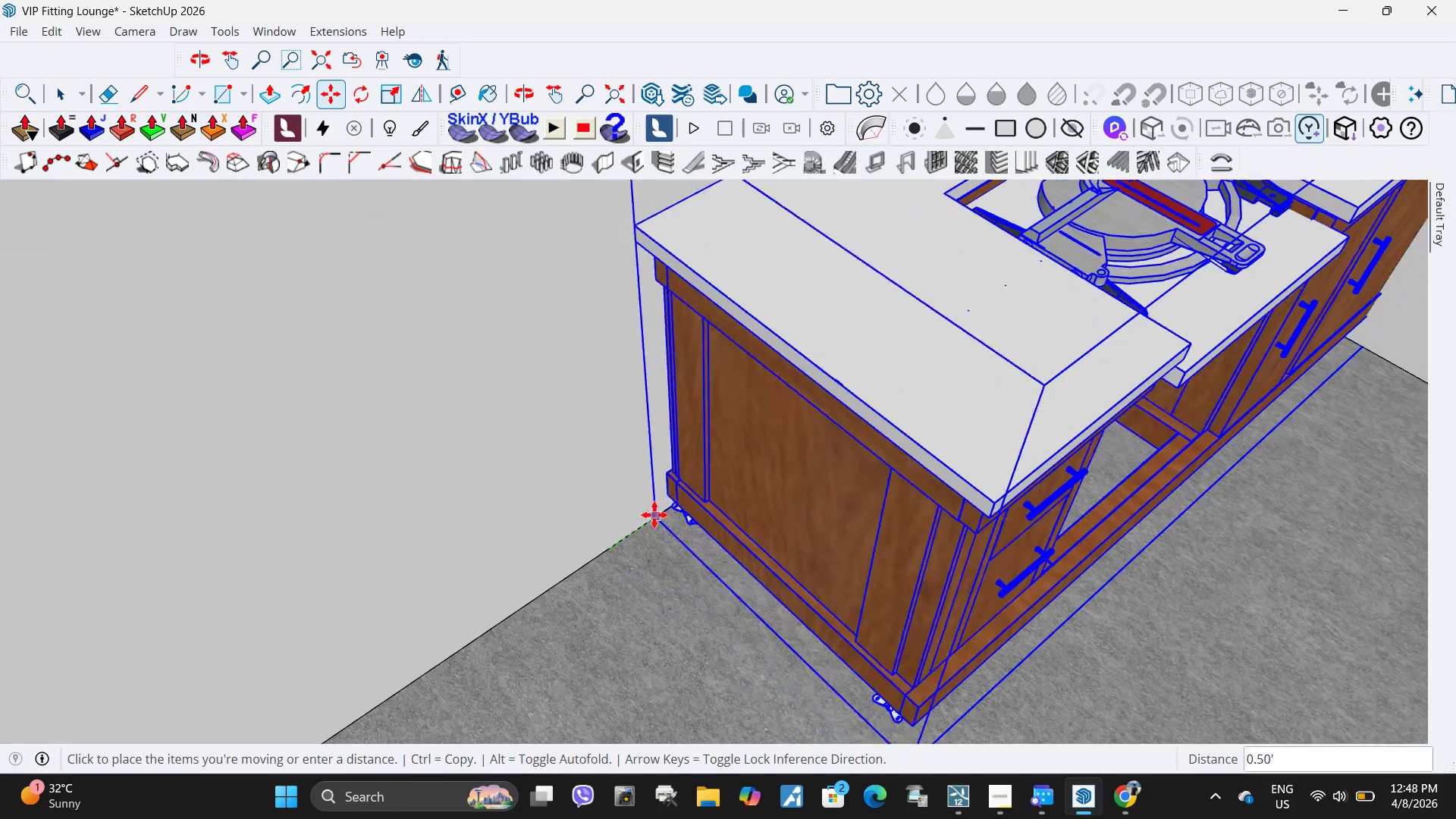 
scroll: coordinate [657, 514], scroll_direction: down, amount: 12.0
 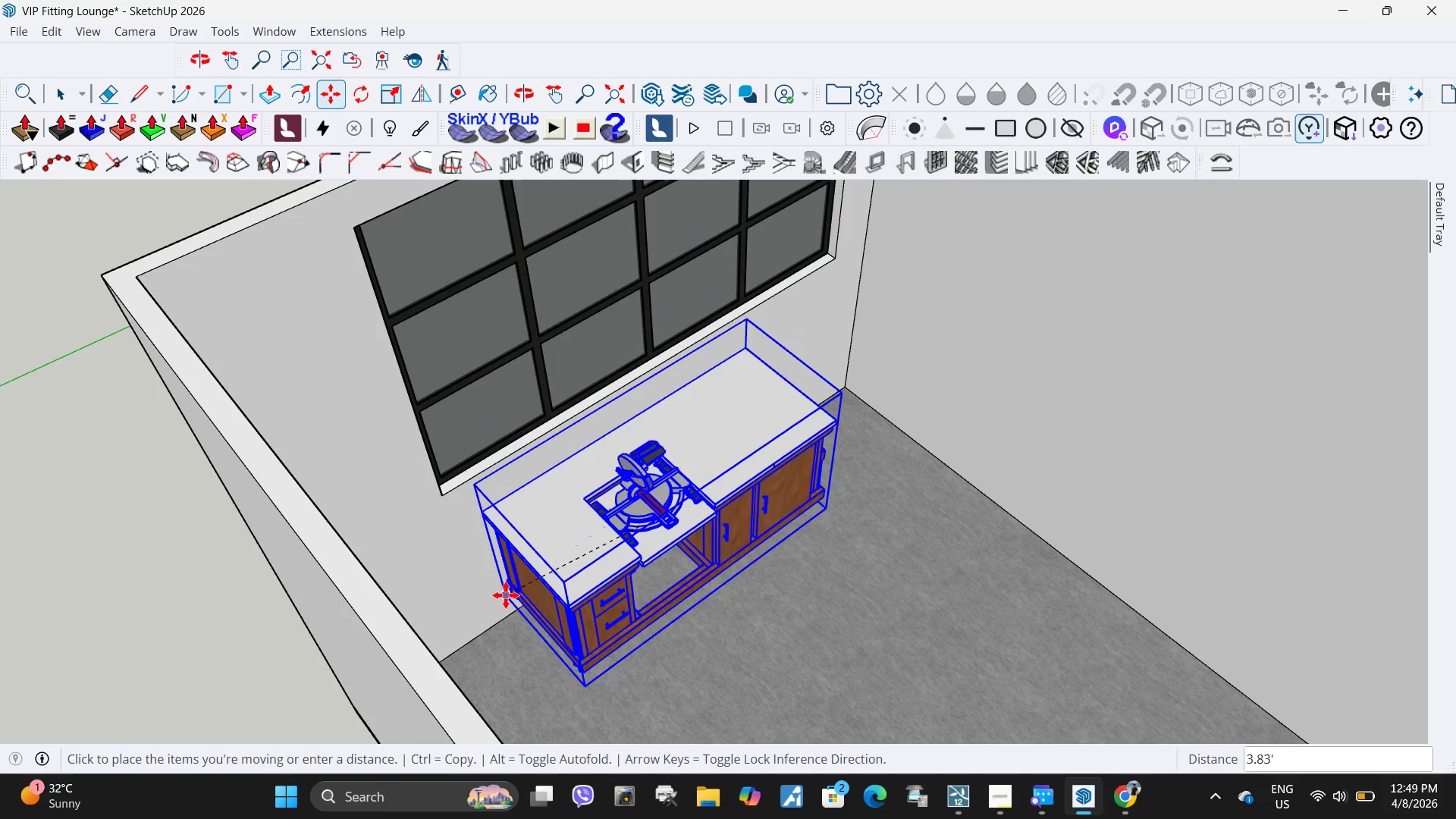 
left_click([514, 610])
 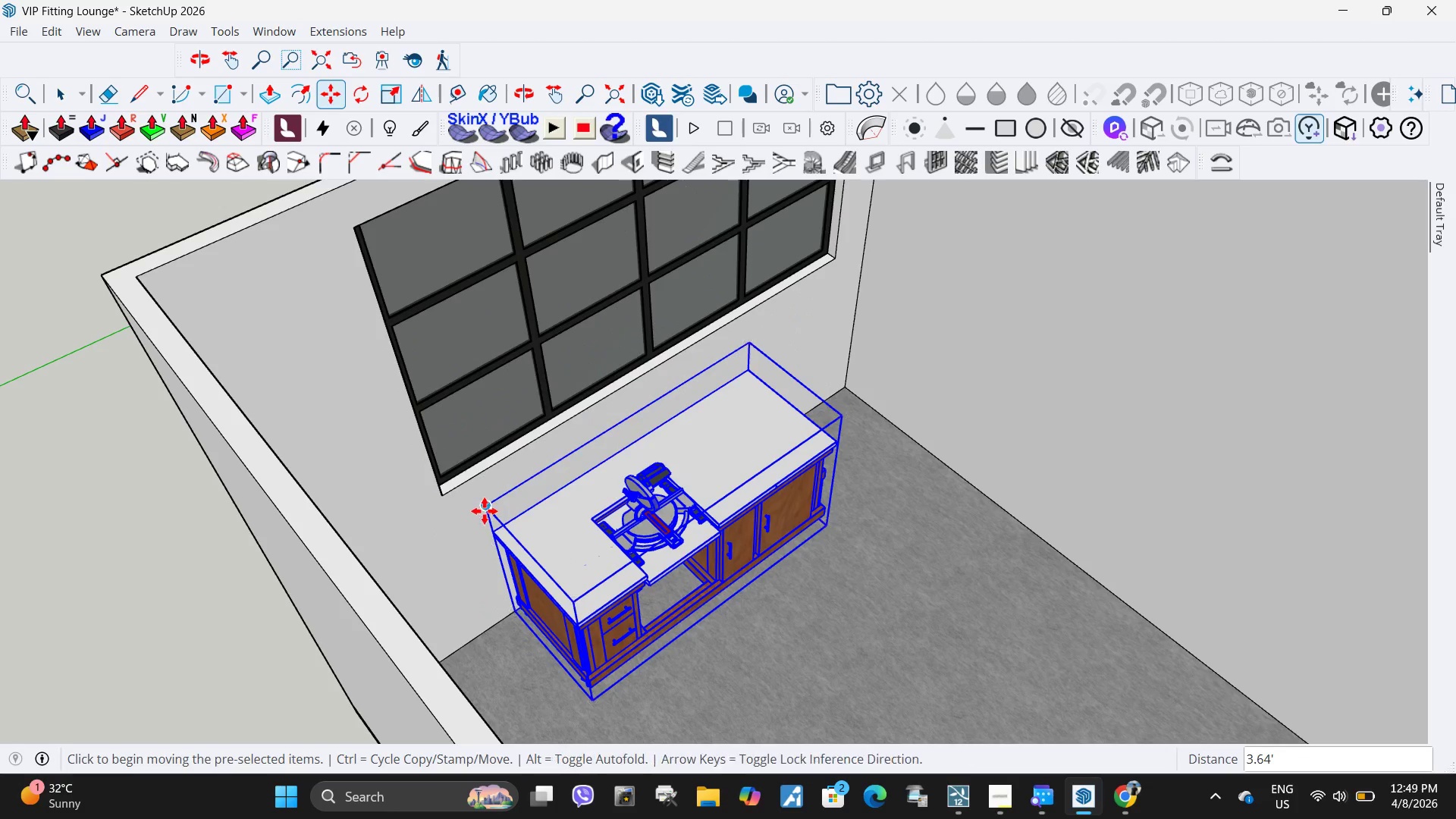 
left_click([487, 509])
 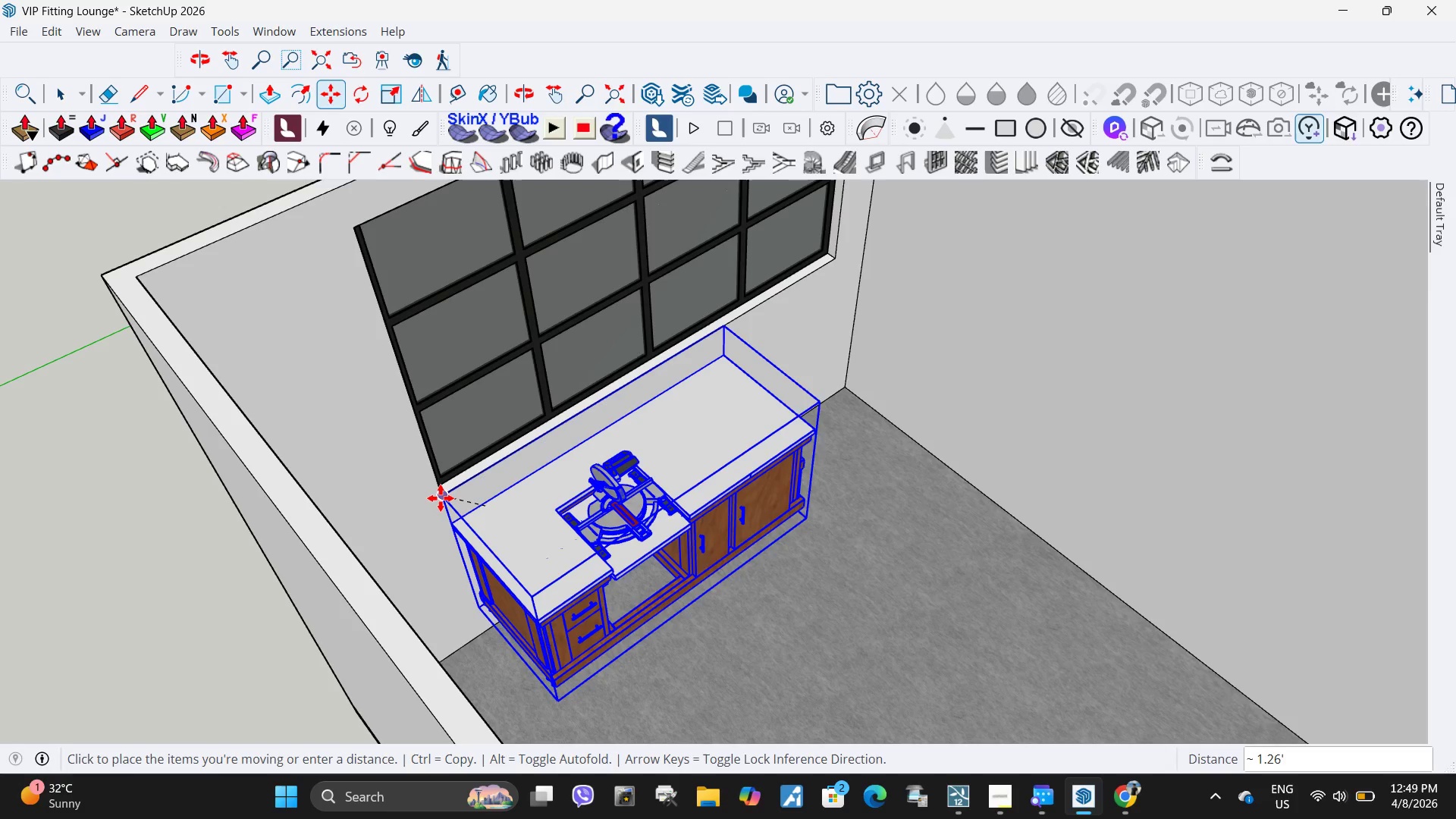 
left_click([441, 497])
 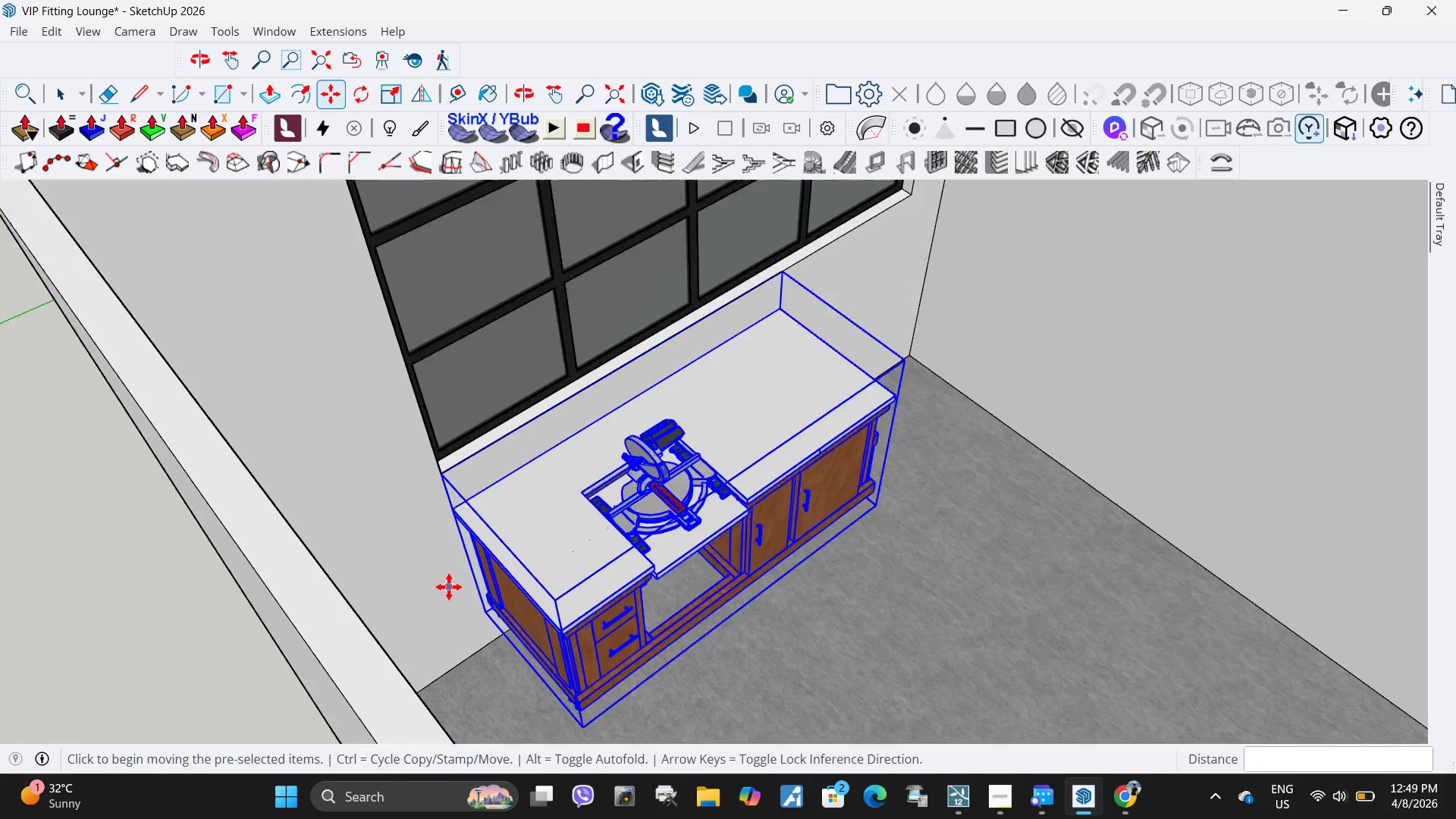 
scroll: coordinate [512, 682], scroll_direction: up, amount: 12.0
 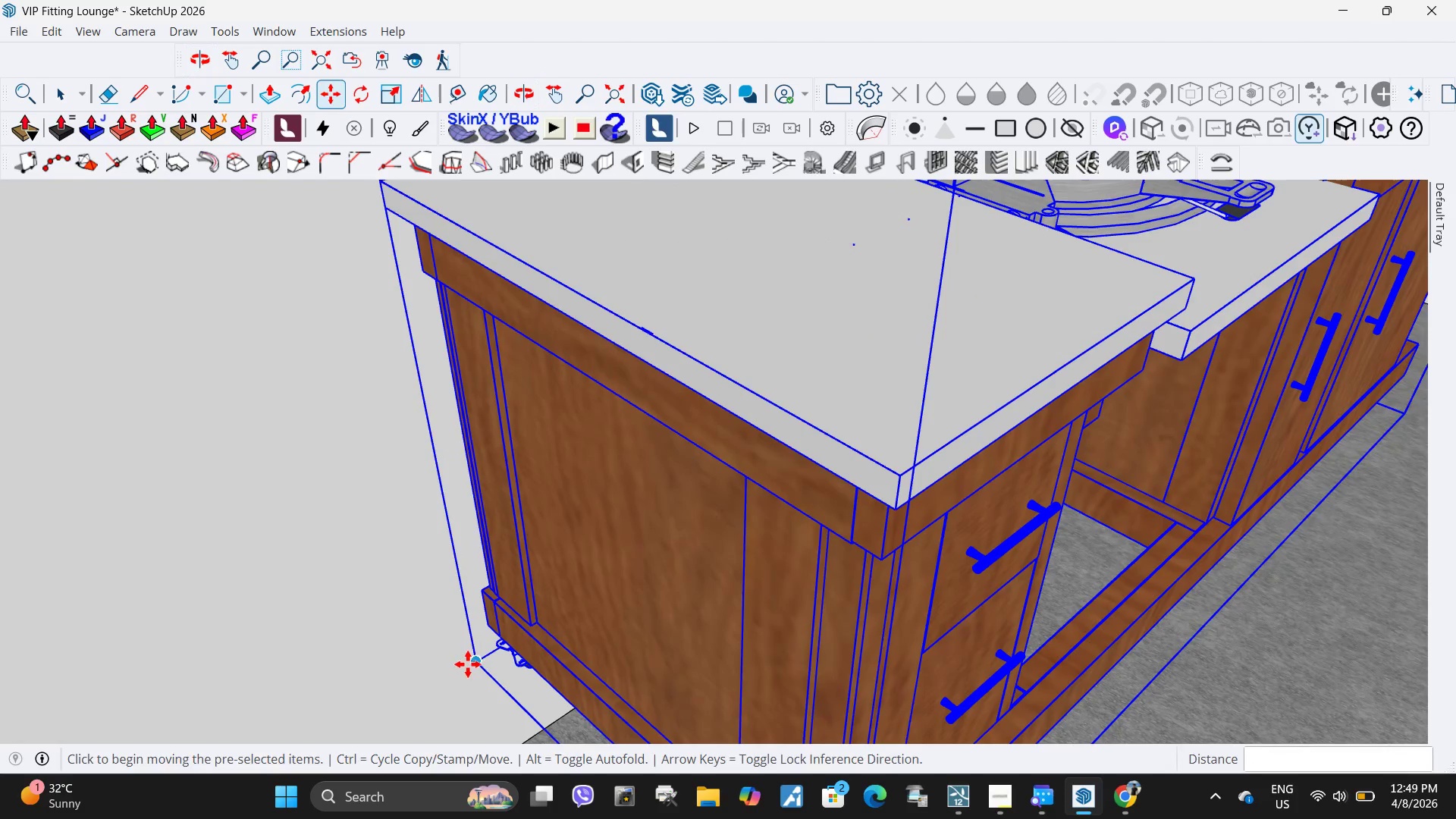 
left_click([475, 664])
 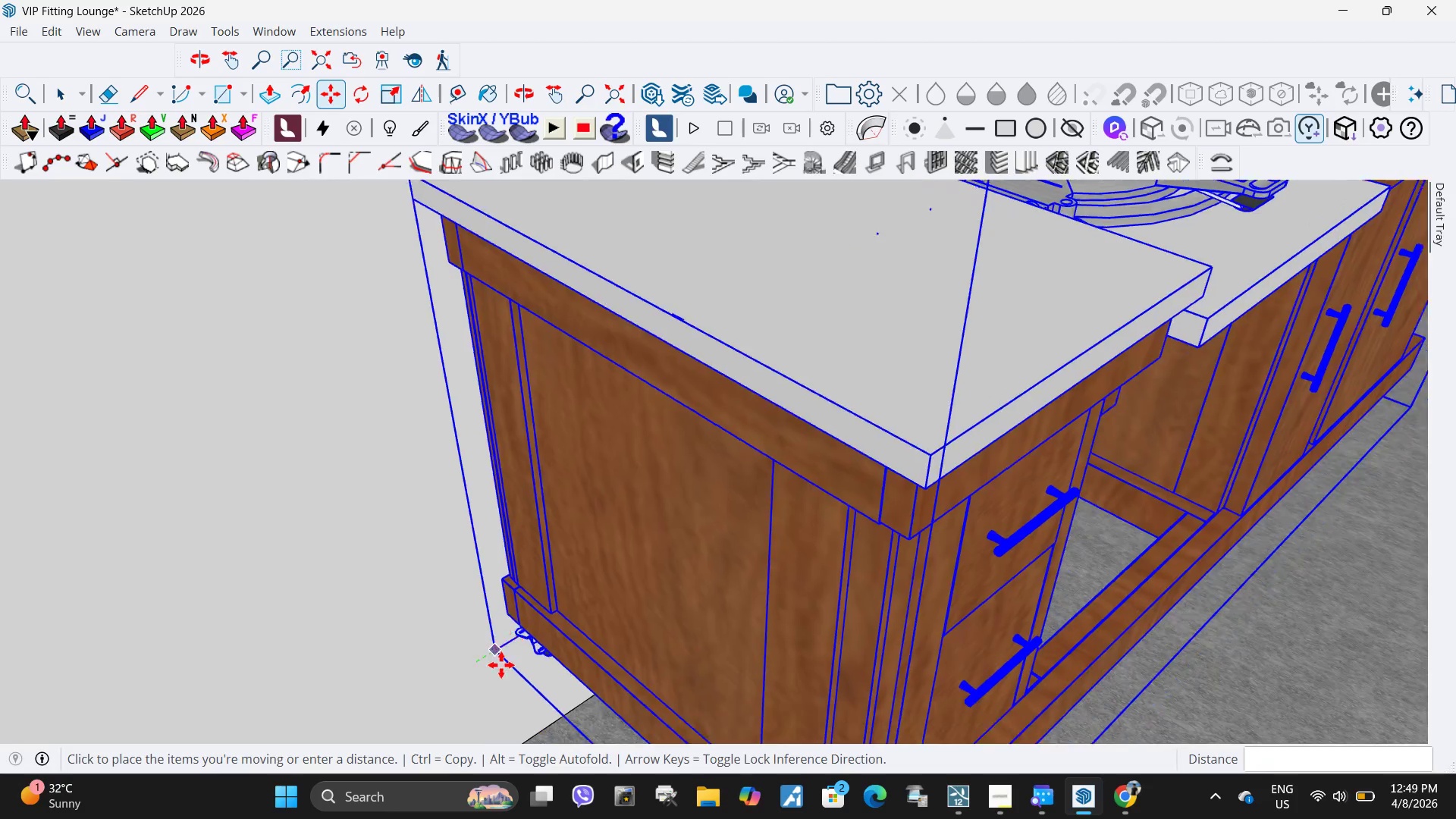 
scroll: coordinate [501, 665], scroll_direction: down, amount: 4.0
 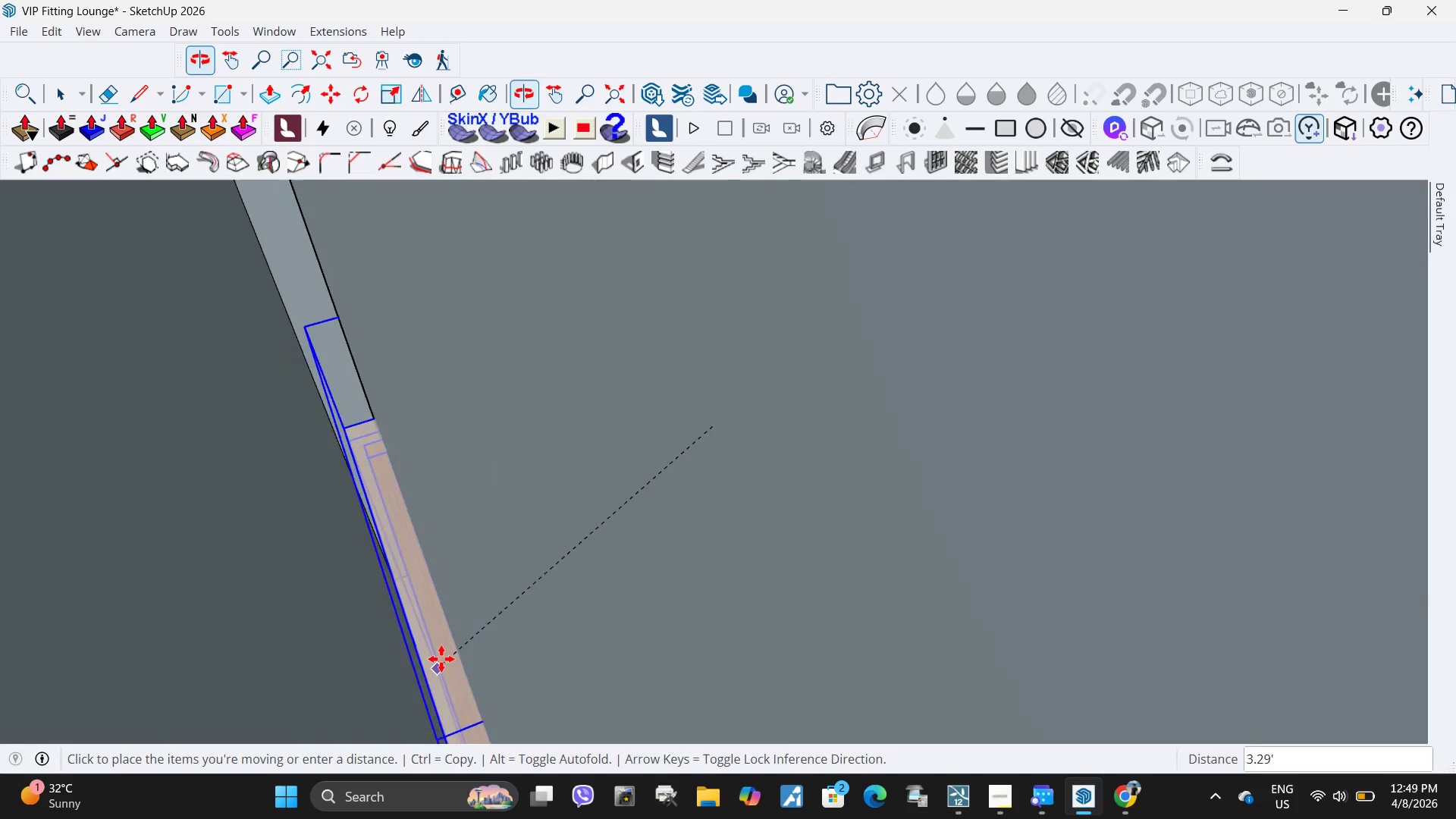 
key(H)
 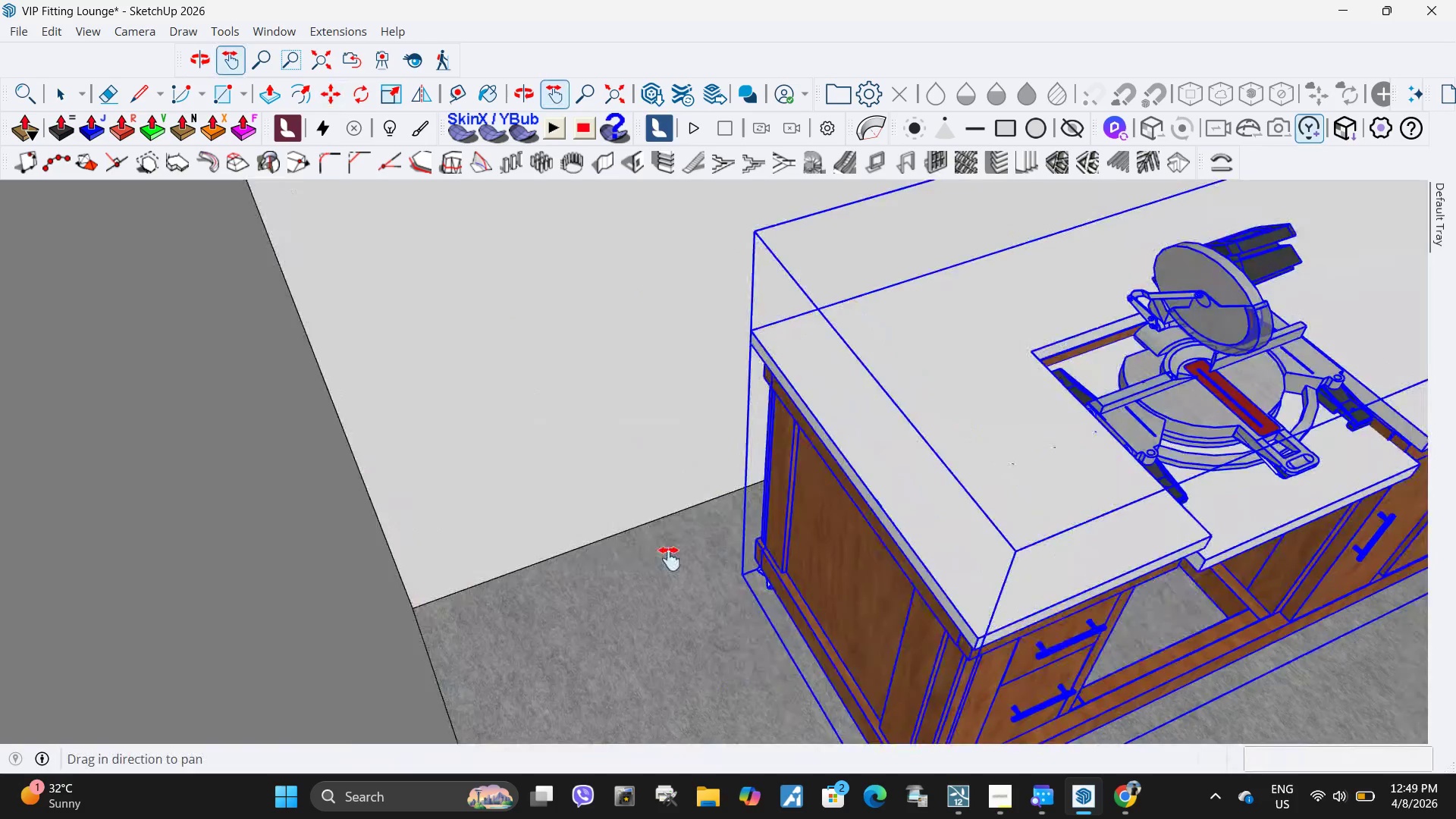 
left_click_drag(start_coordinate=[814, 544], to_coordinate=[654, 545])
 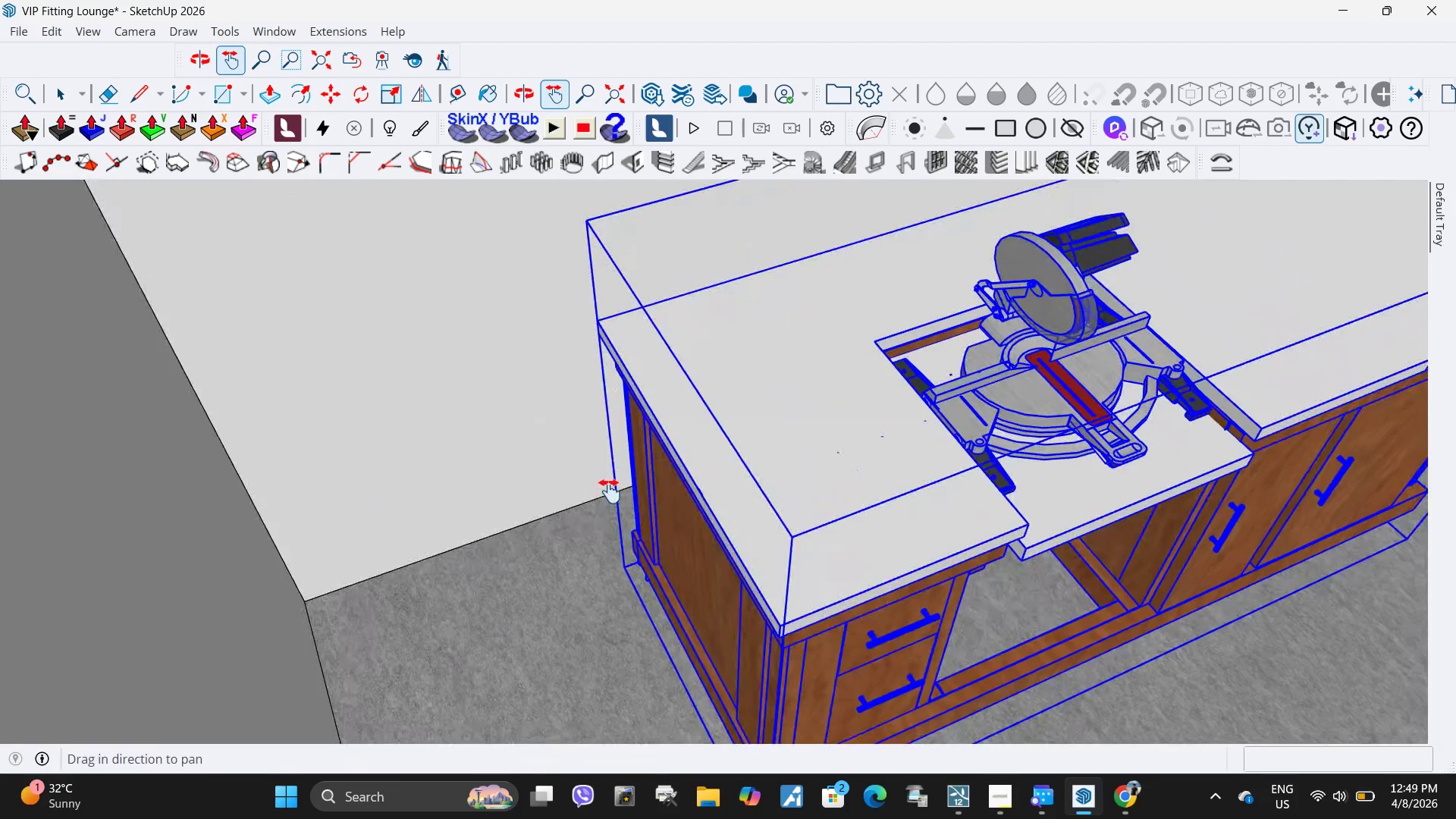 
scroll: coordinate [442, 658], scroll_direction: down, amount: 4.0
 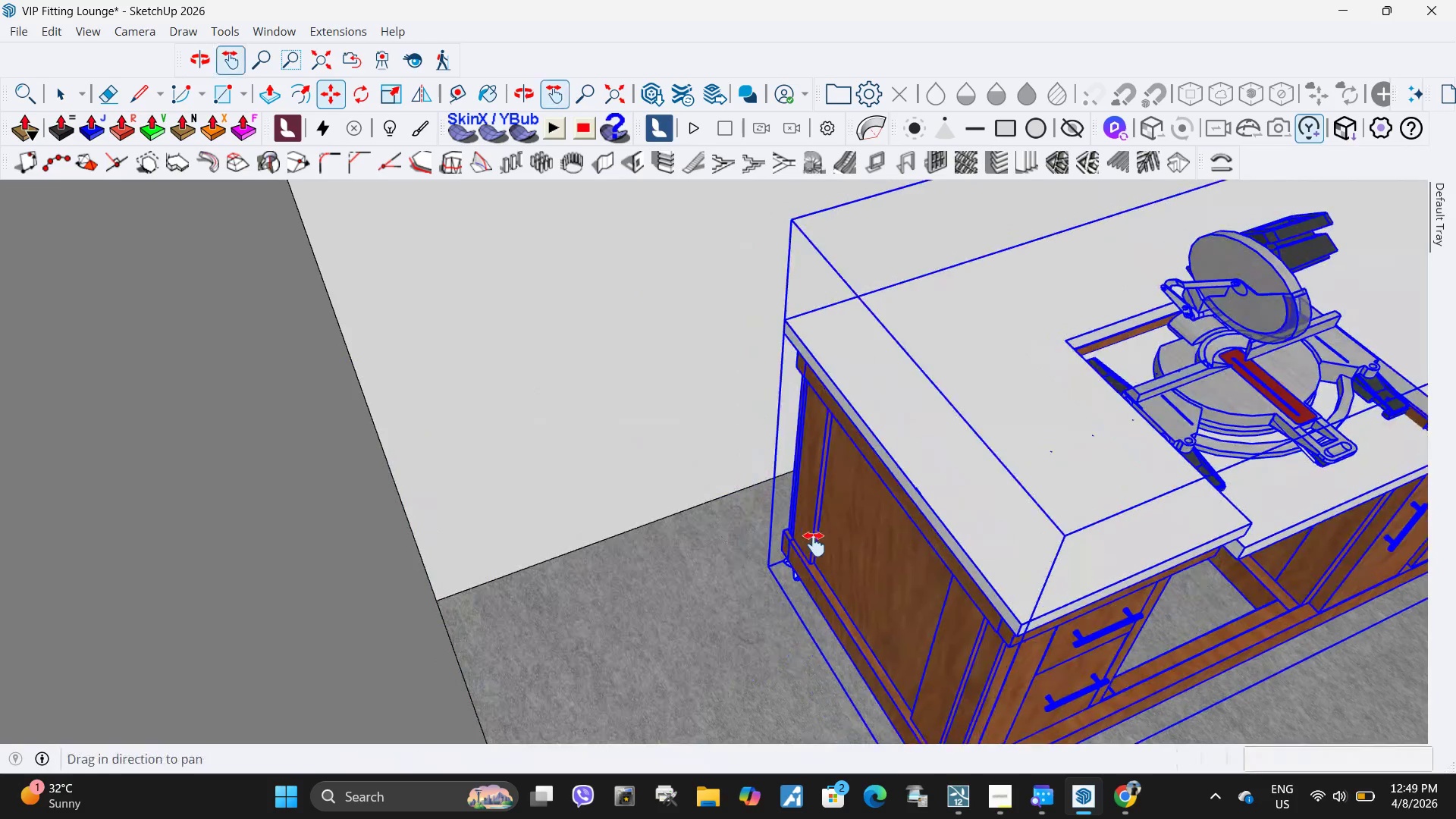 
key(M)
 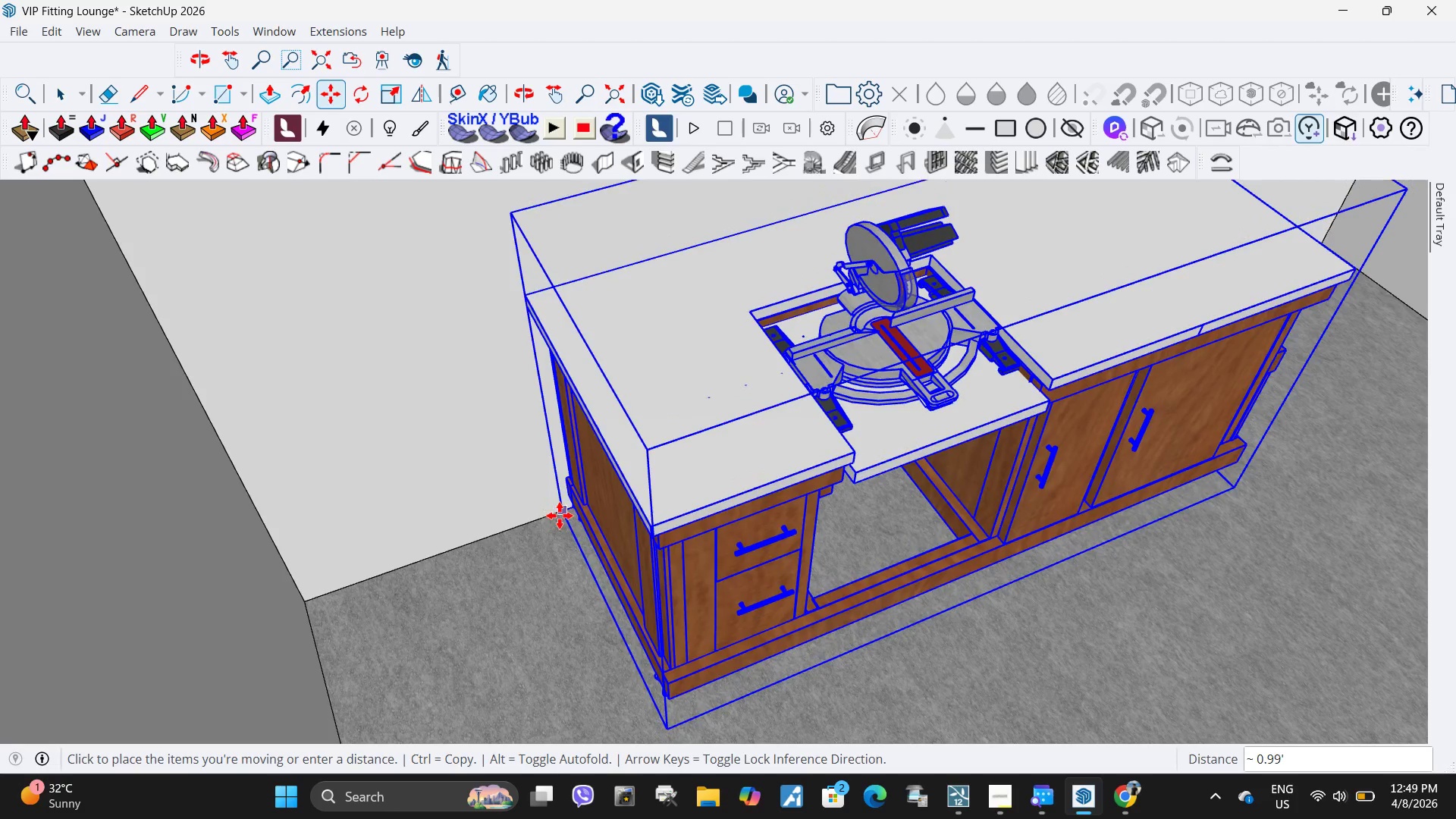 
scroll: coordinate [562, 537], scroll_direction: up, amount: 9.0
 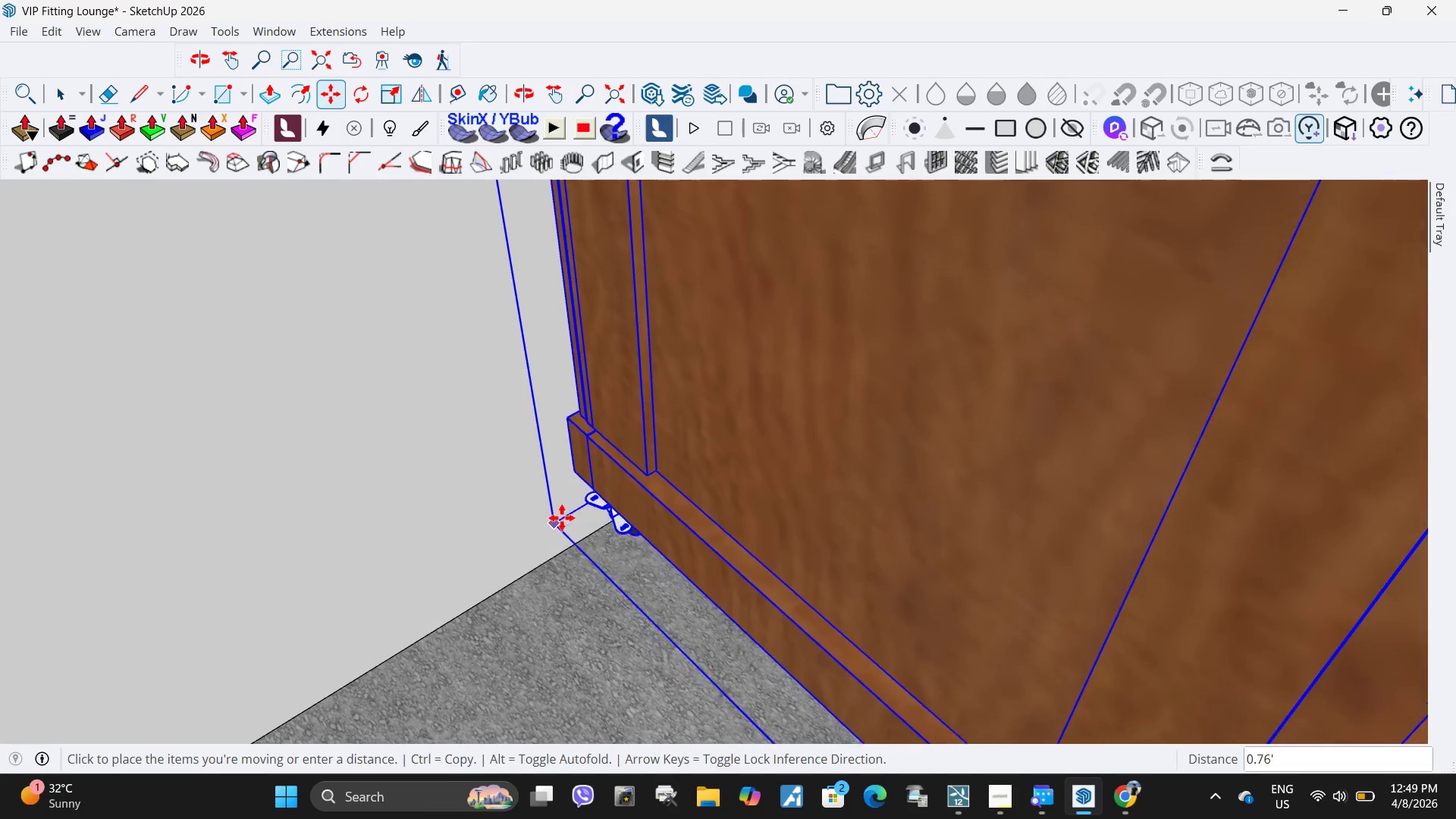 
left_click([557, 557])
 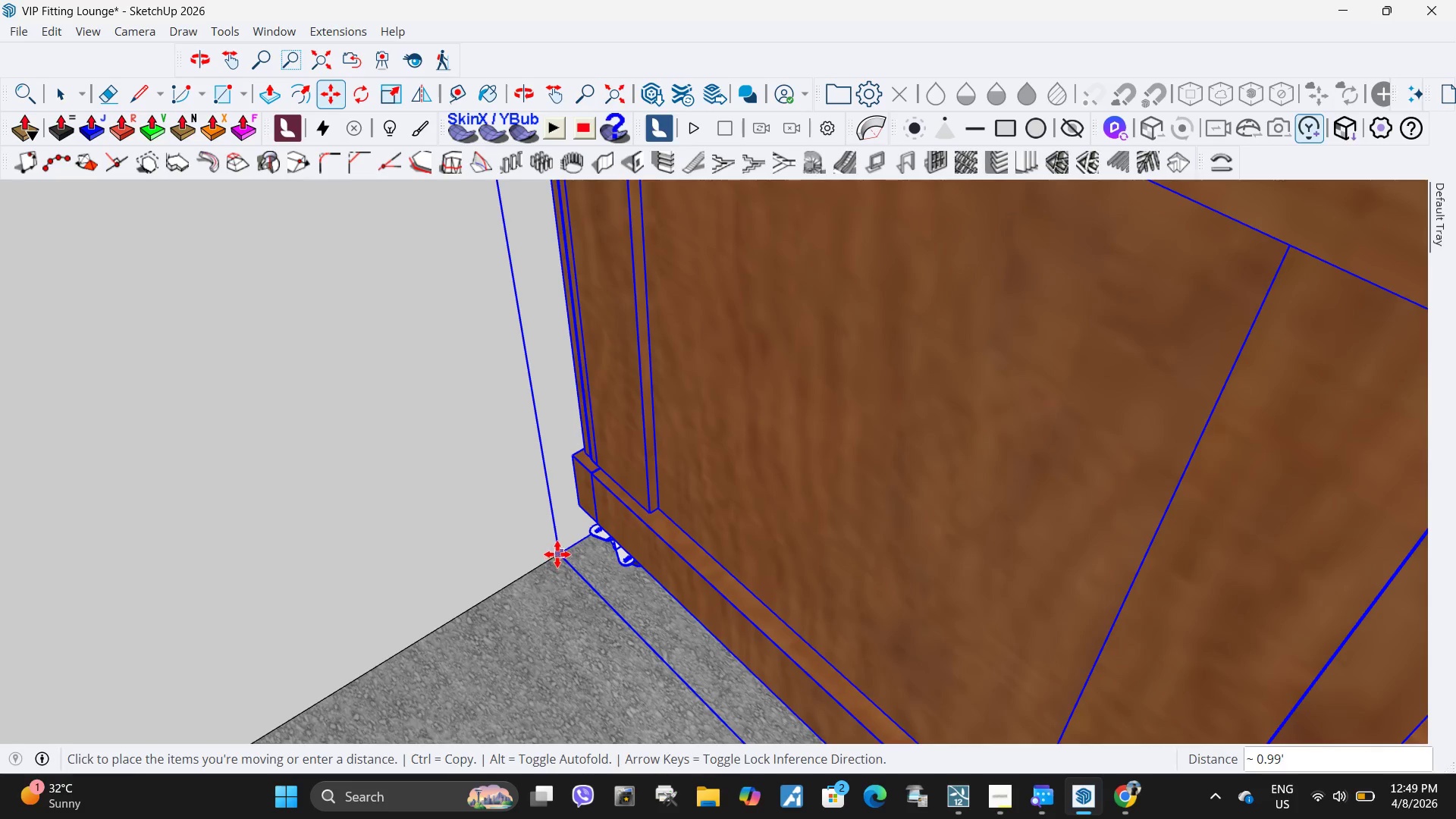 
key(Space)
 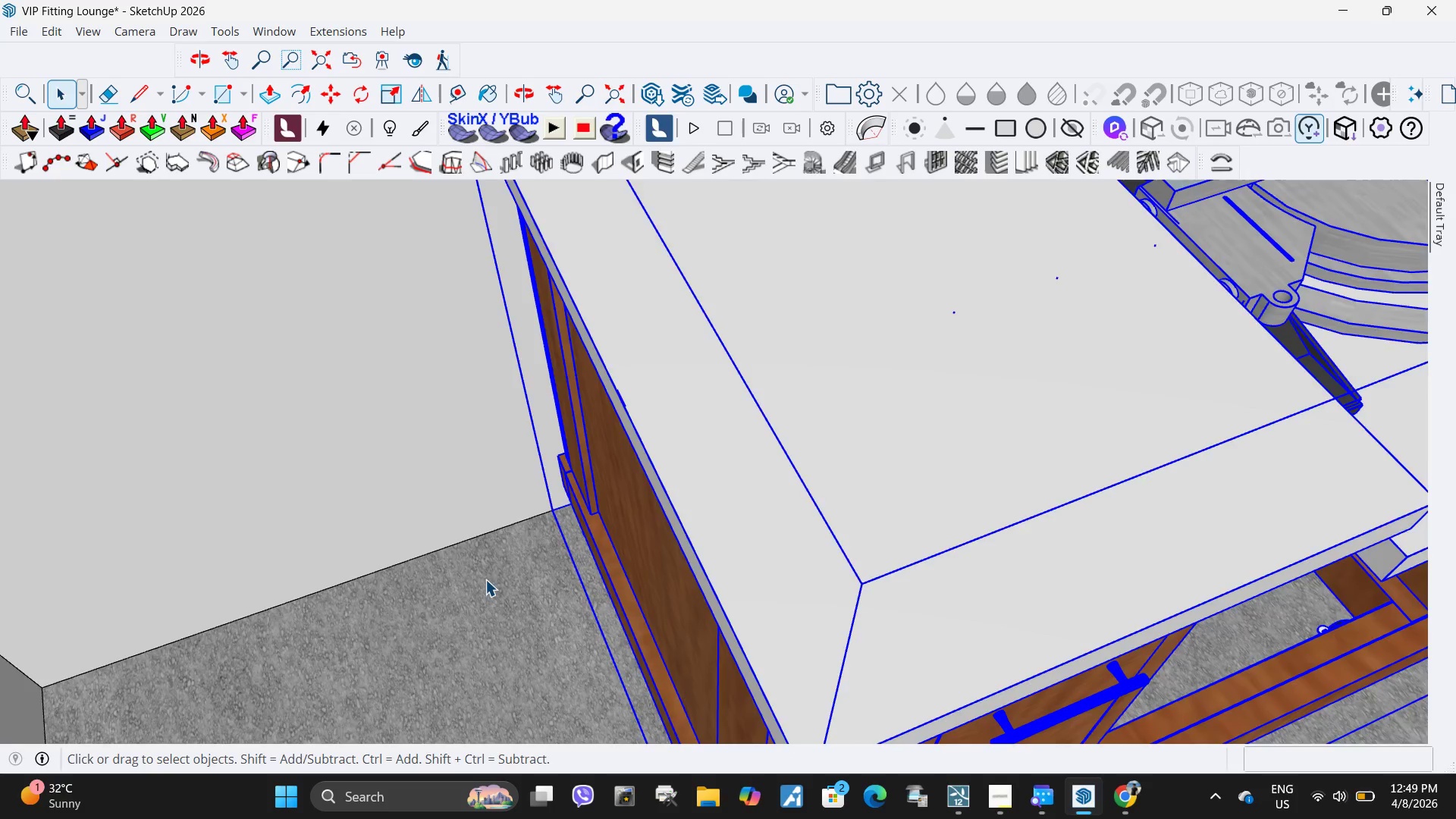 
scroll: coordinate [481, 582], scroll_direction: down, amount: 24.0
 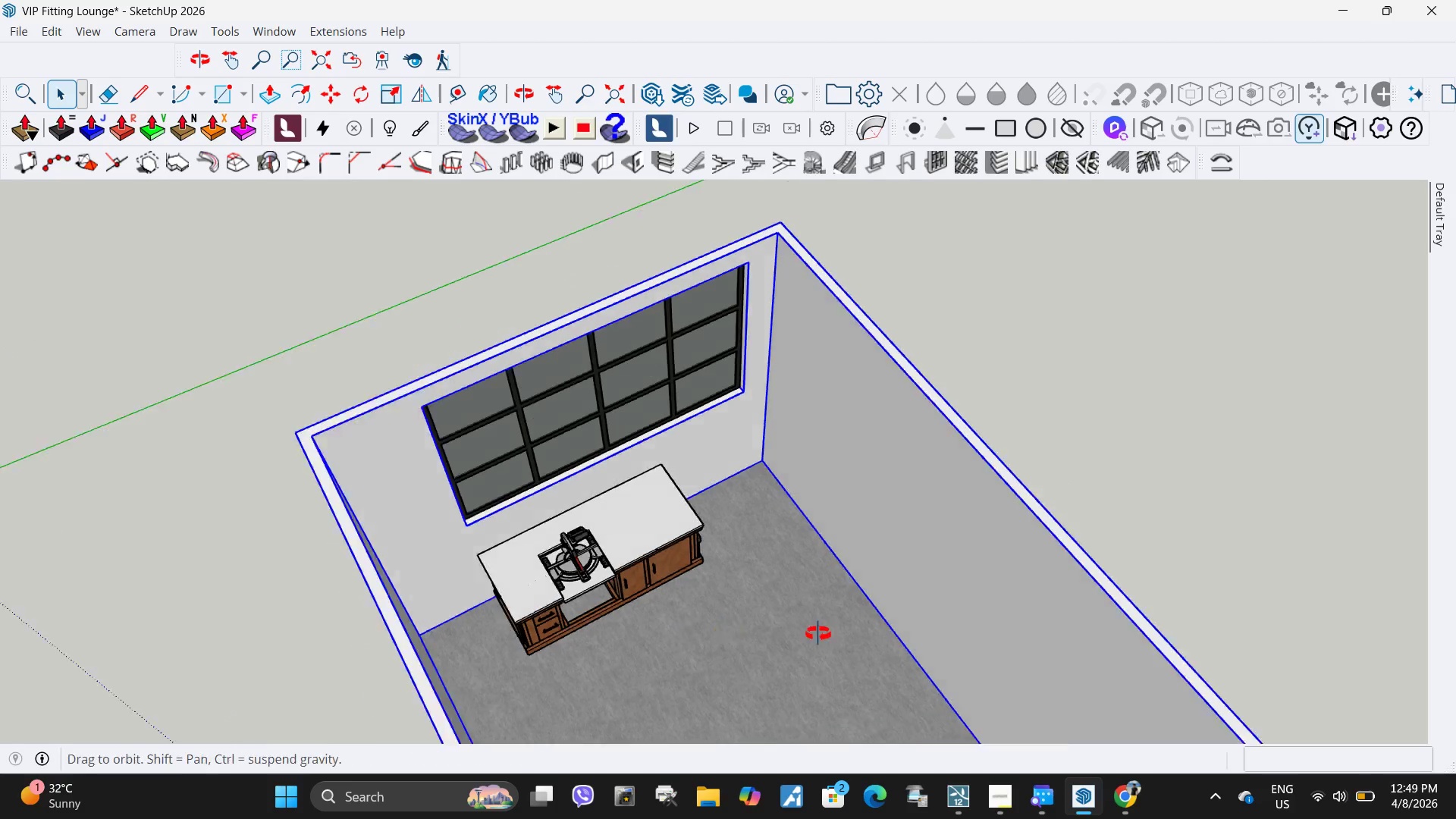 
key(Escape)
 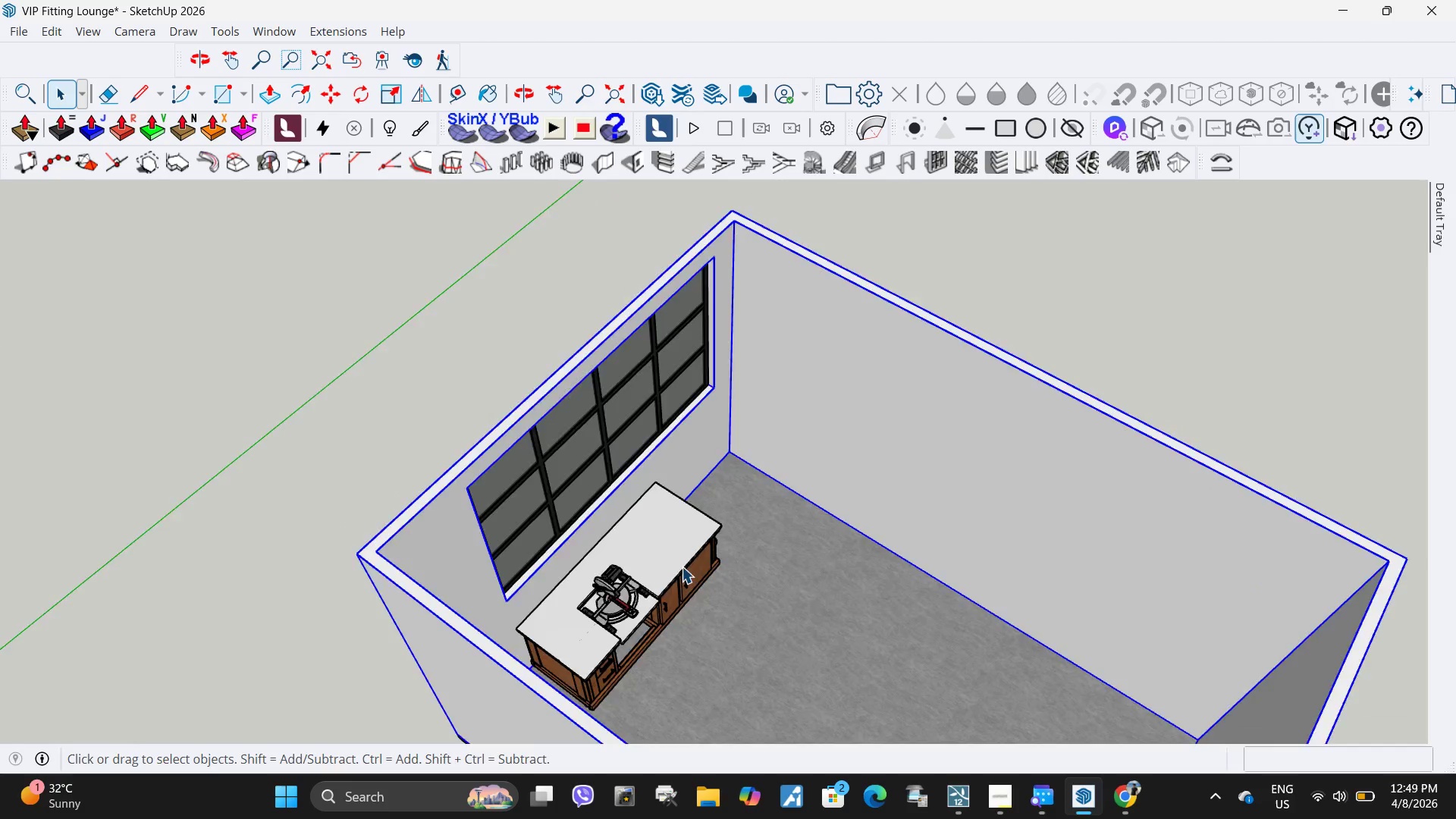 
scroll: coordinate [612, 595], scroll_direction: up, amount: 6.0
 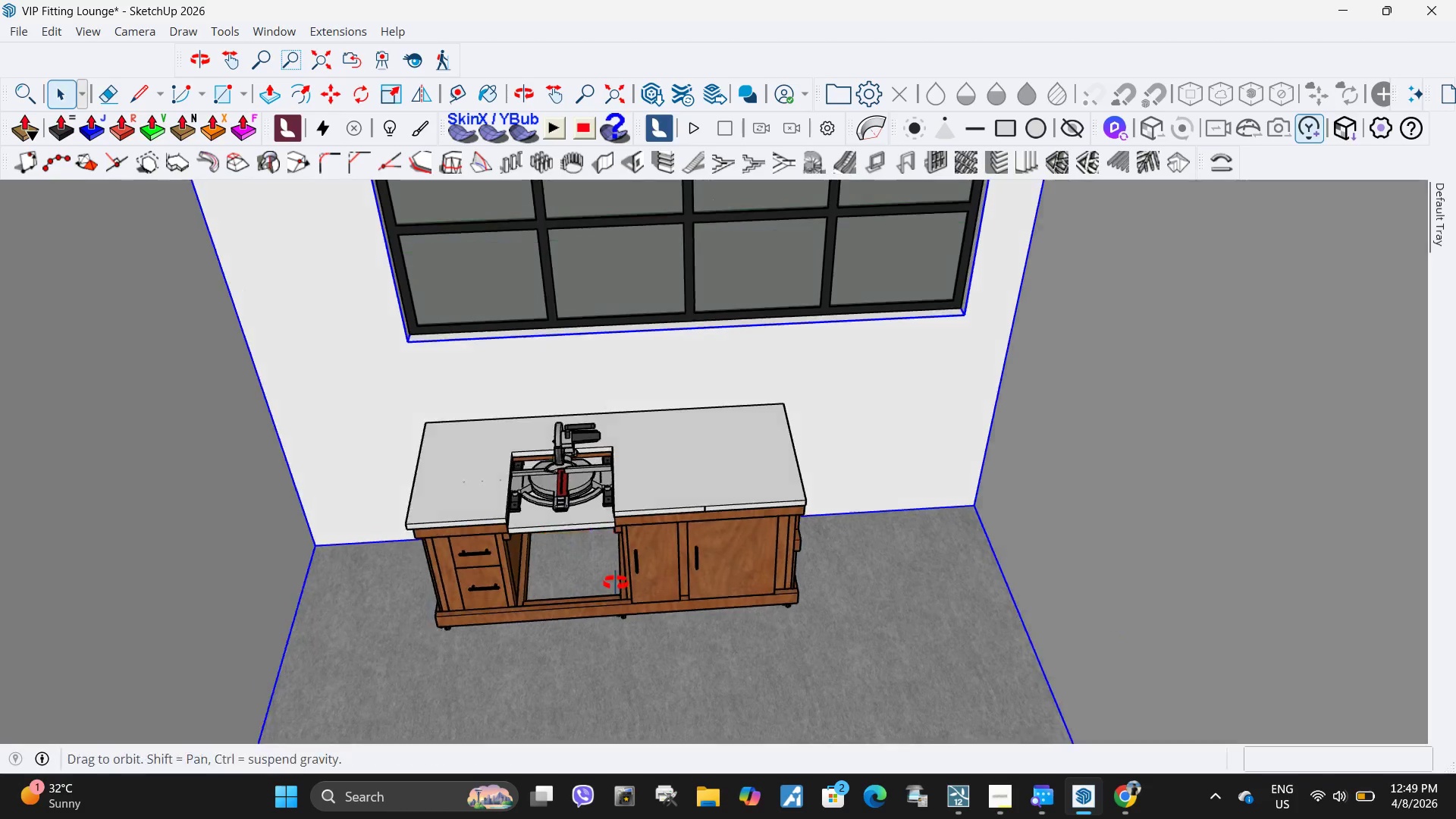 
left_click([661, 567])
 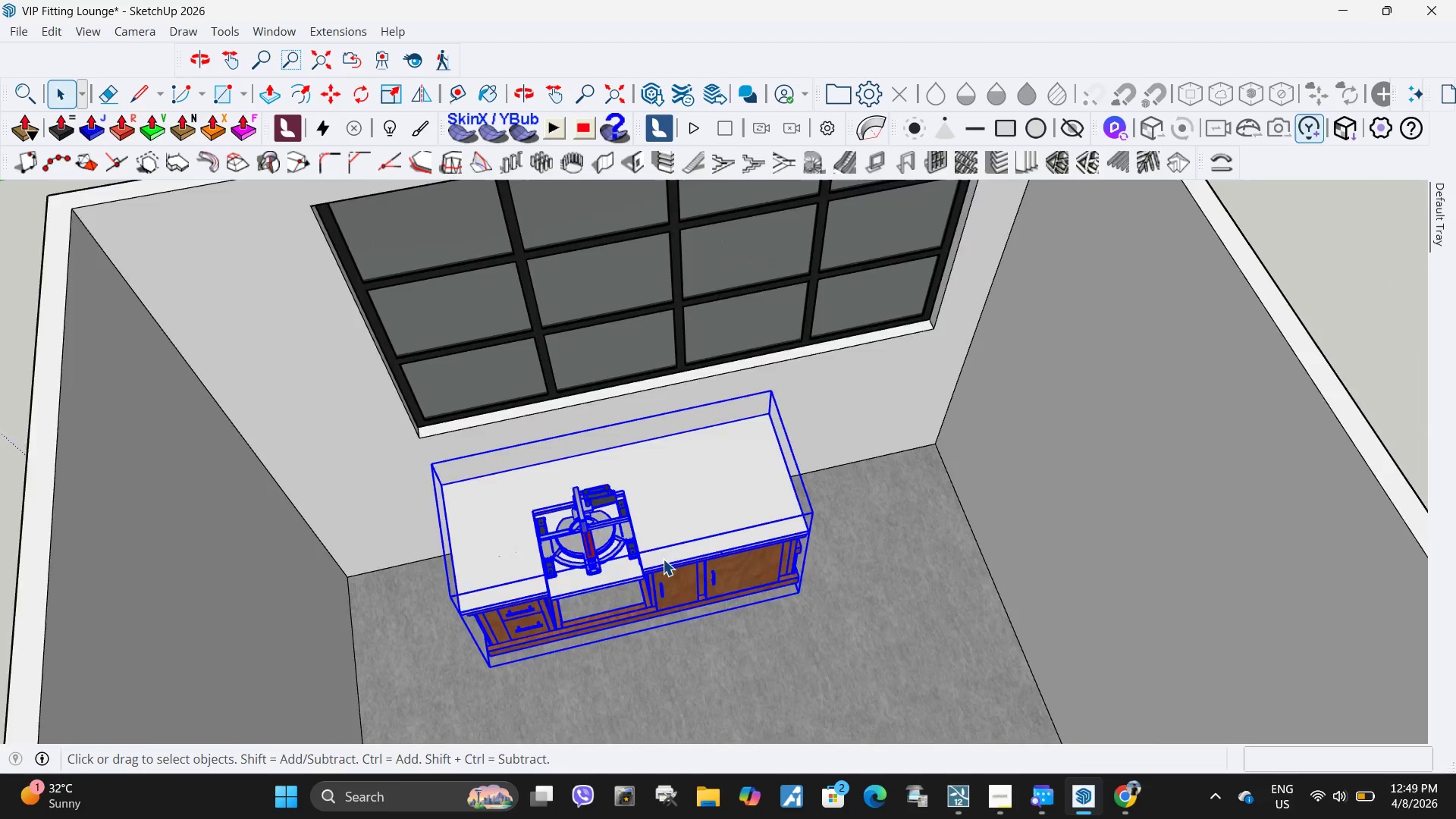 
key(M)
 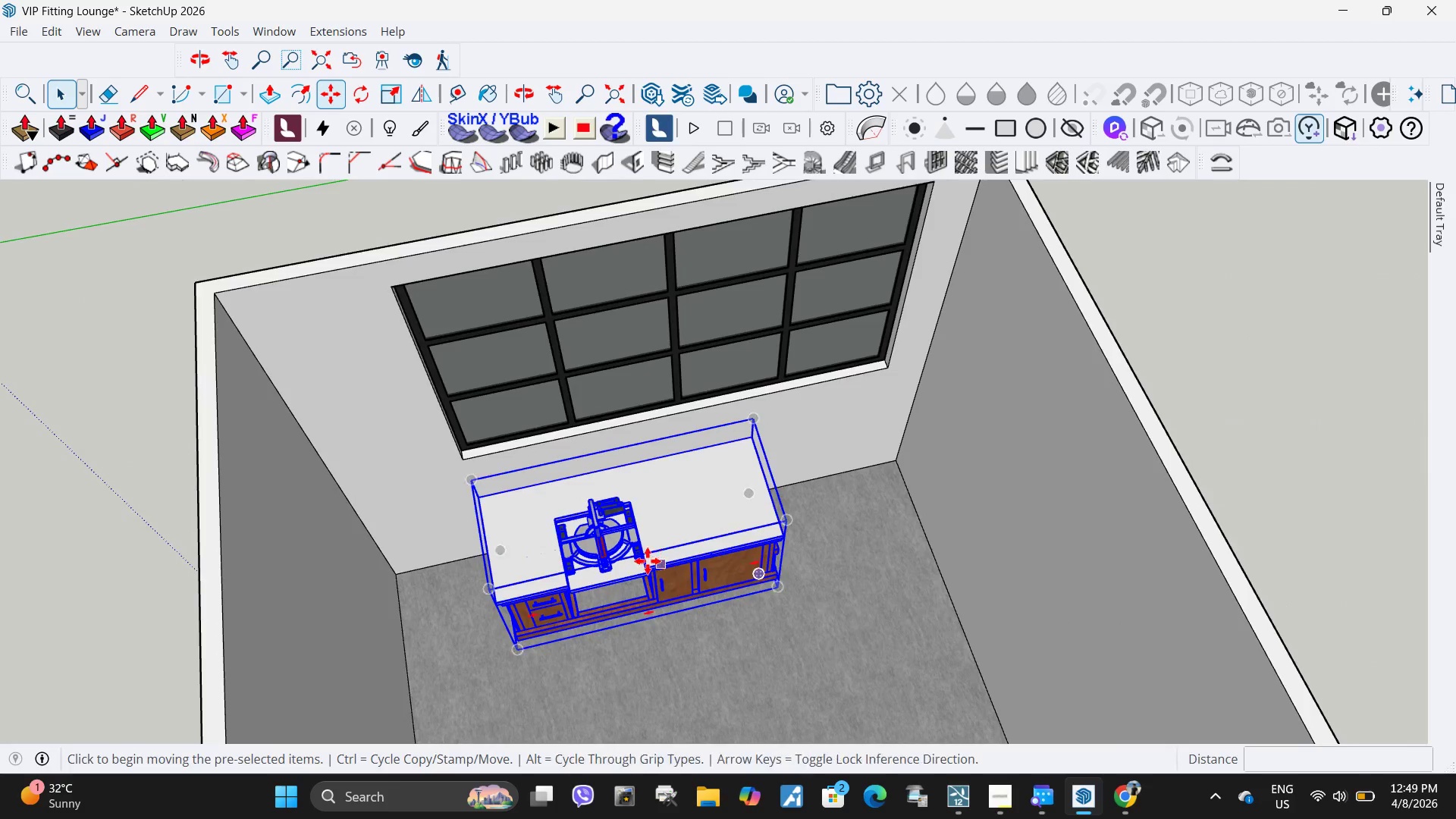 
scroll: coordinate [663, 559], scroll_direction: down, amount: 3.0
 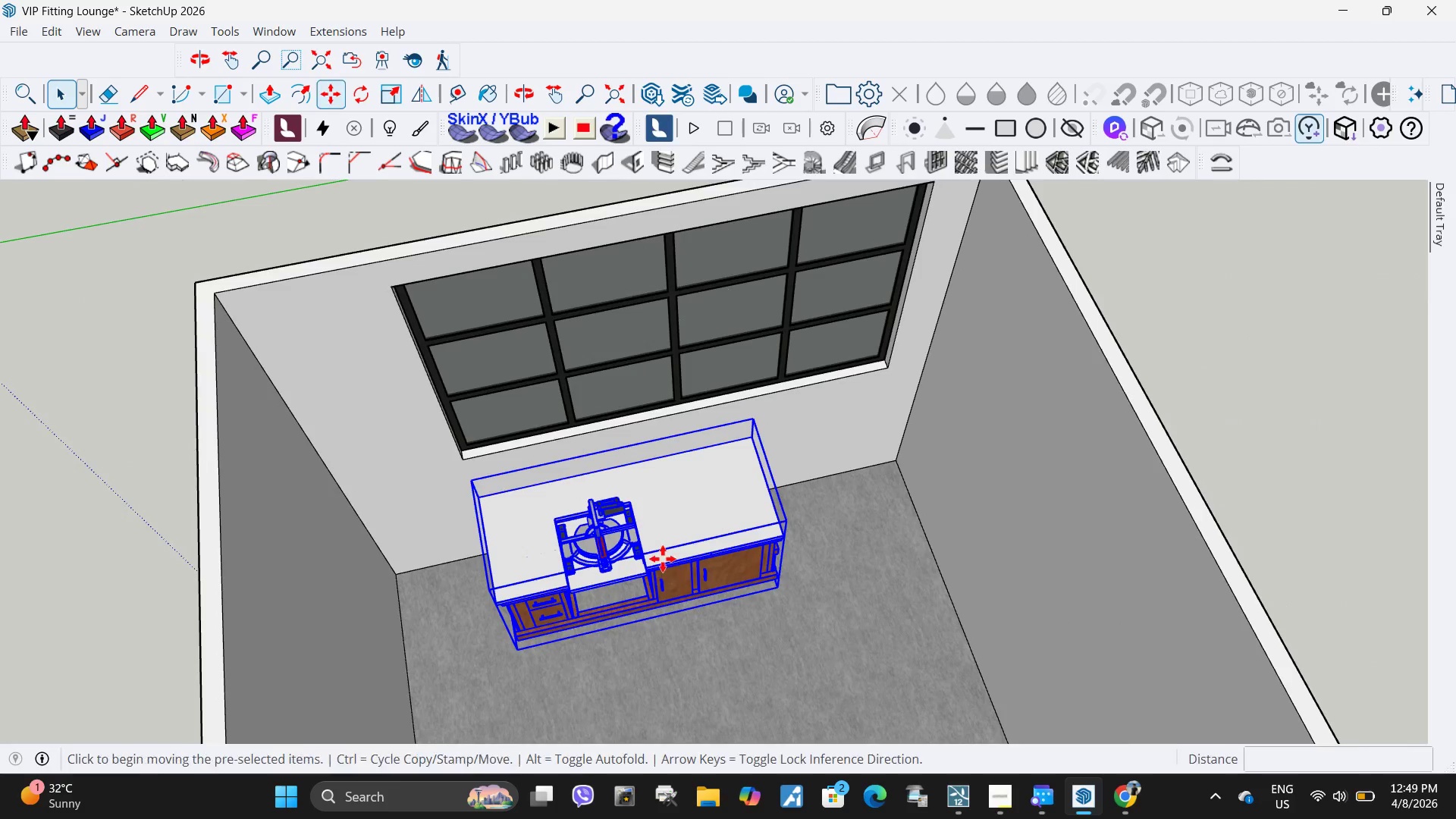 
key(Control+ControlLeft)
 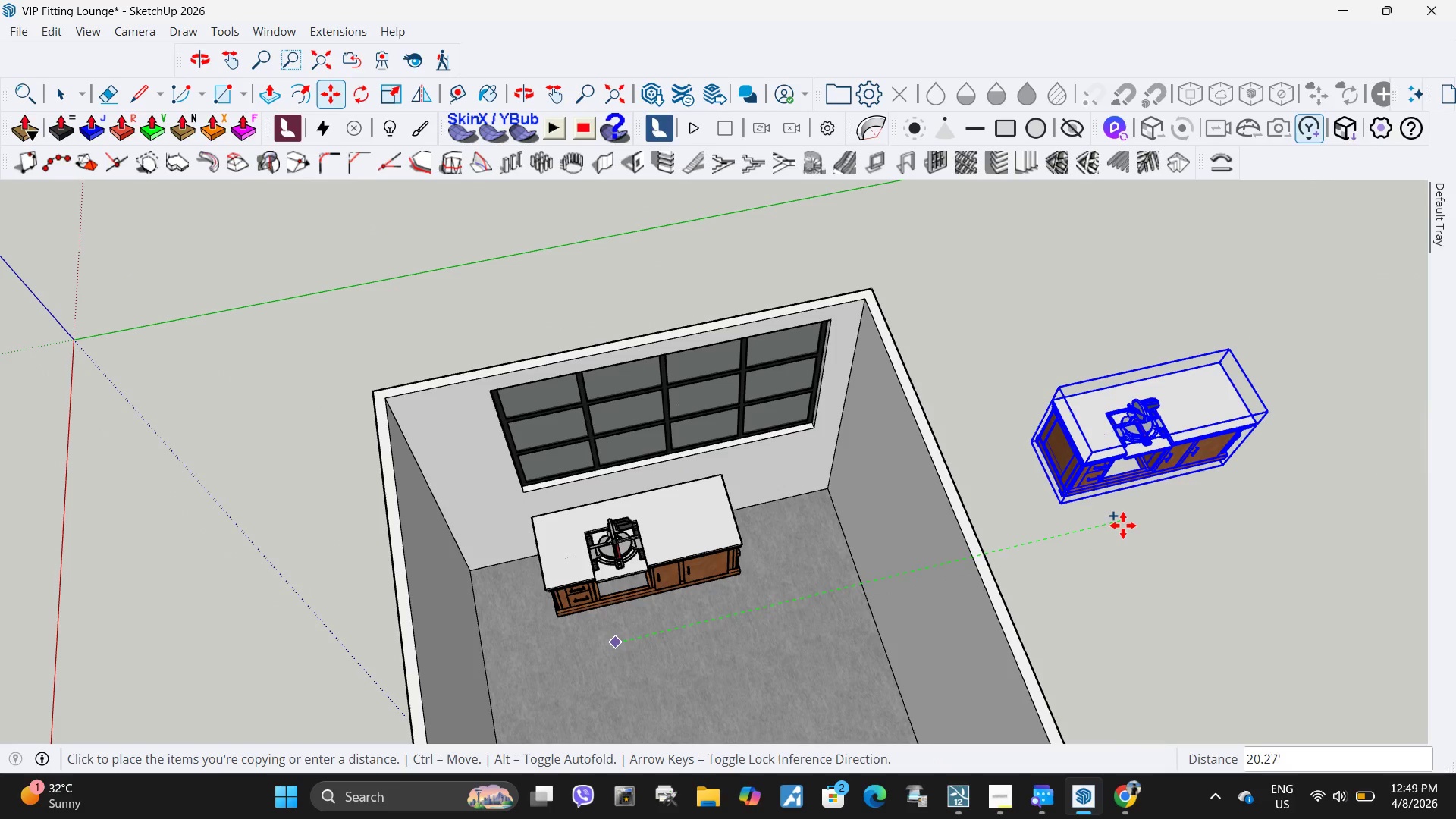 
scroll: coordinate [646, 561], scroll_direction: down, amount: 4.0
 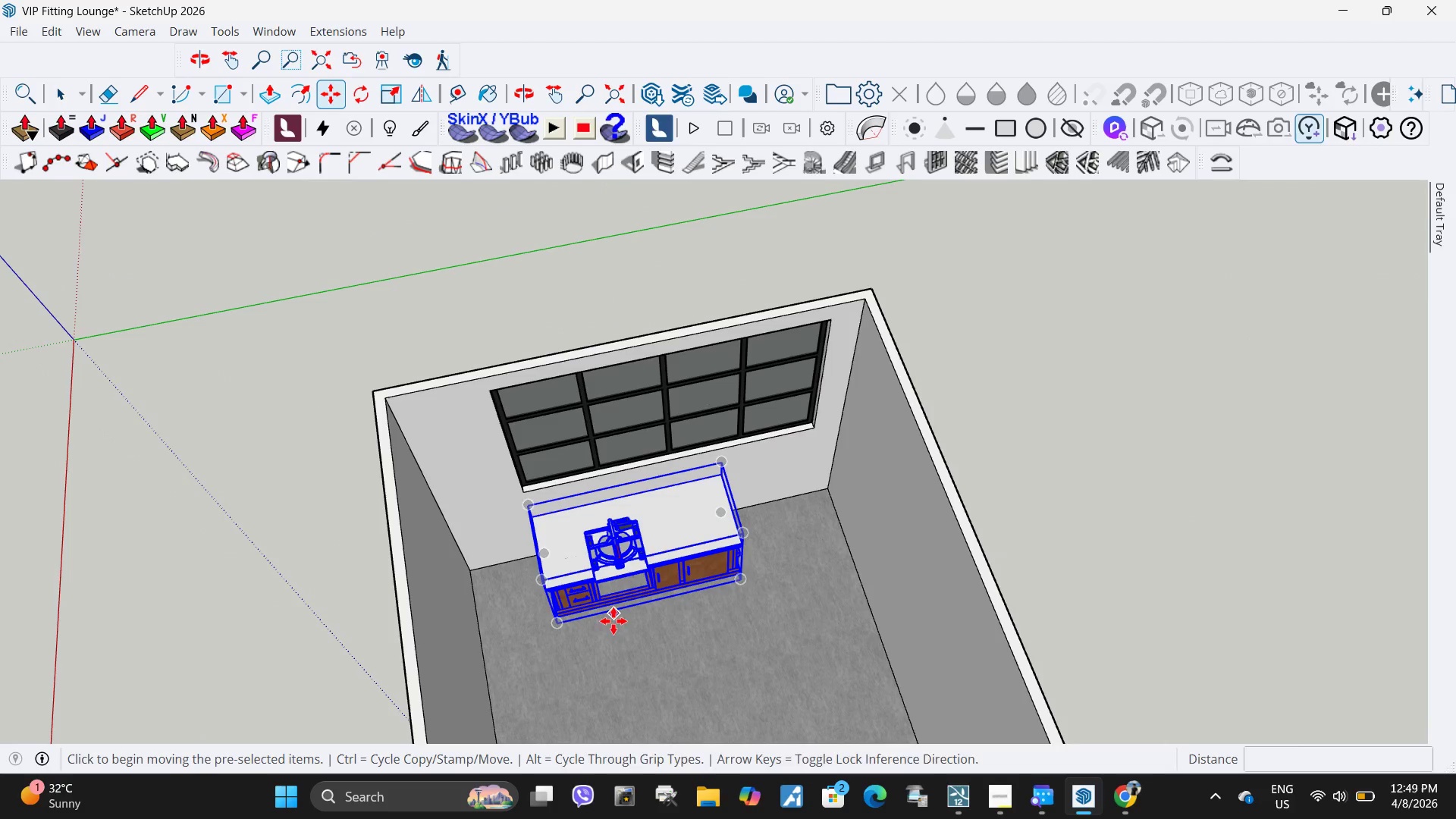 
left_click([1123, 526])
 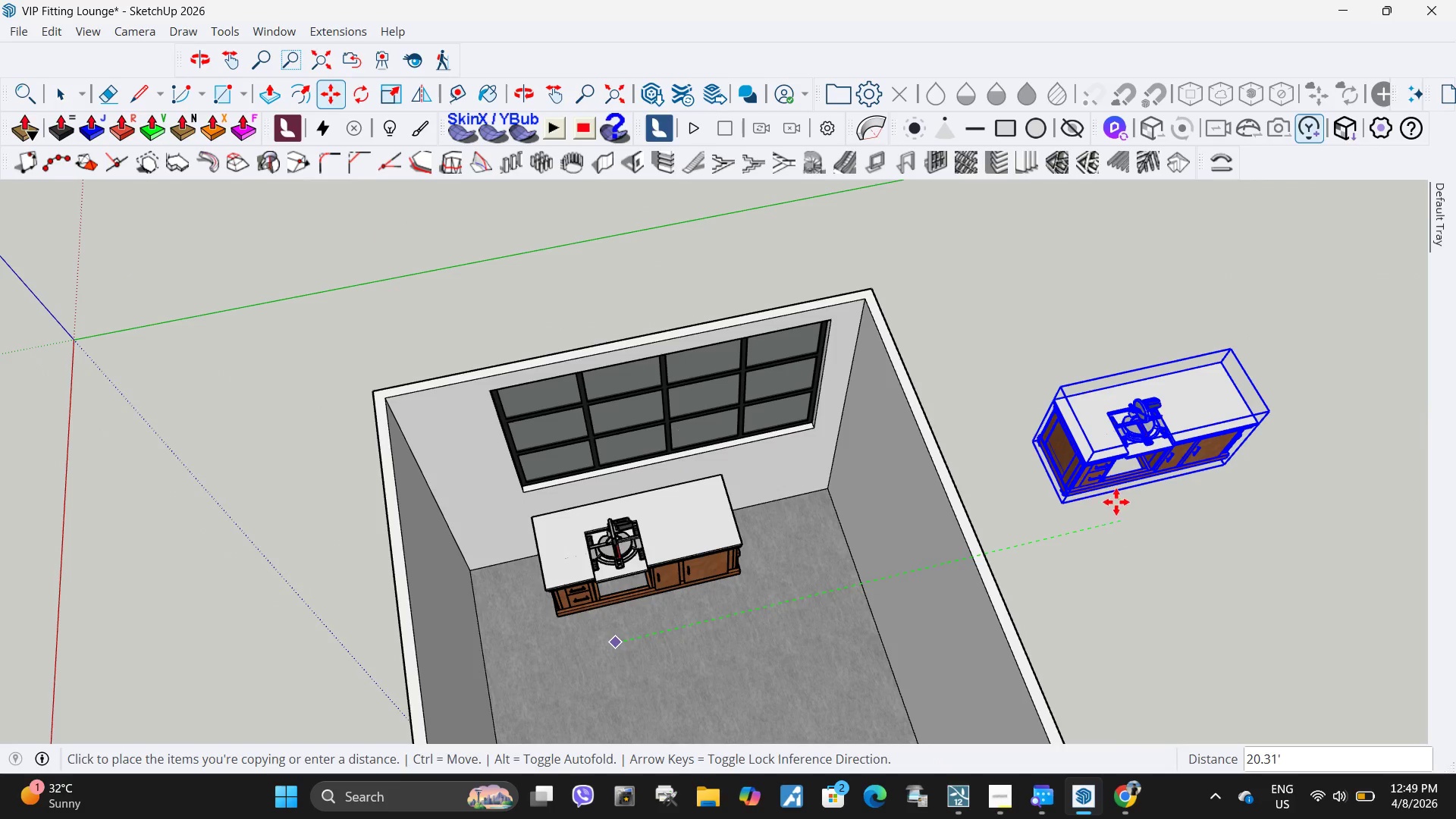 
key(Space)
 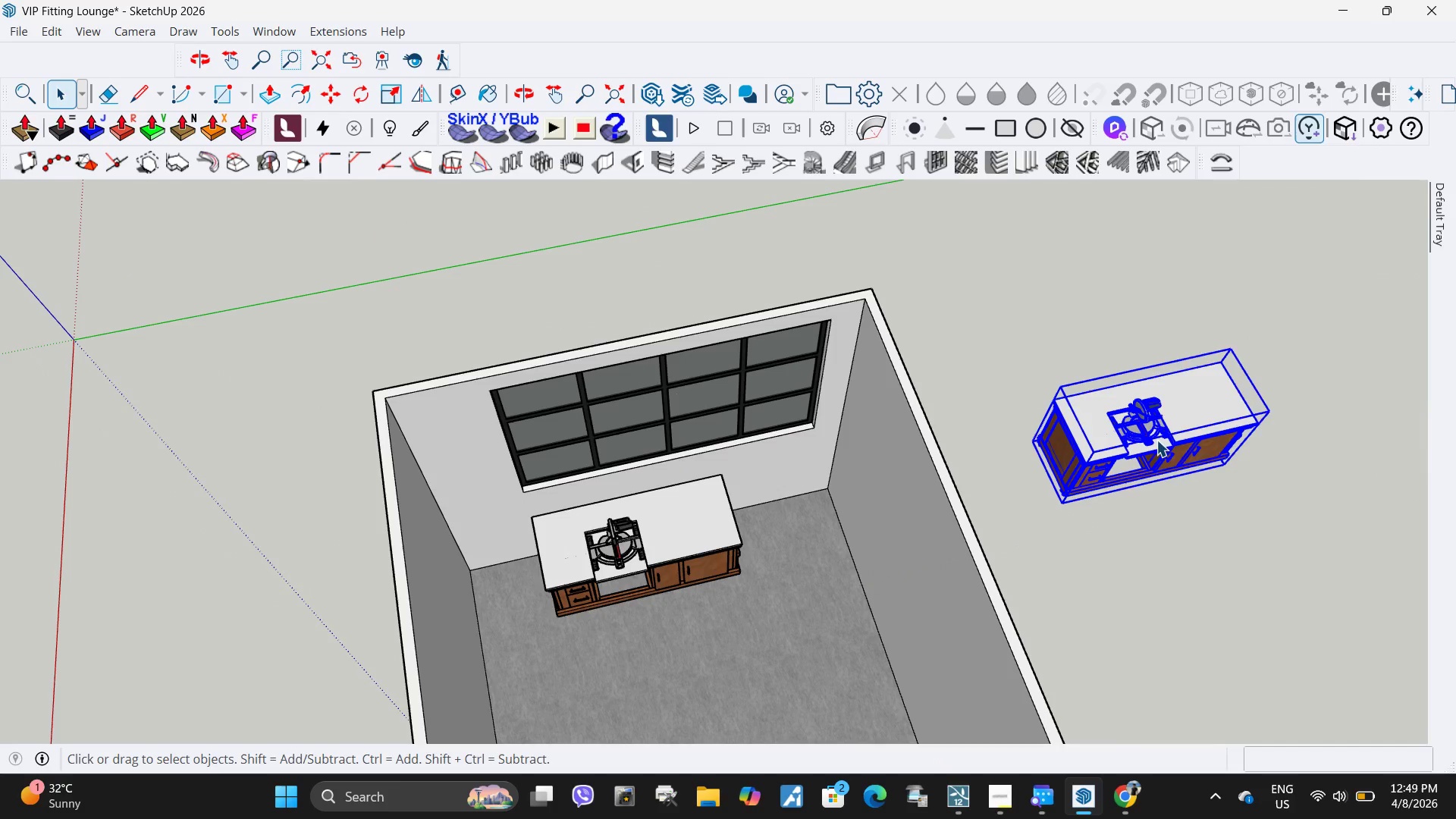 
right_click([1156, 439])
 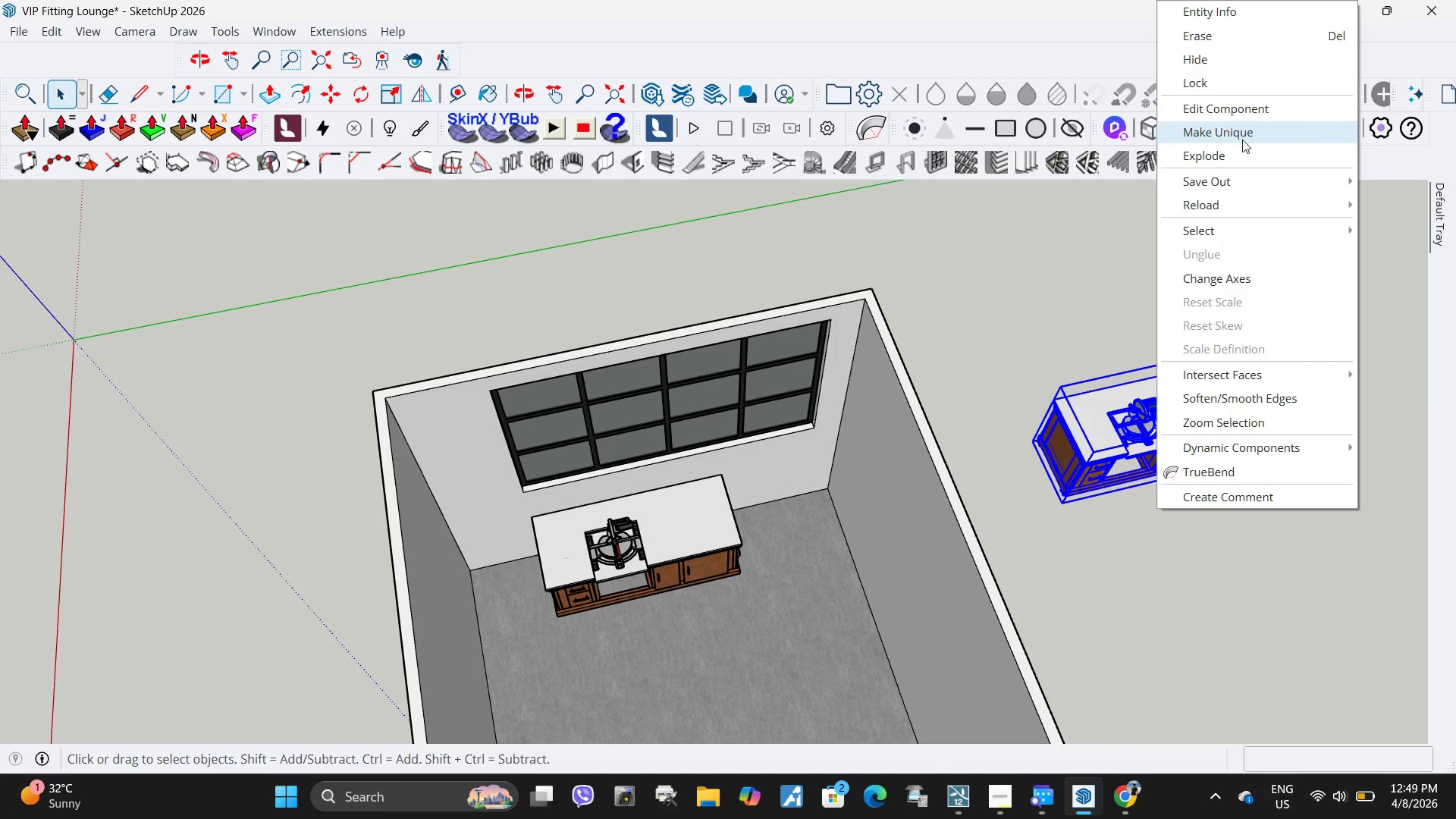 
left_click([1242, 140])
 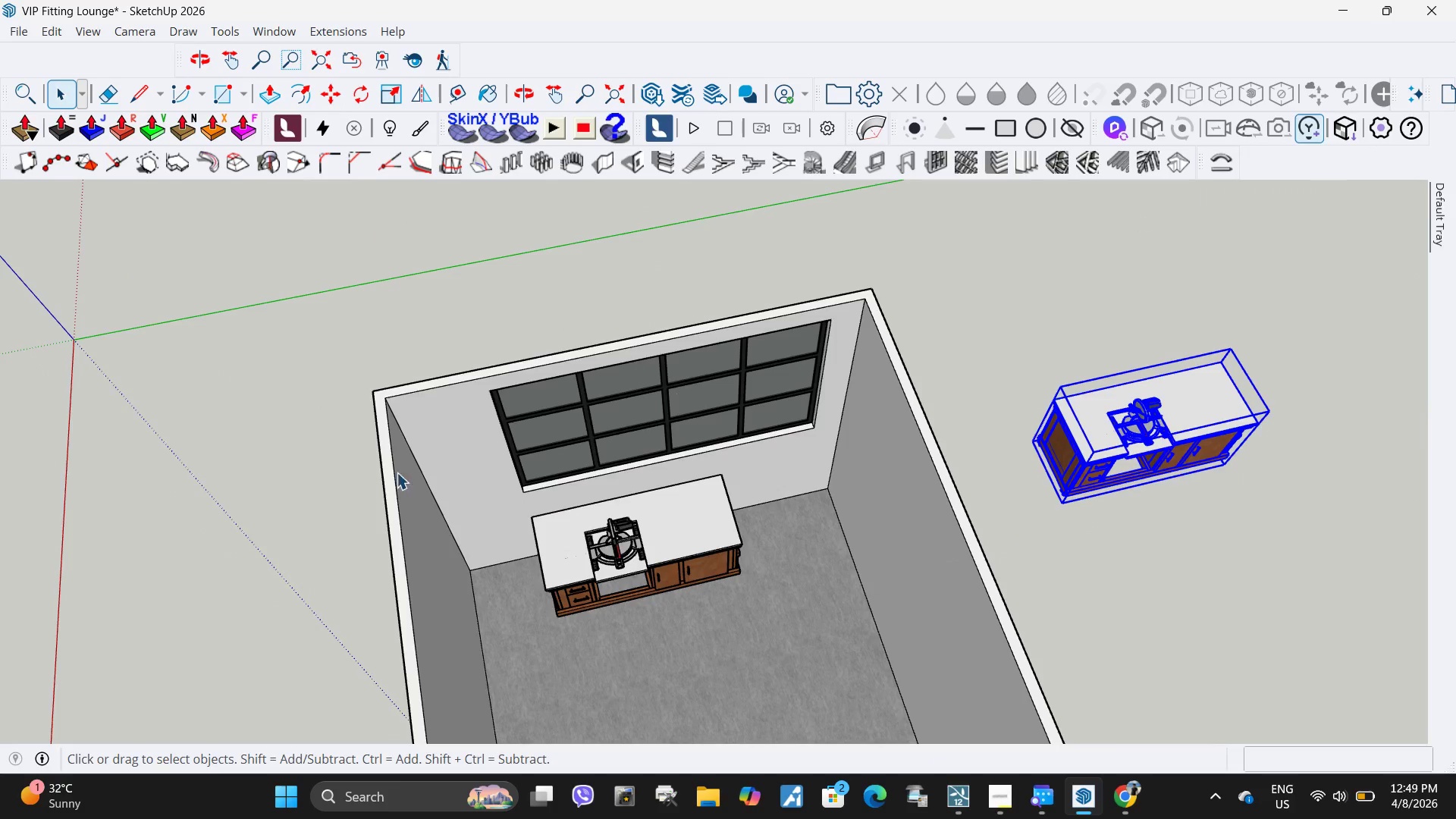 
double_click([990, 441])
 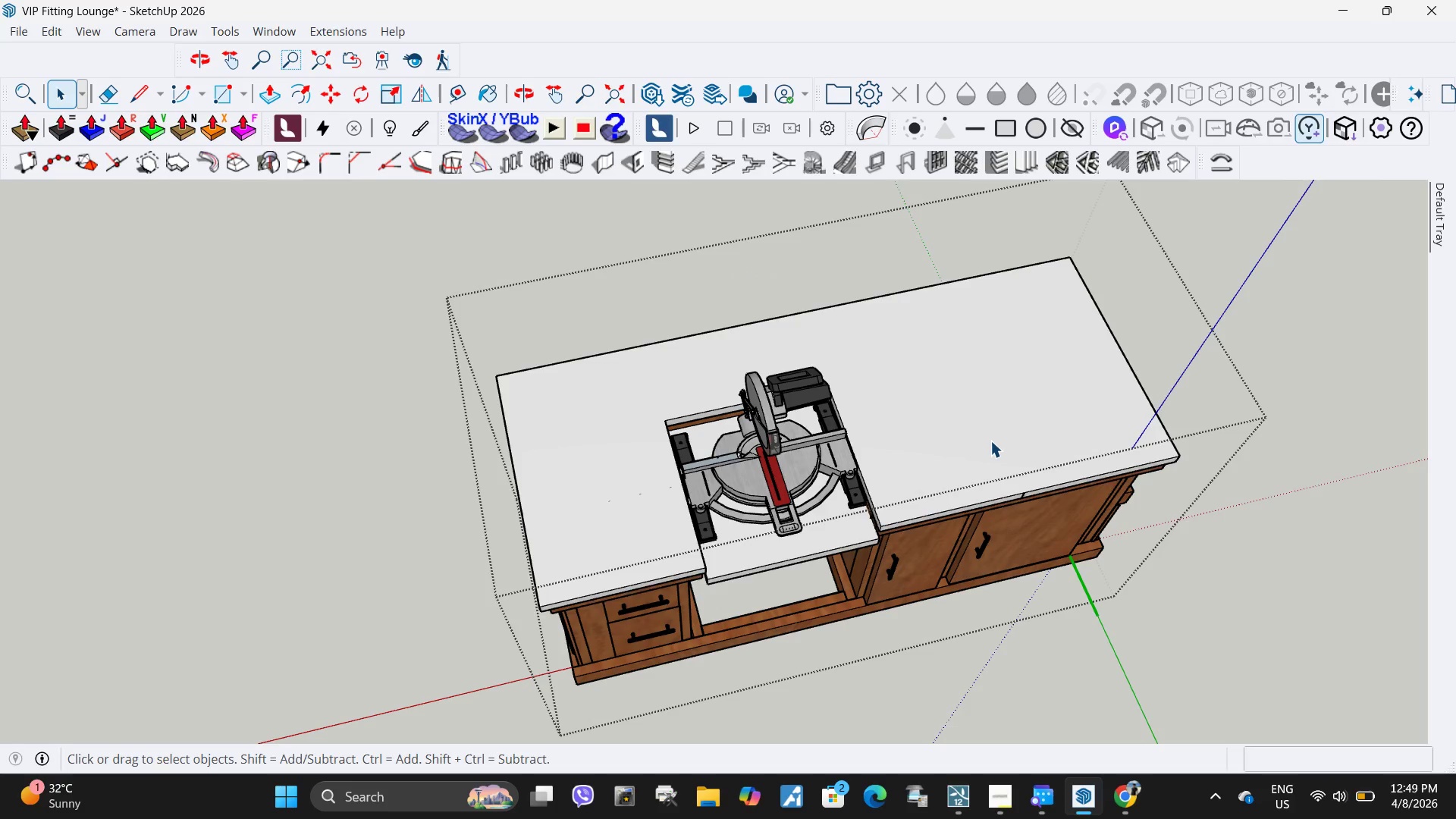 
scroll: coordinate [1021, 415], scroll_direction: up, amount: 13.0
 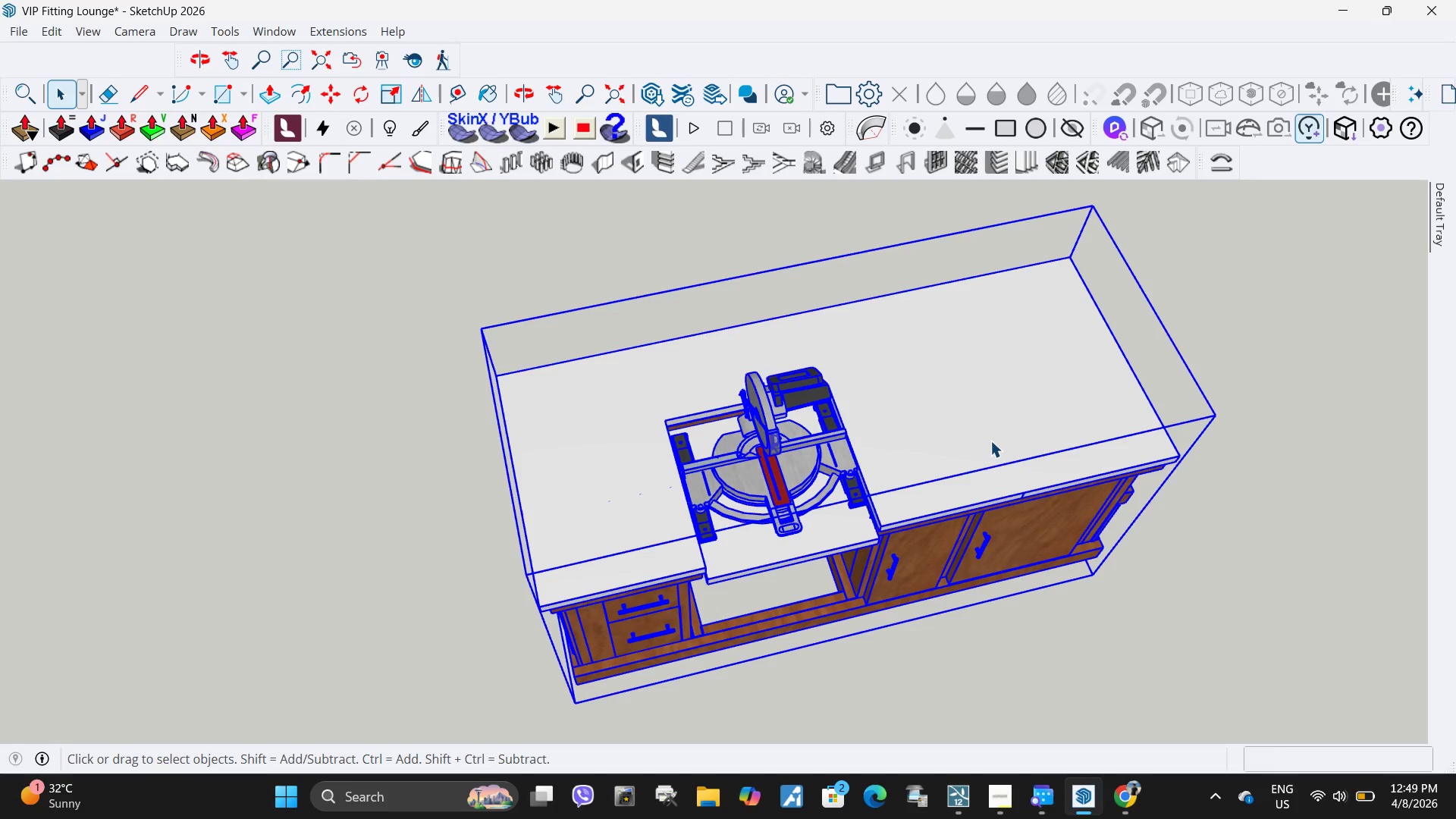 
triple_click([990, 441])
 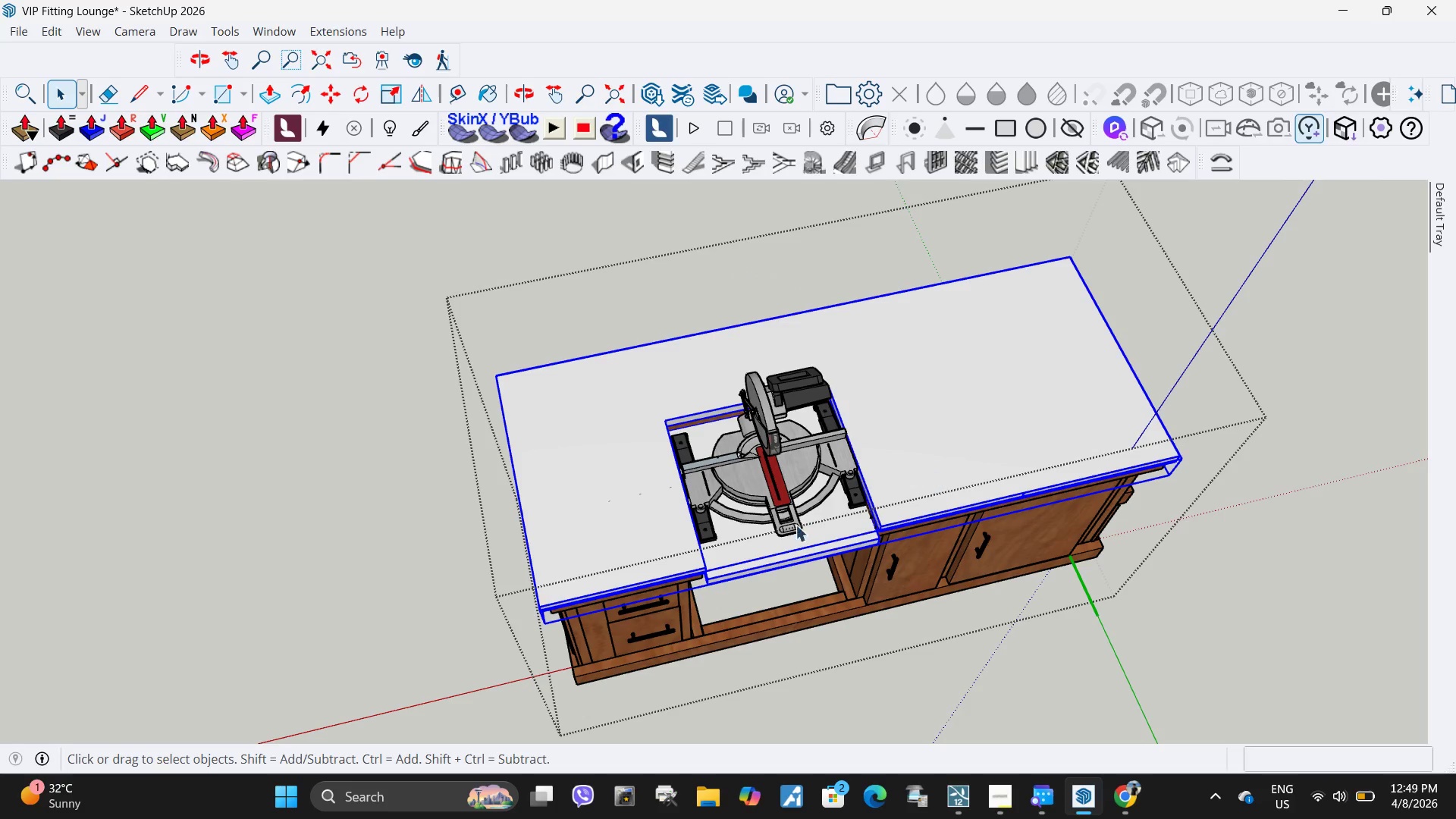 
left_click([764, 532])
 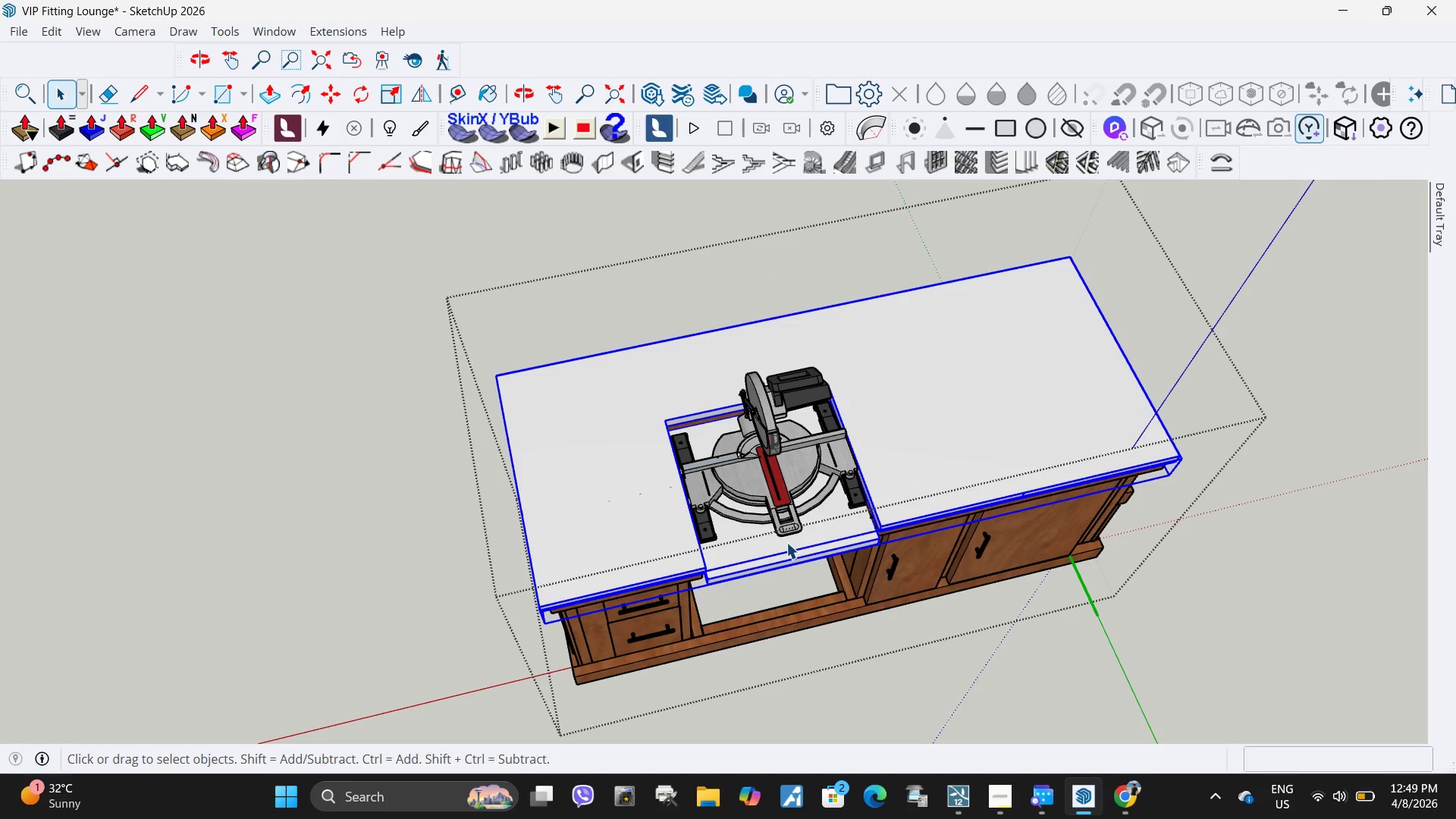 
double_click([783, 544])
 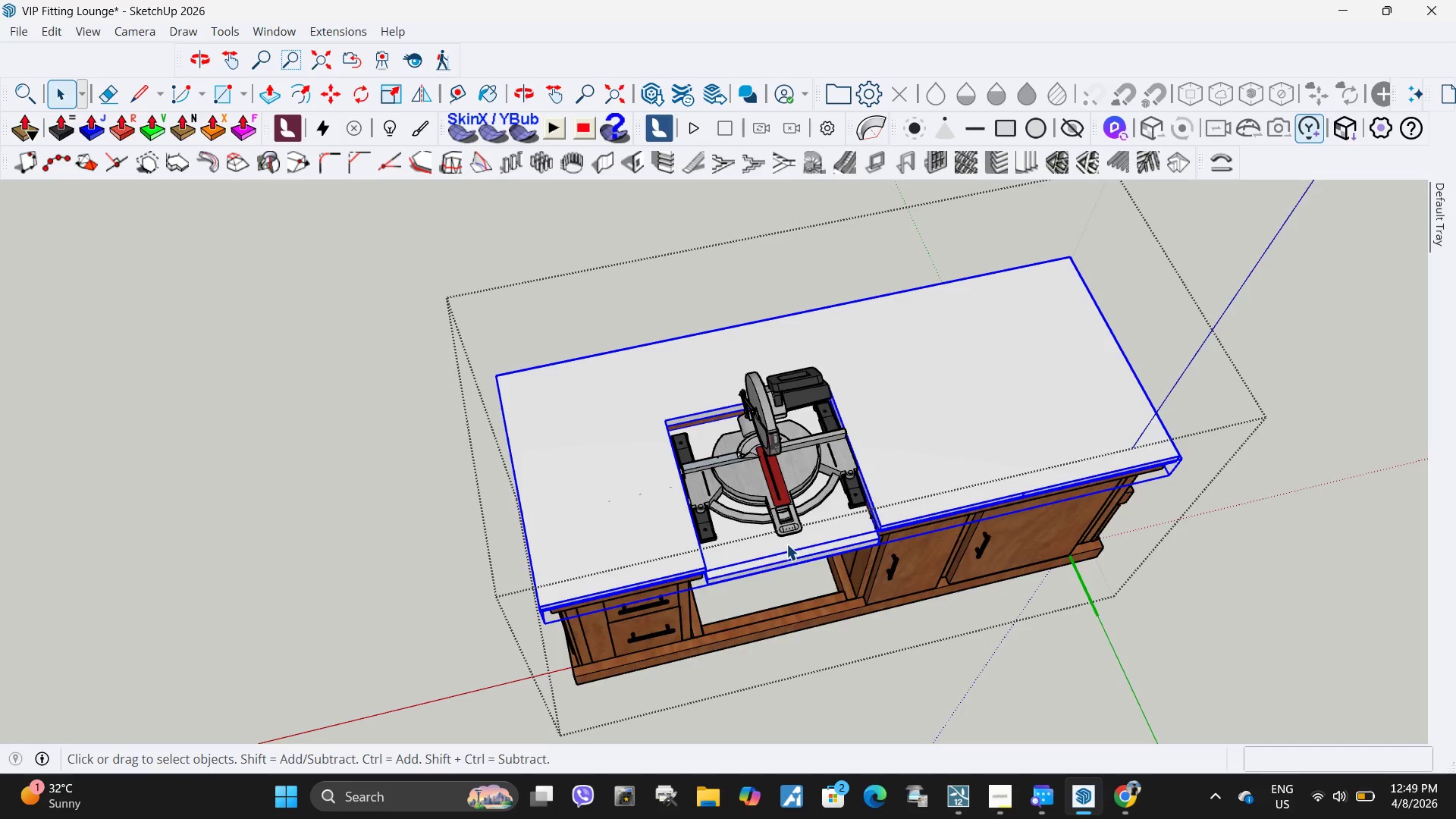 
triple_click([786, 544])
 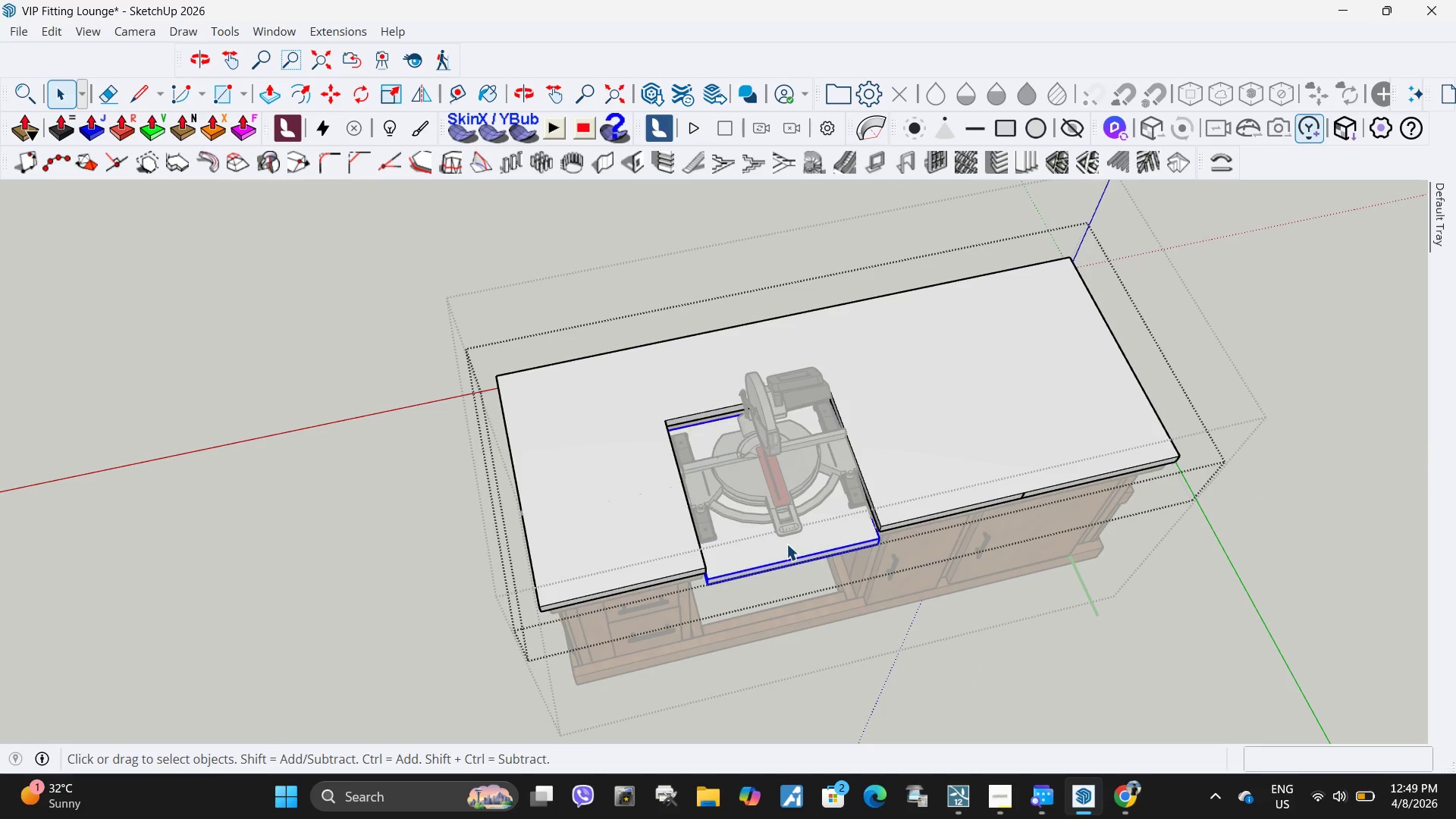 
triple_click([786, 544])
 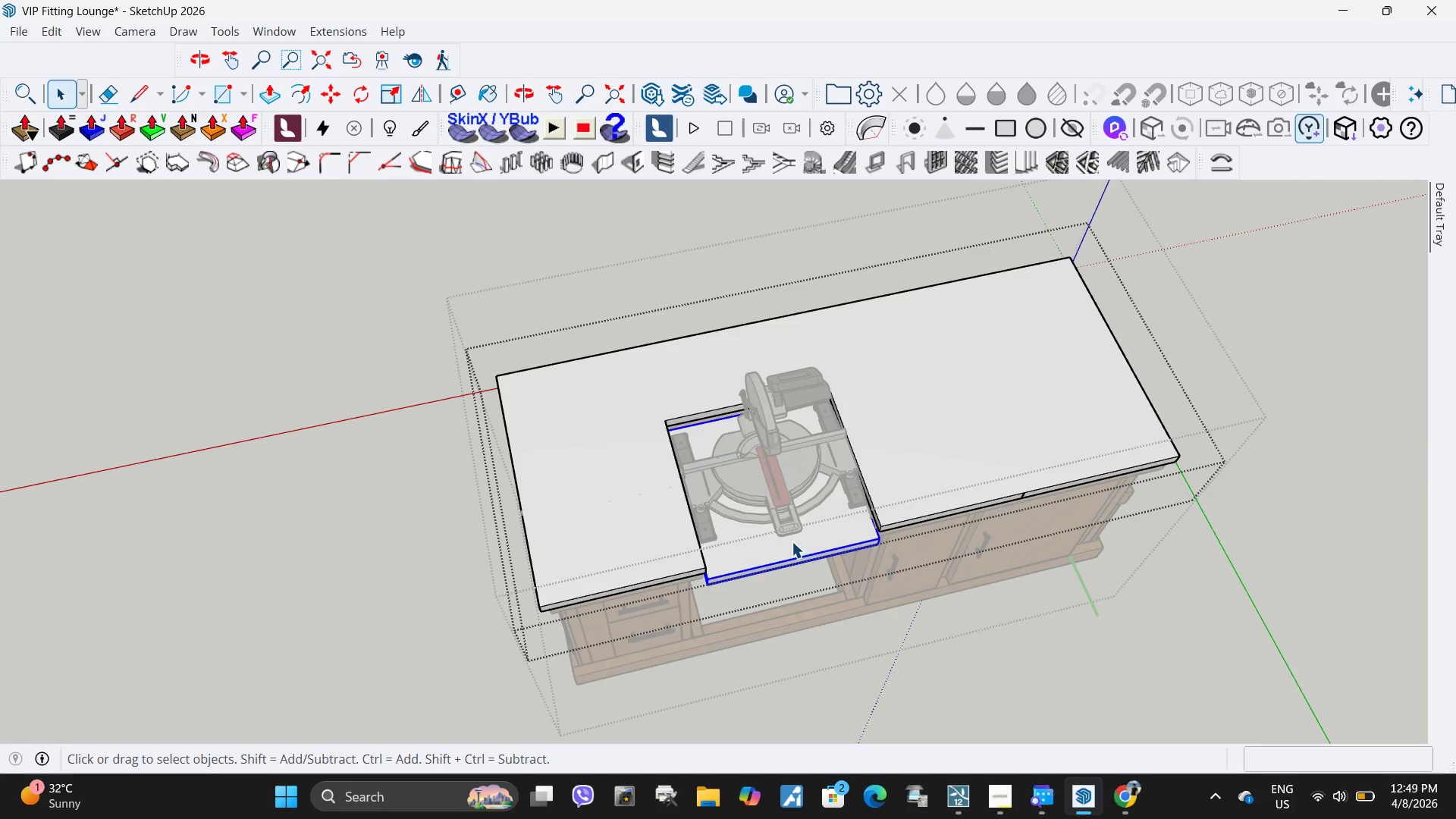 
key(Delete)
 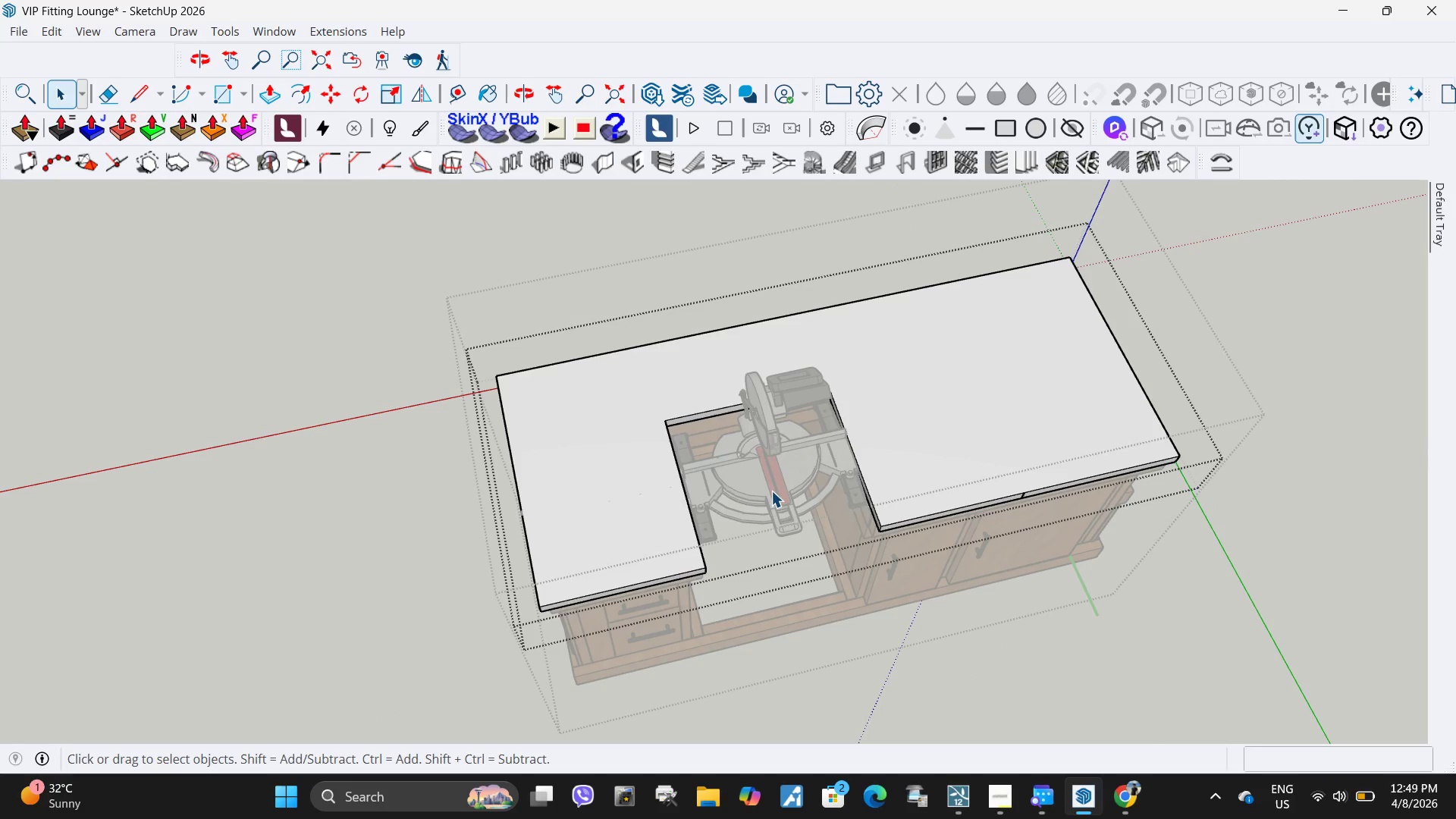 
left_click([771, 491])
 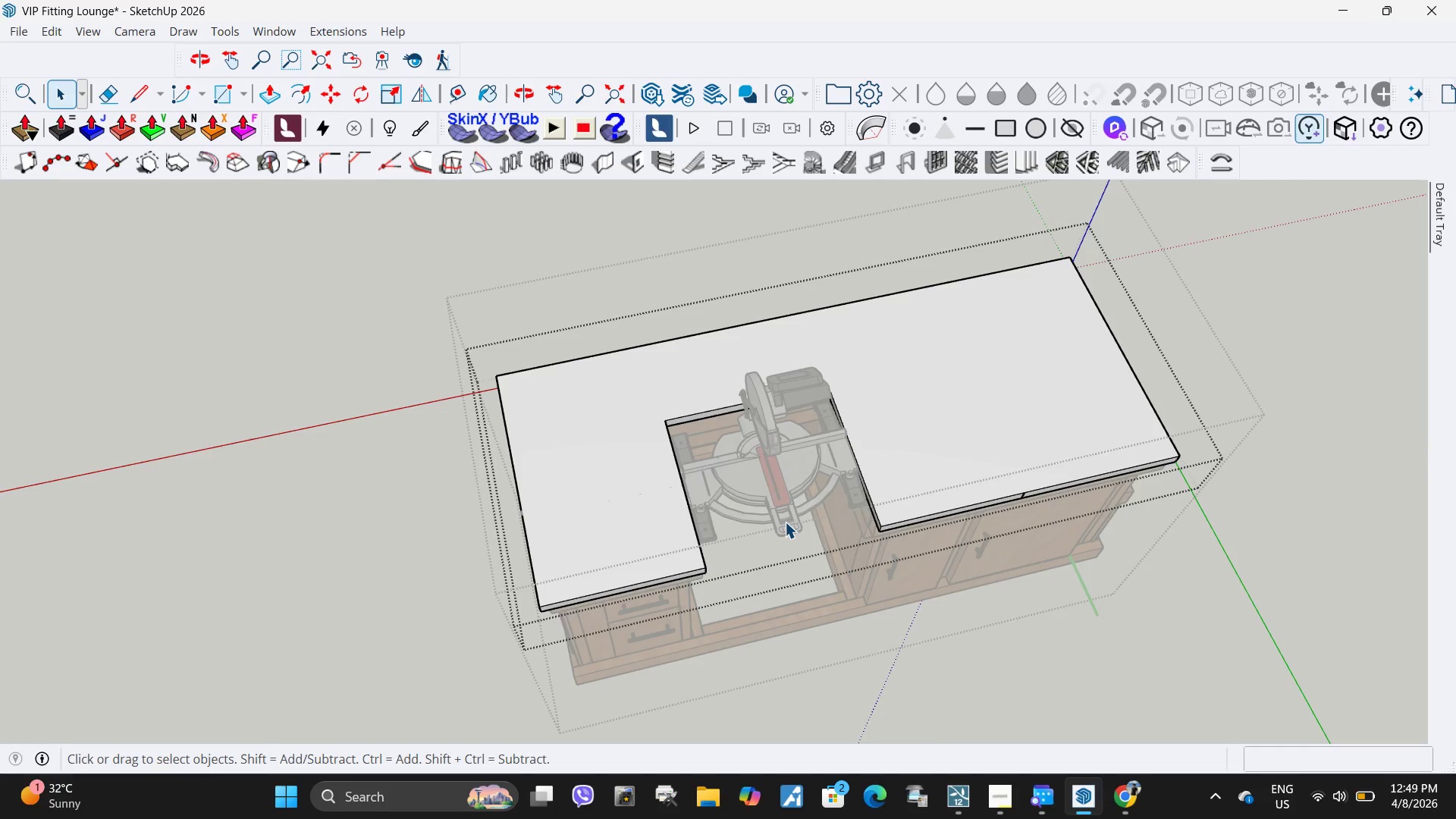 
key(Escape)
 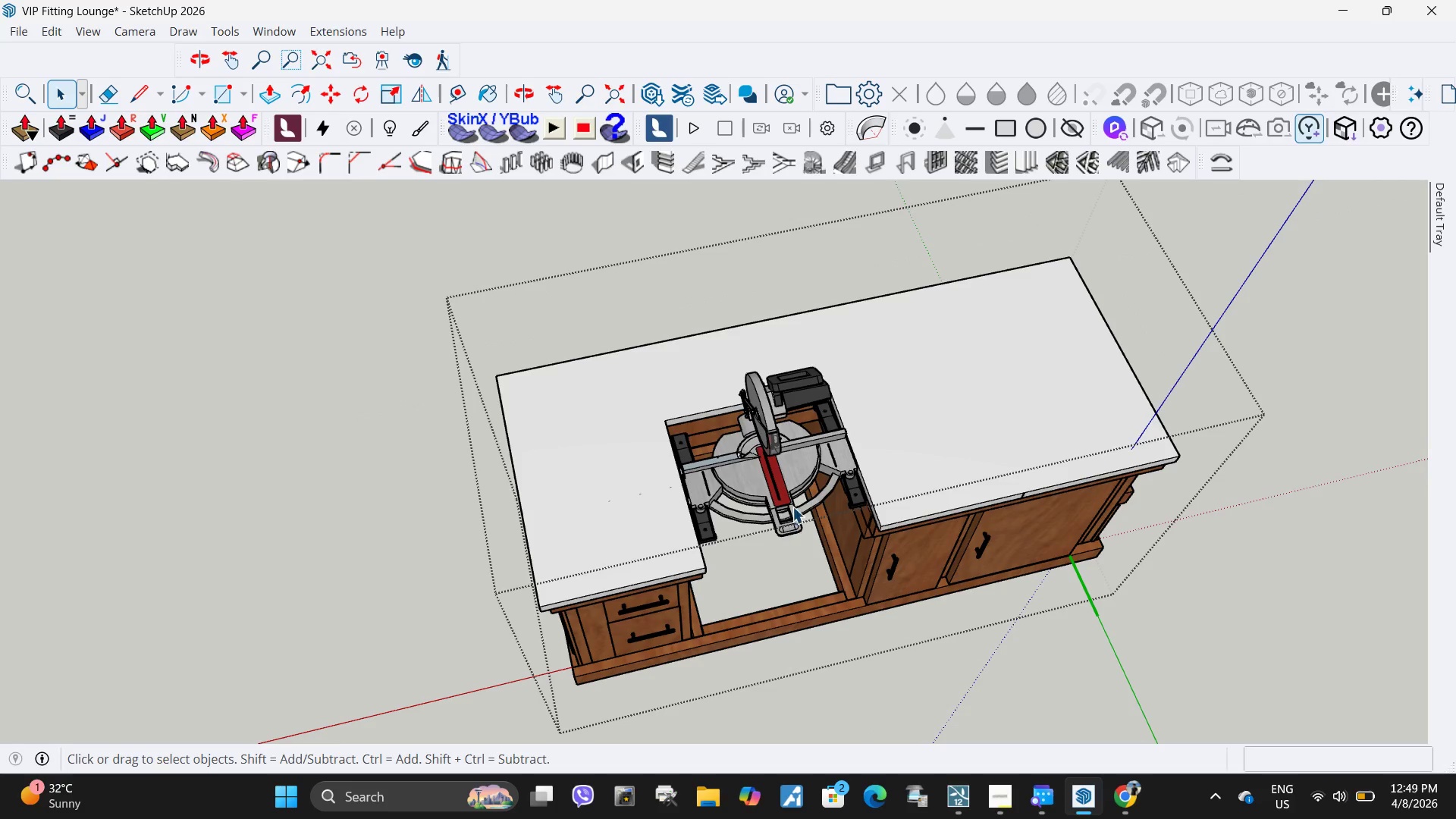 
left_click([792, 507])
 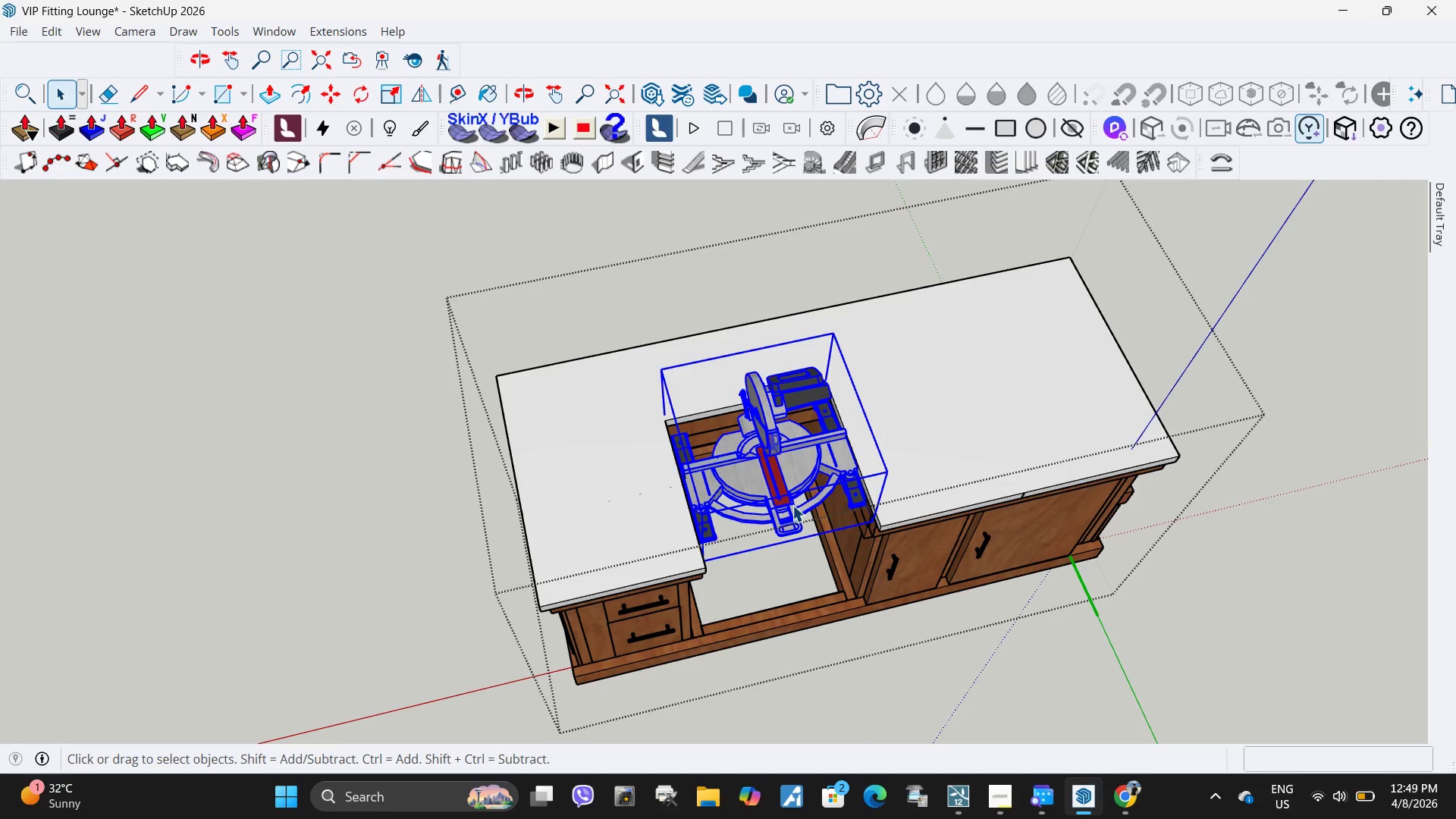 
key(Delete)
 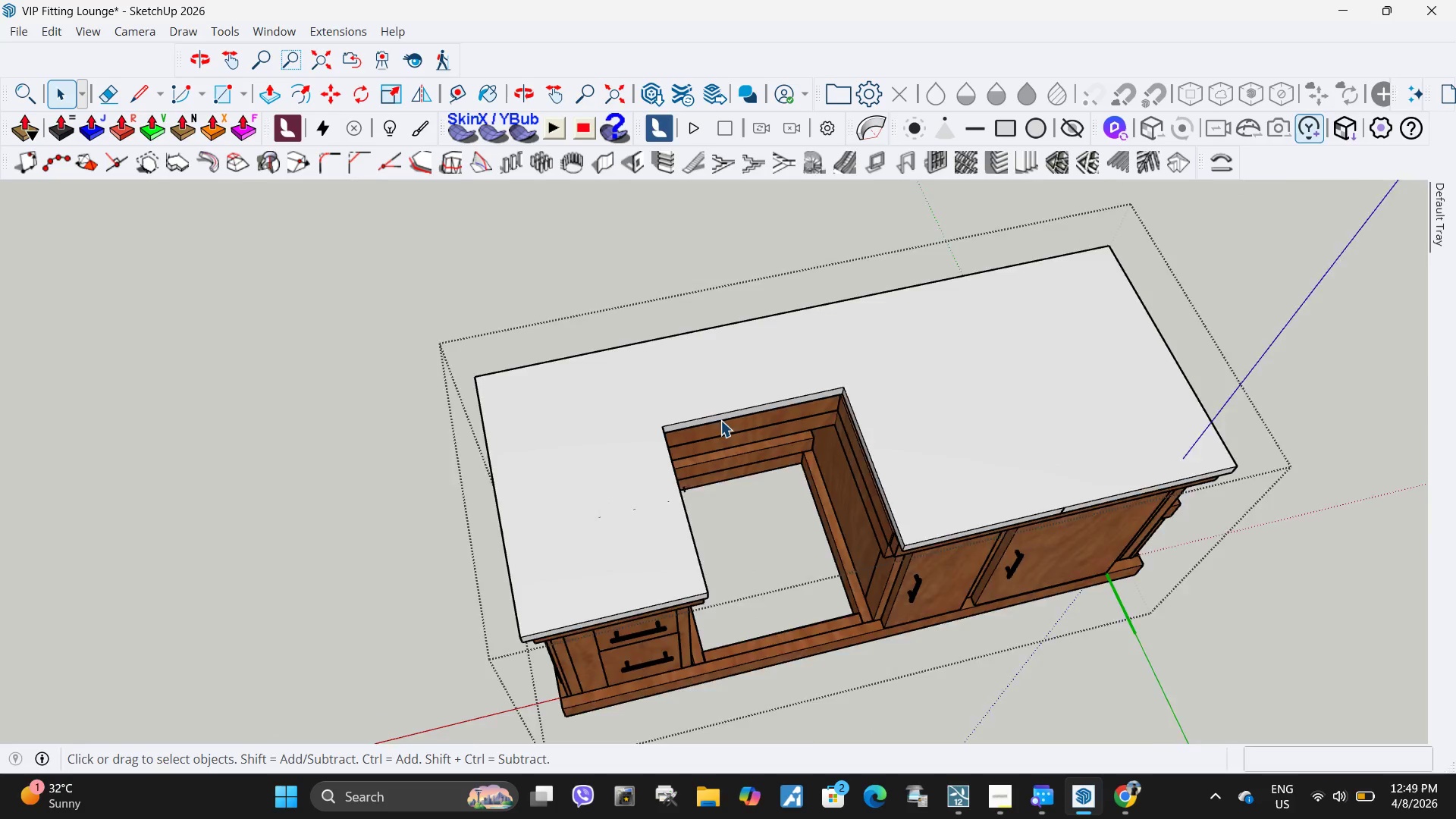 
scroll: coordinate [722, 424], scroll_direction: up, amount: 5.0
 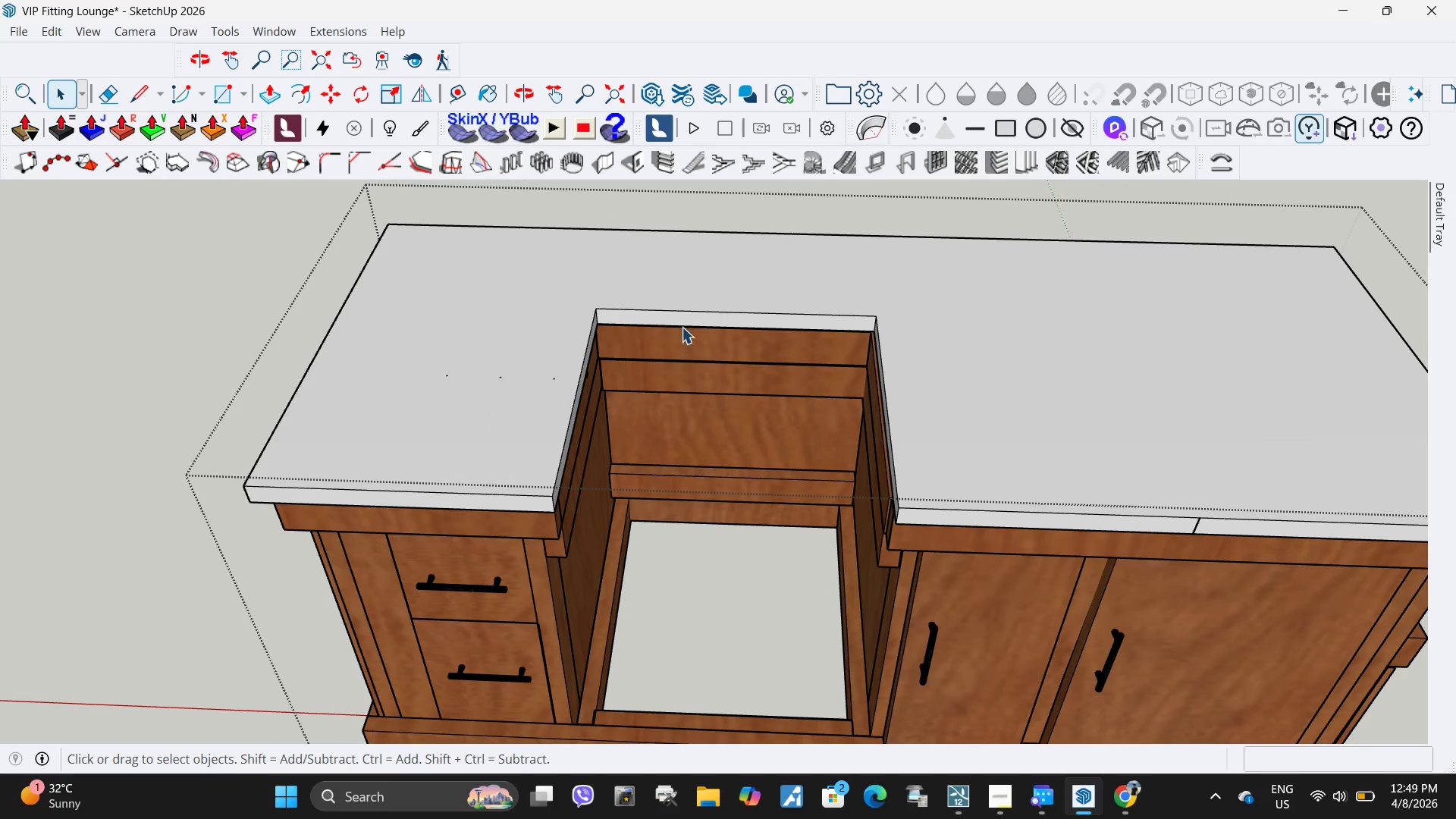 
double_click([682, 325])
 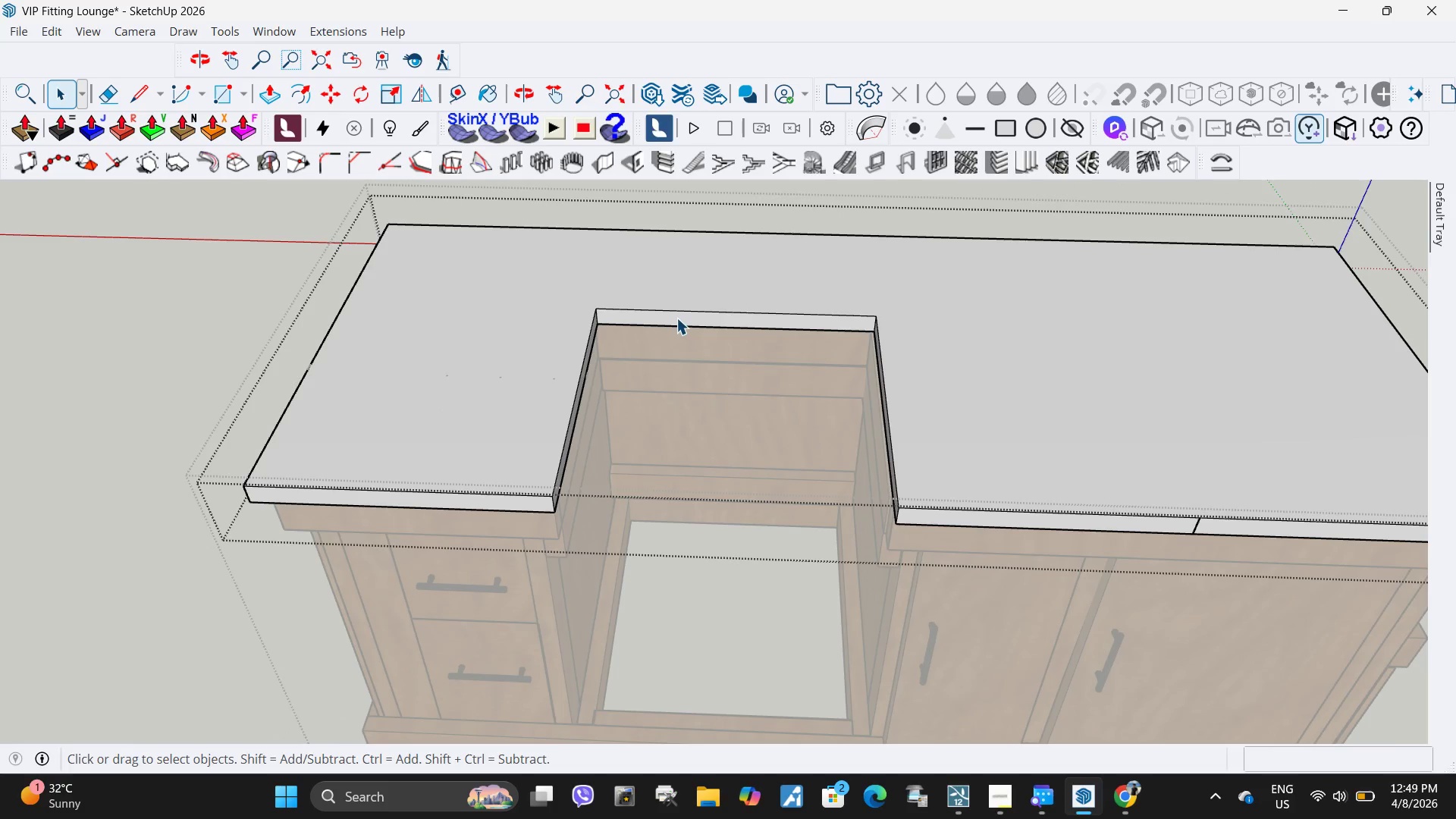 
triple_click([676, 318])
 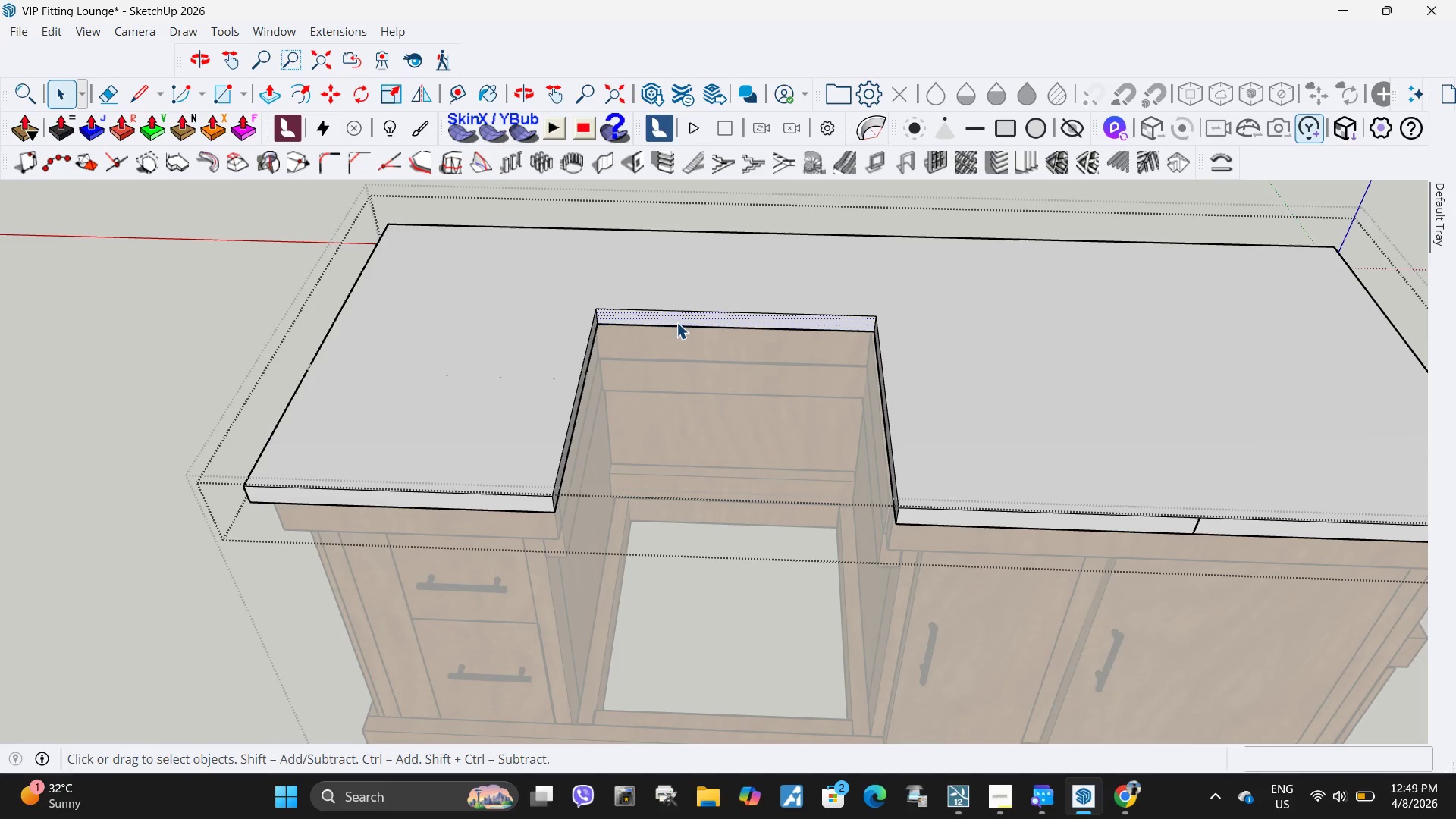 
key(P)
 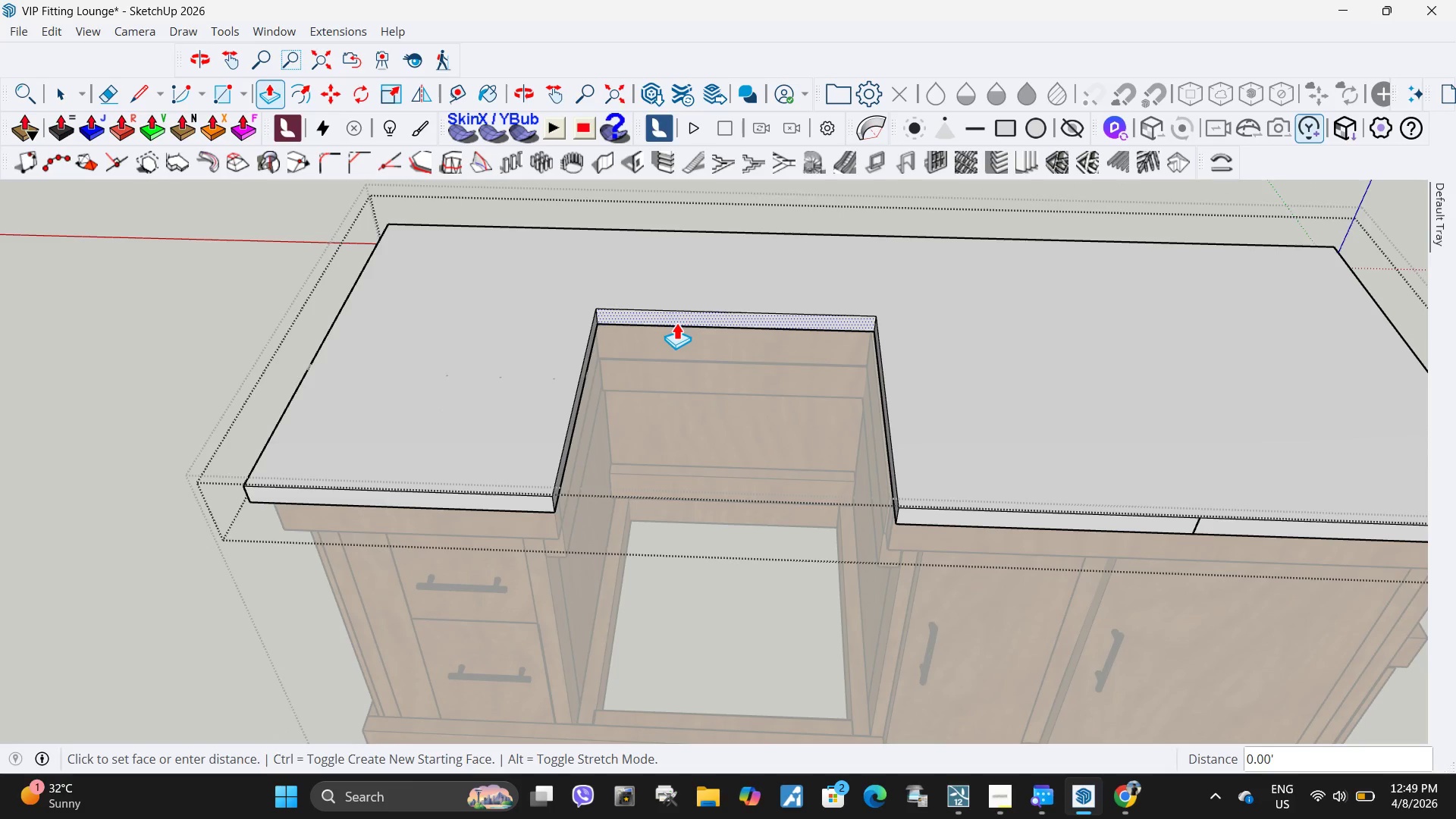 
left_click([676, 322])
 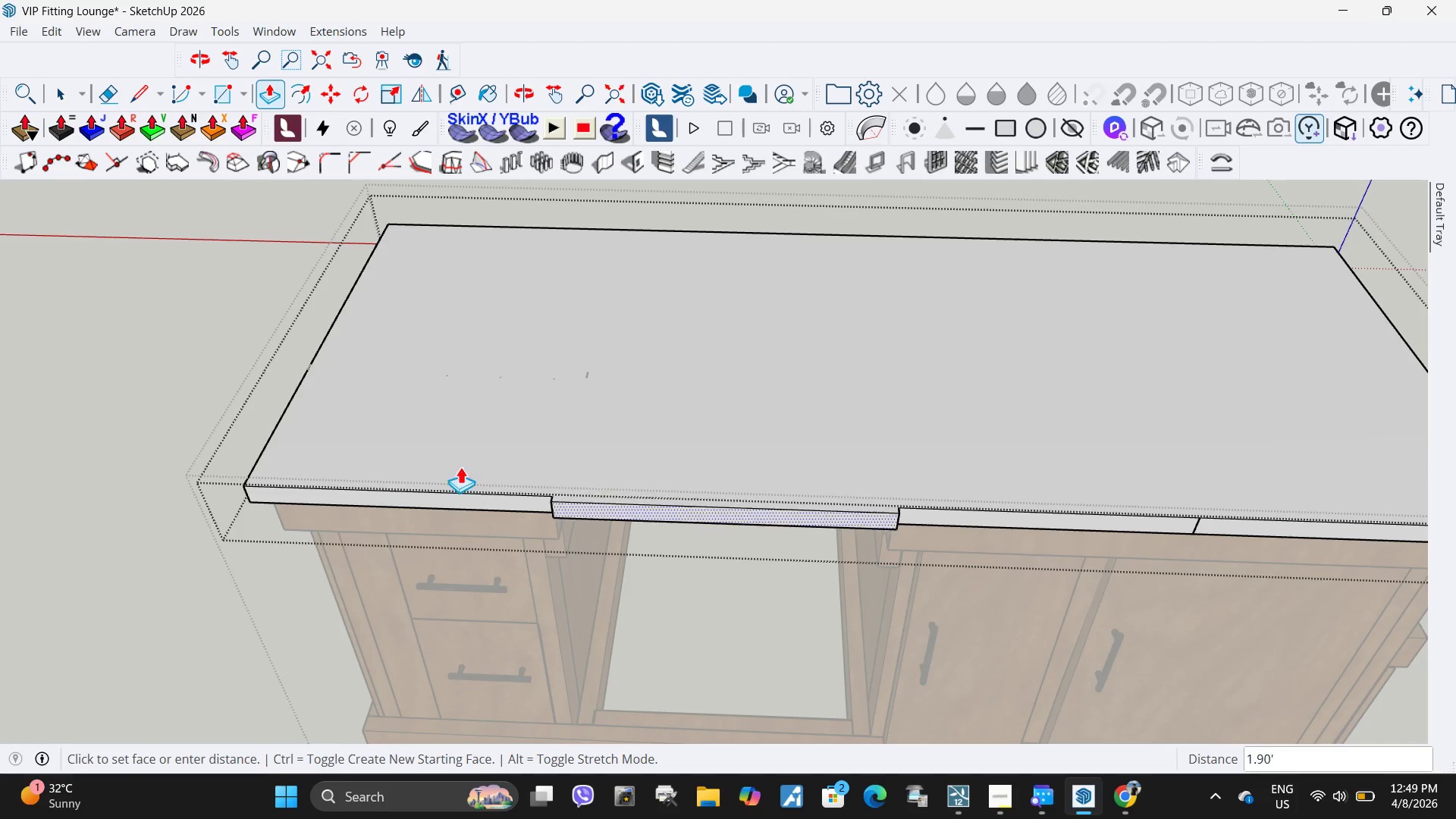 
left_click([462, 496])
 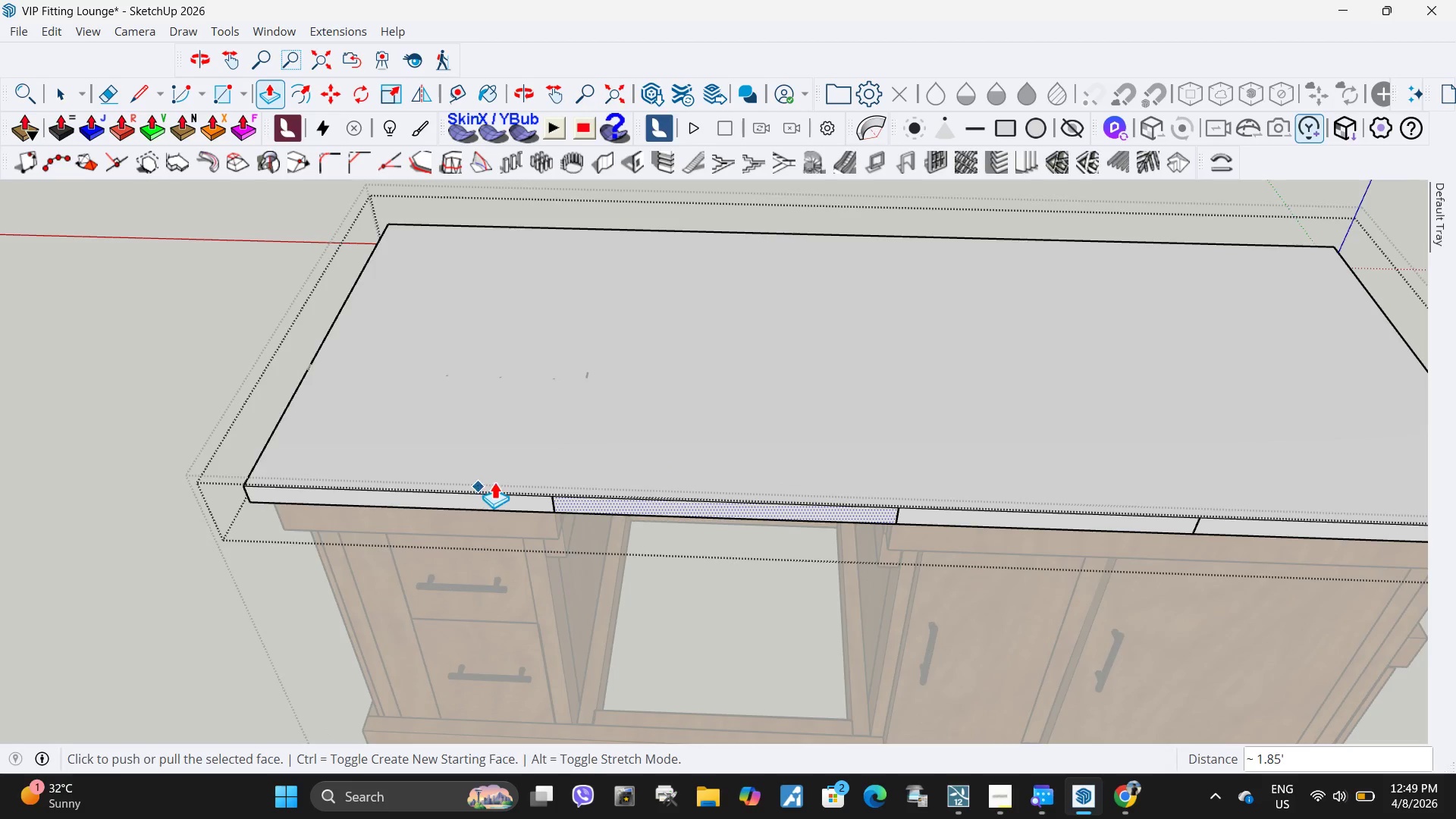 
key(Space)
 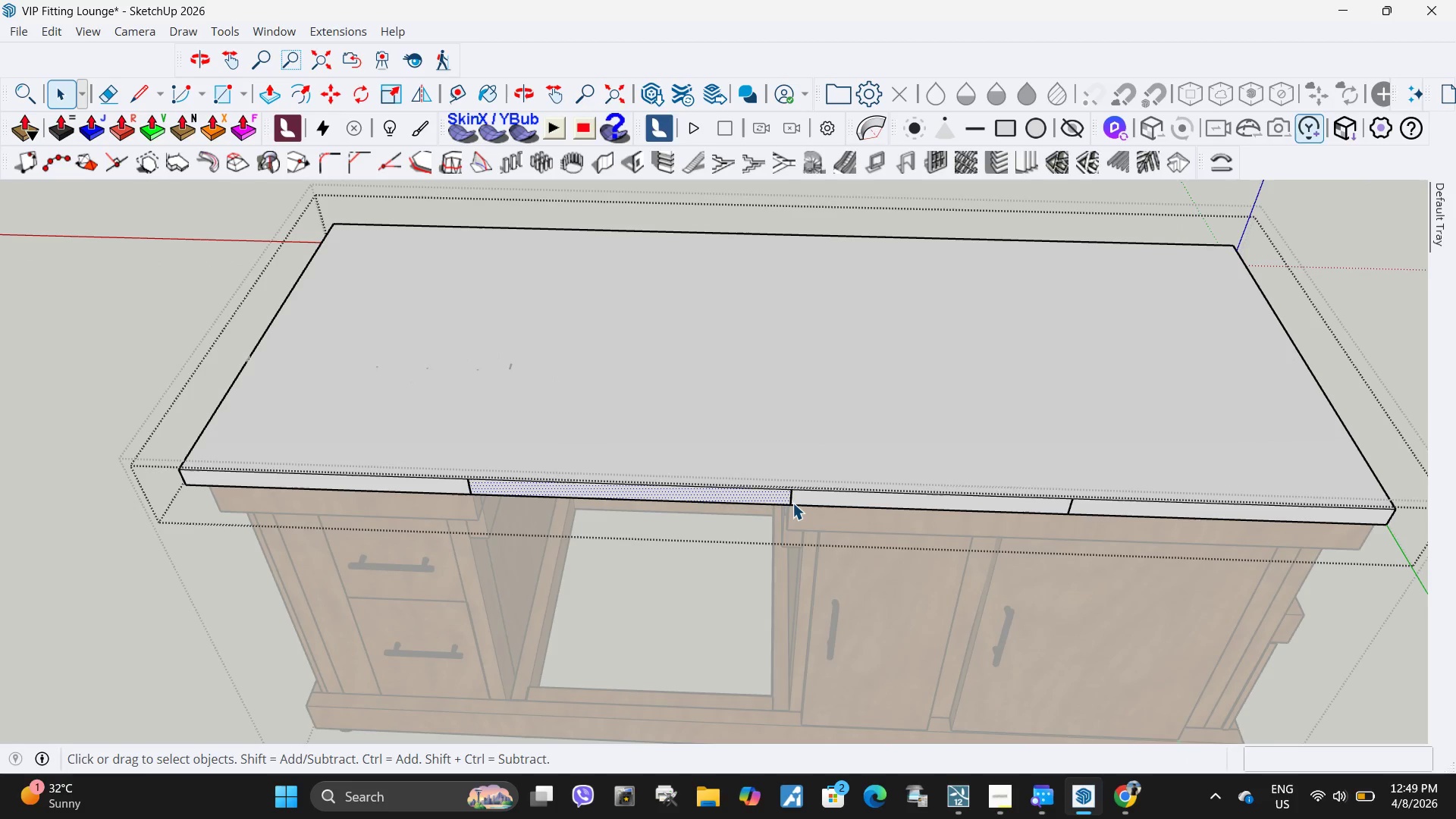 
scroll: coordinate [717, 522], scroll_direction: down, amount: 1.0
 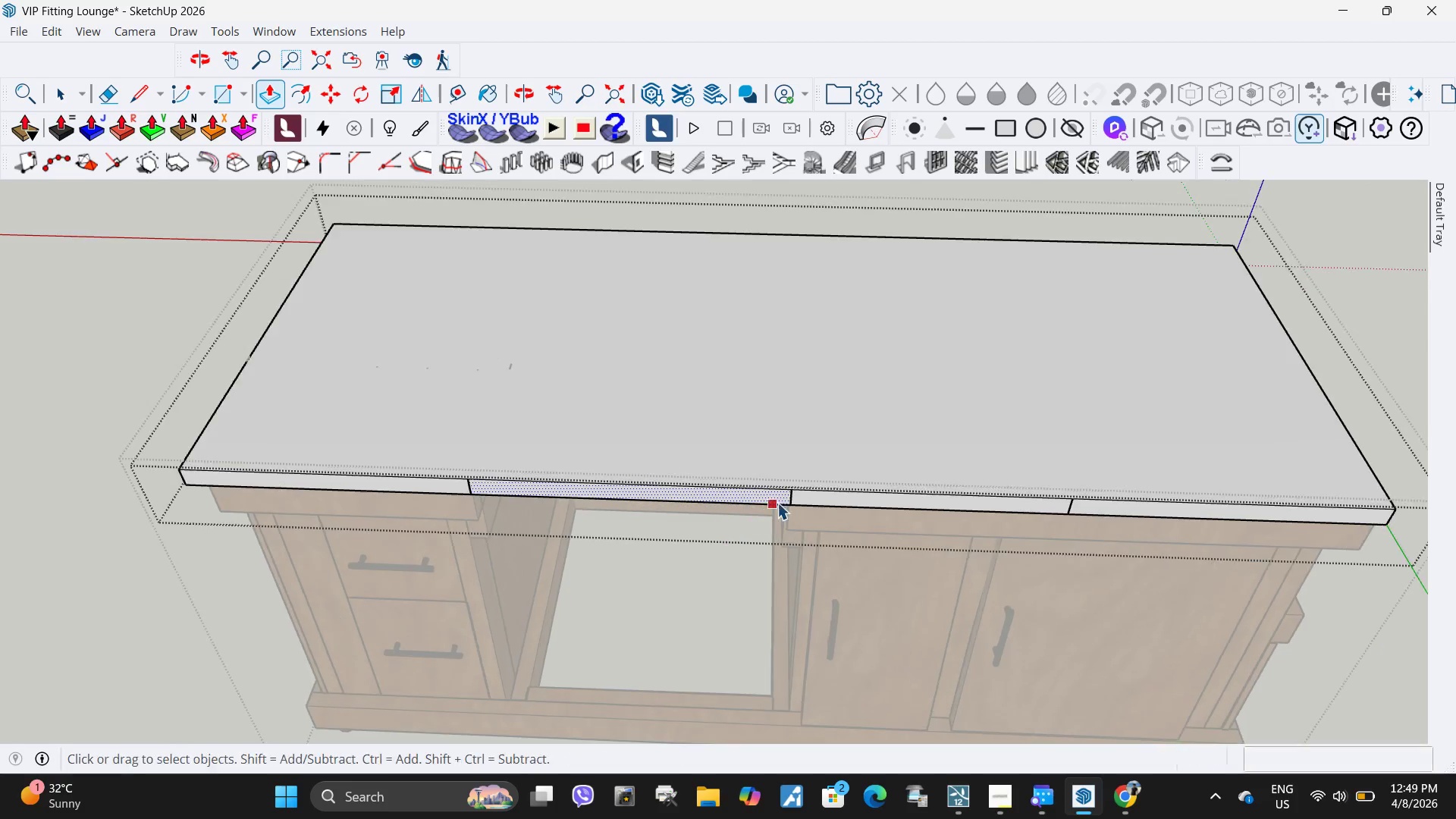 
left_click([792, 503])
 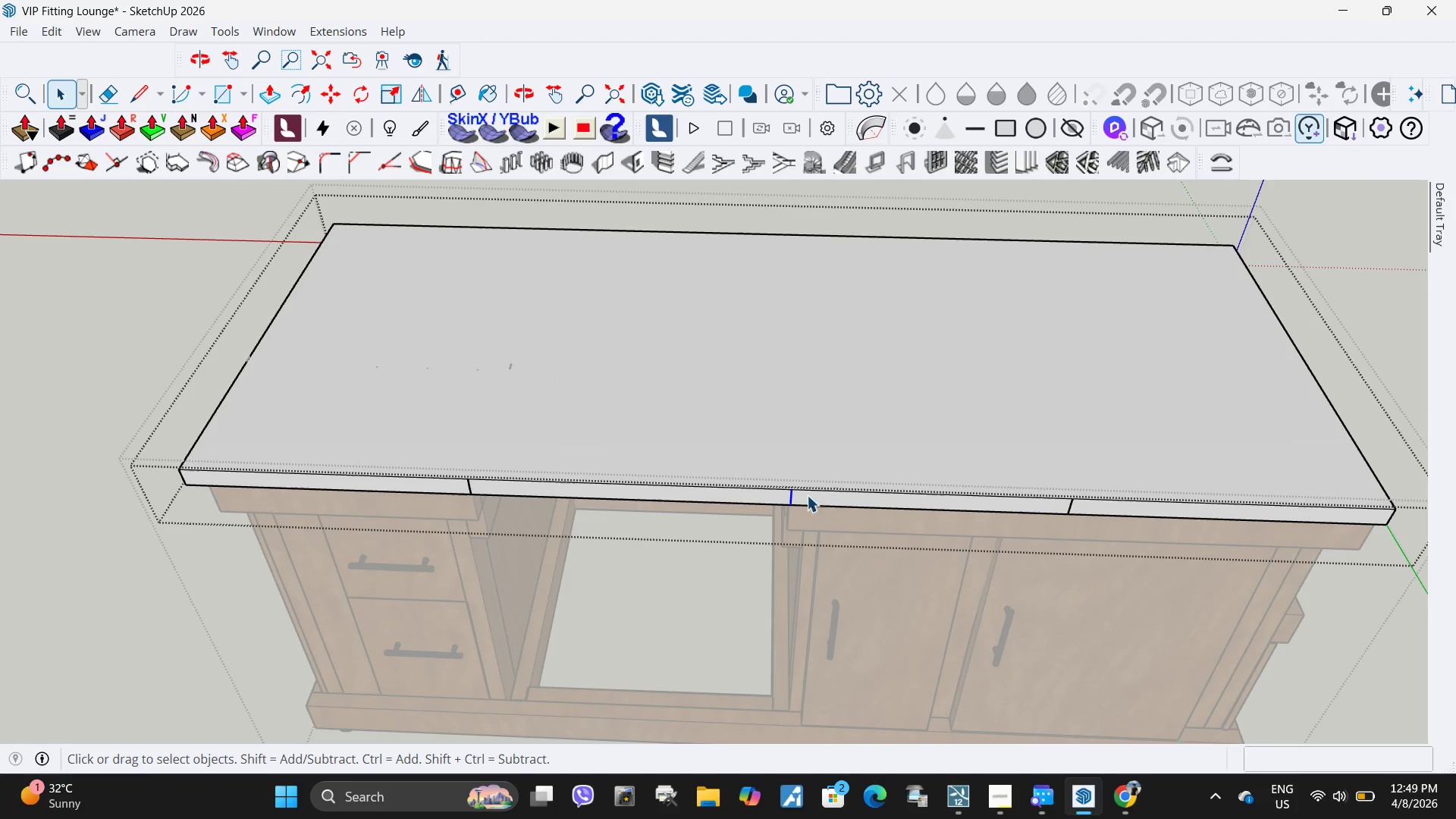 
key(Delete)
 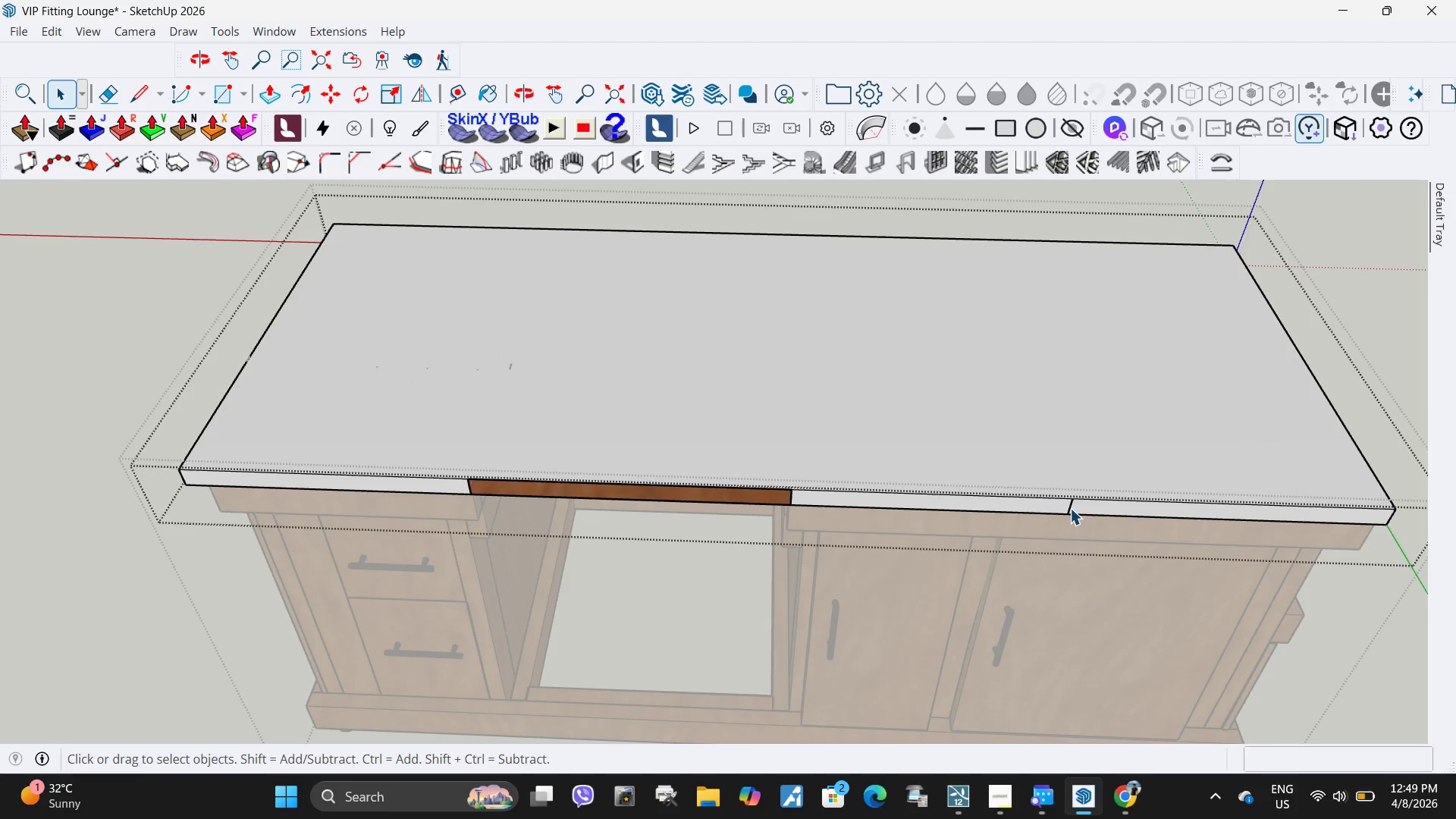 
left_click([1070, 508])
 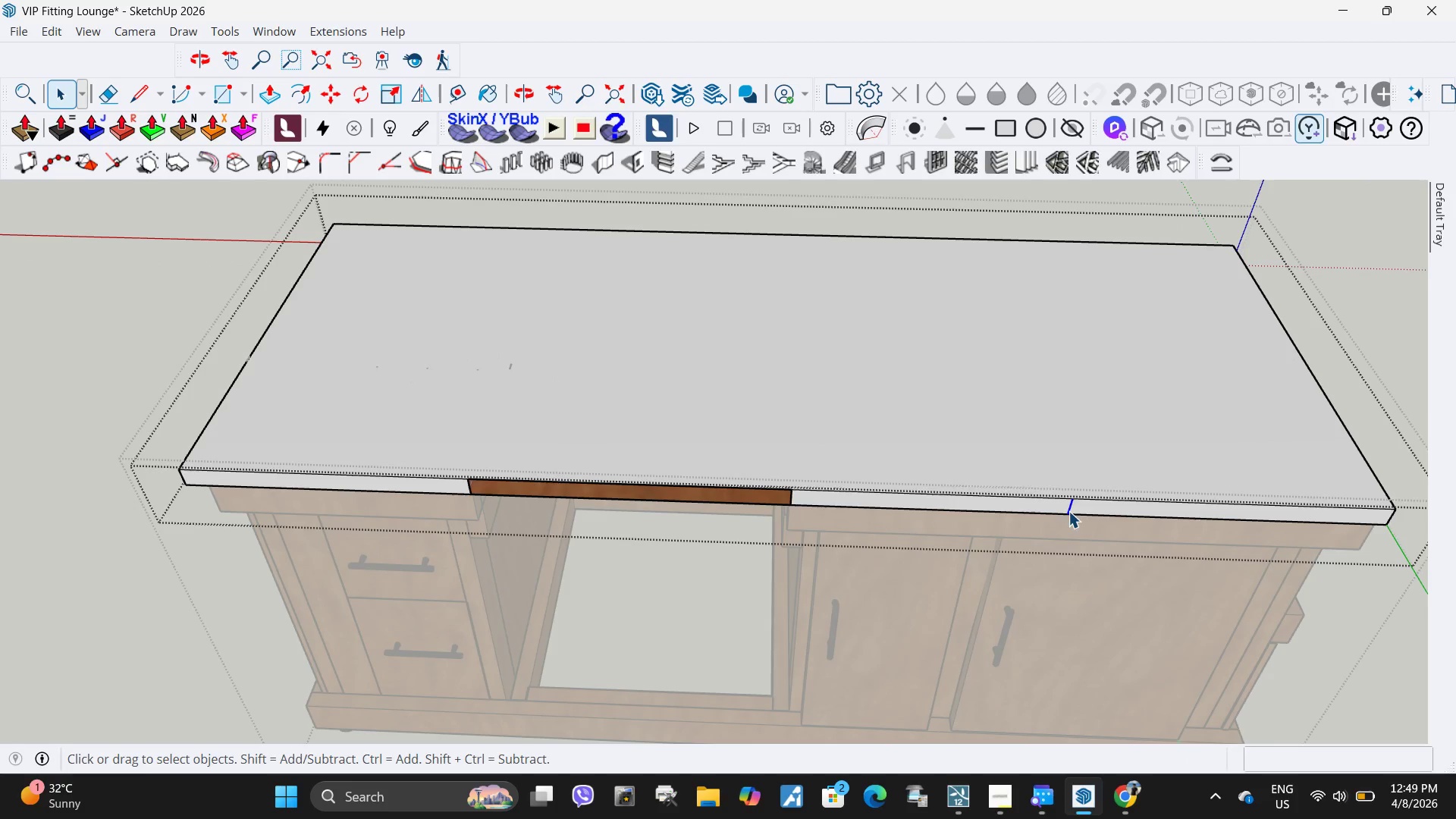 
key(Delete)
 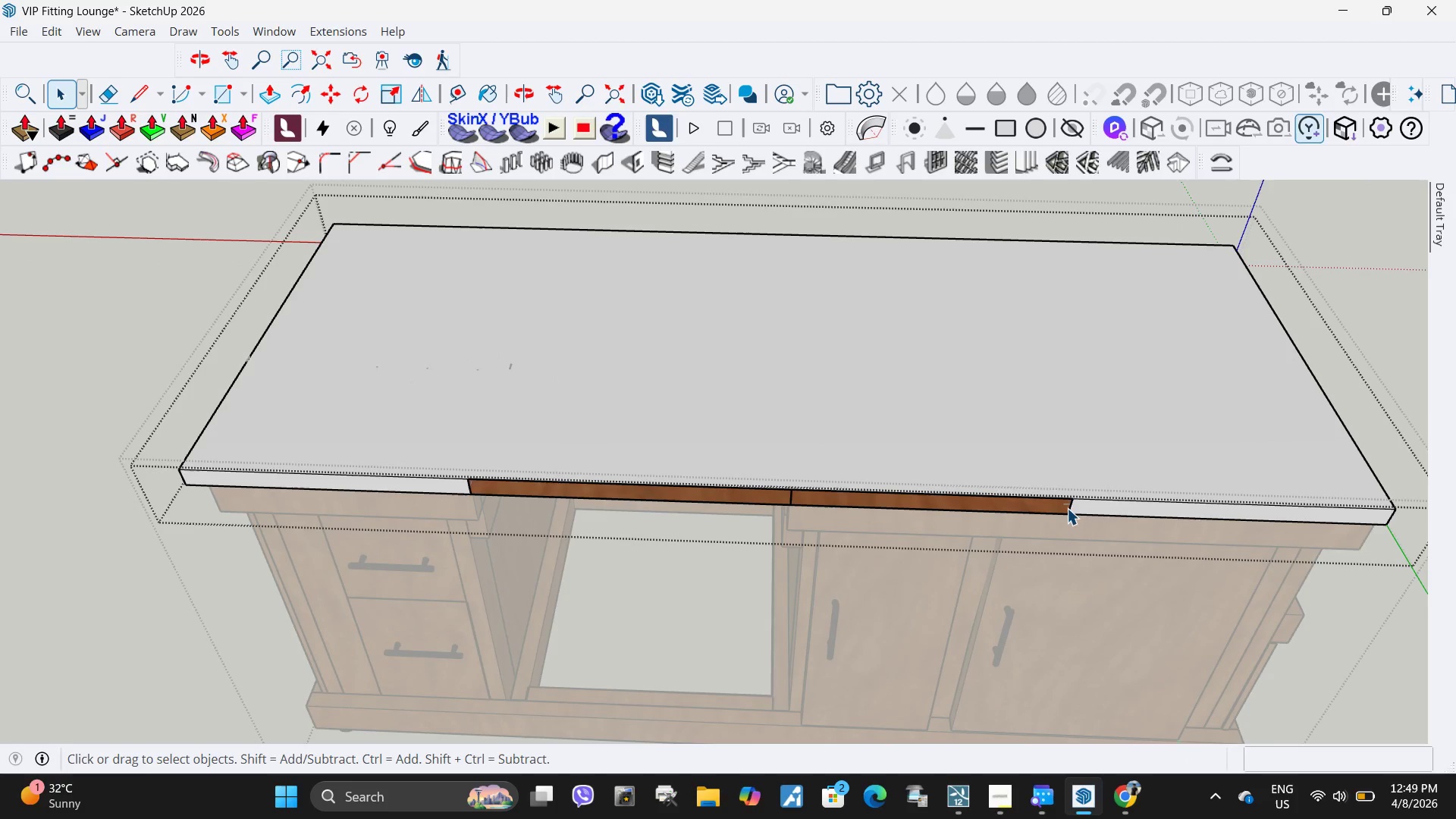 
left_click([1071, 508])
 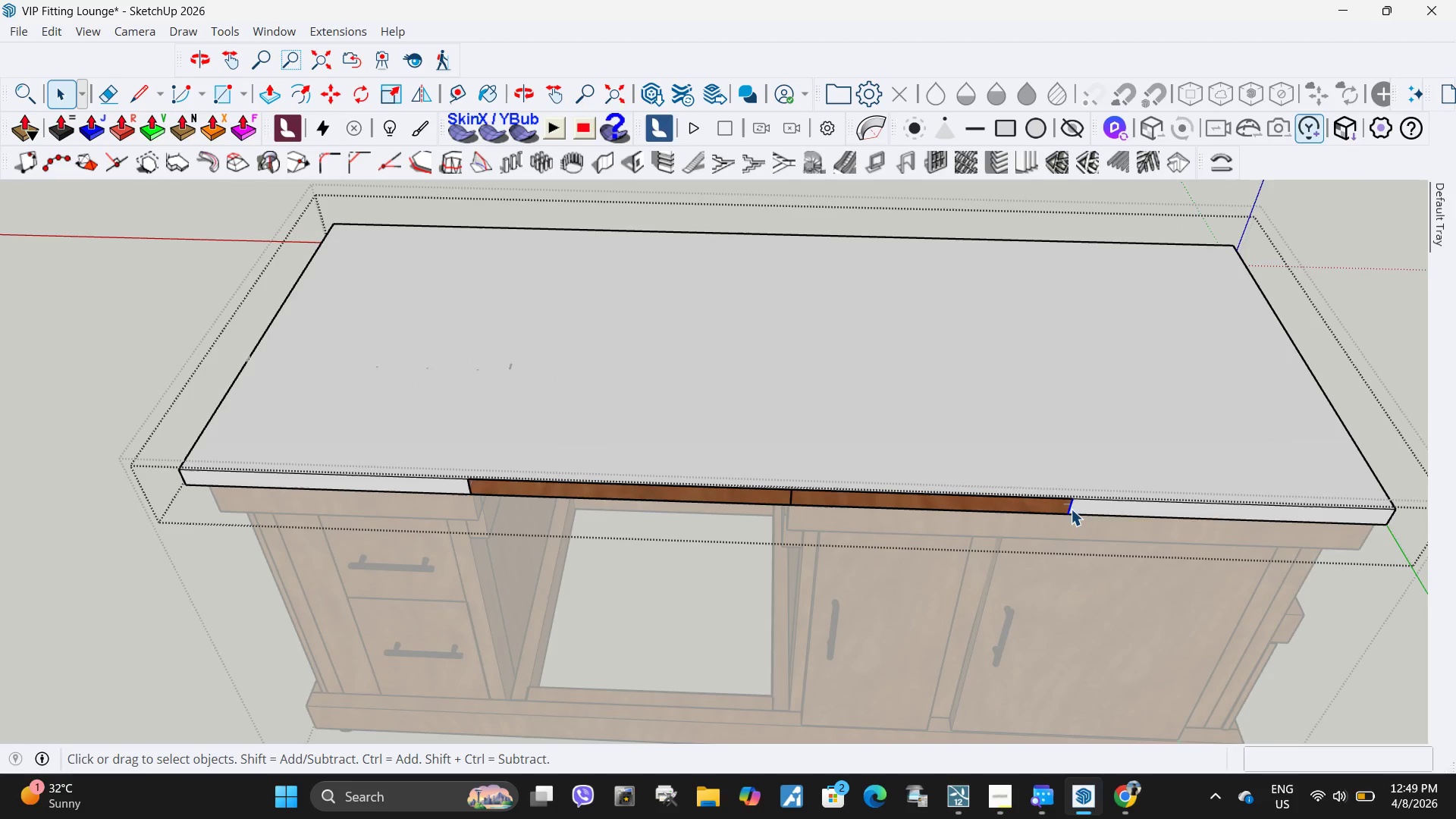 
key(Delete)
 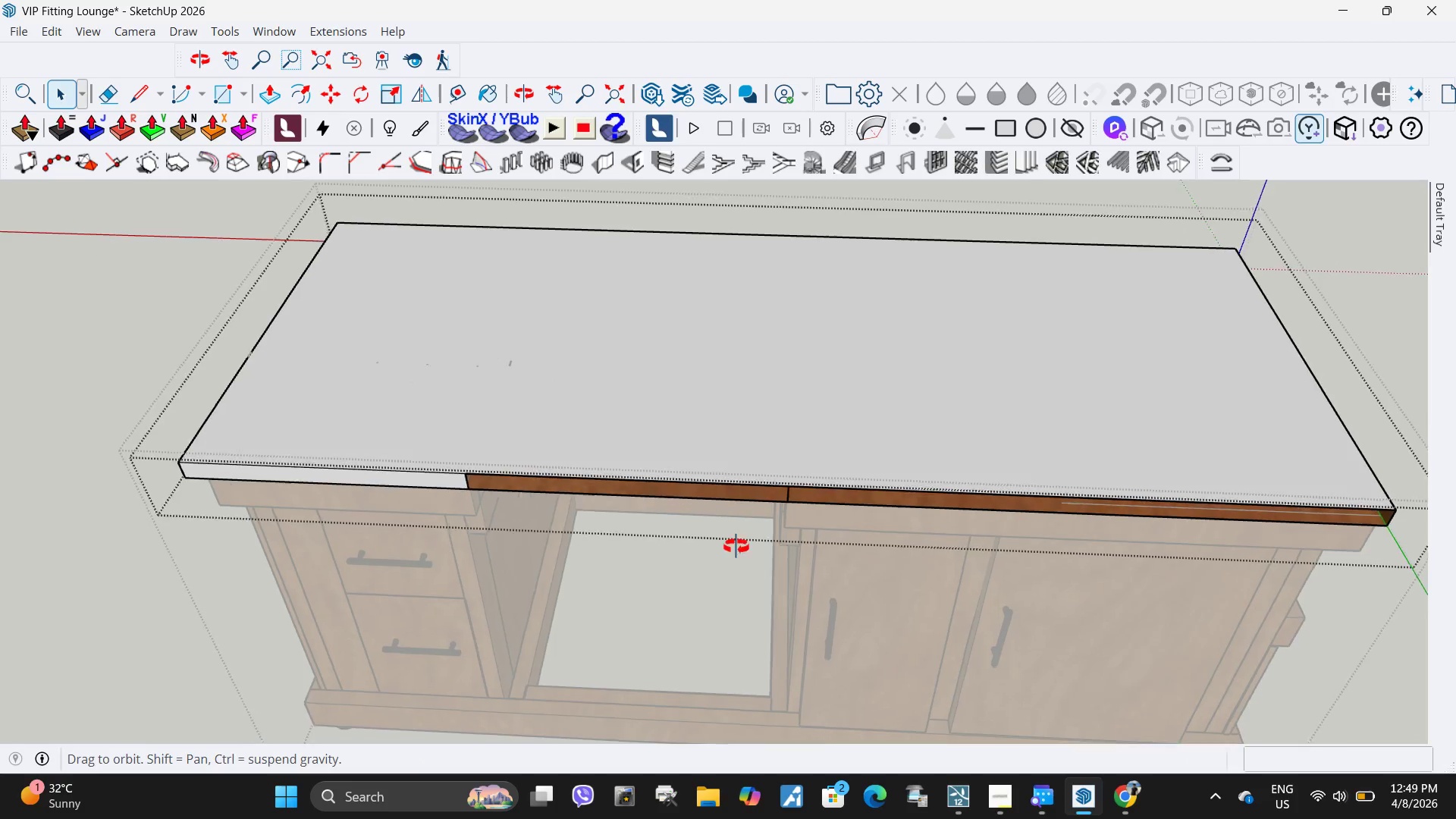 
key(Control+Z)
 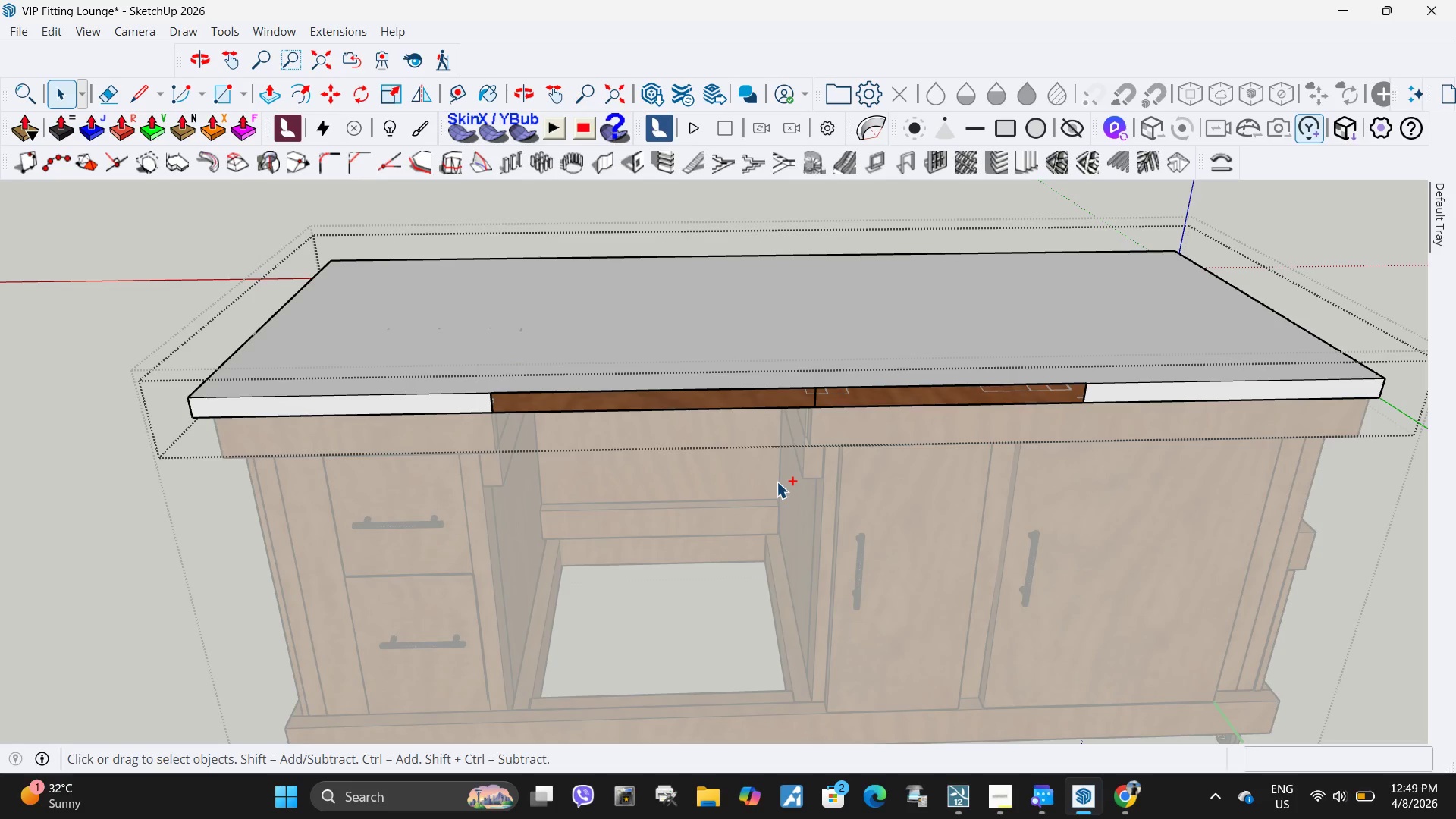 
key(Control+Z)
 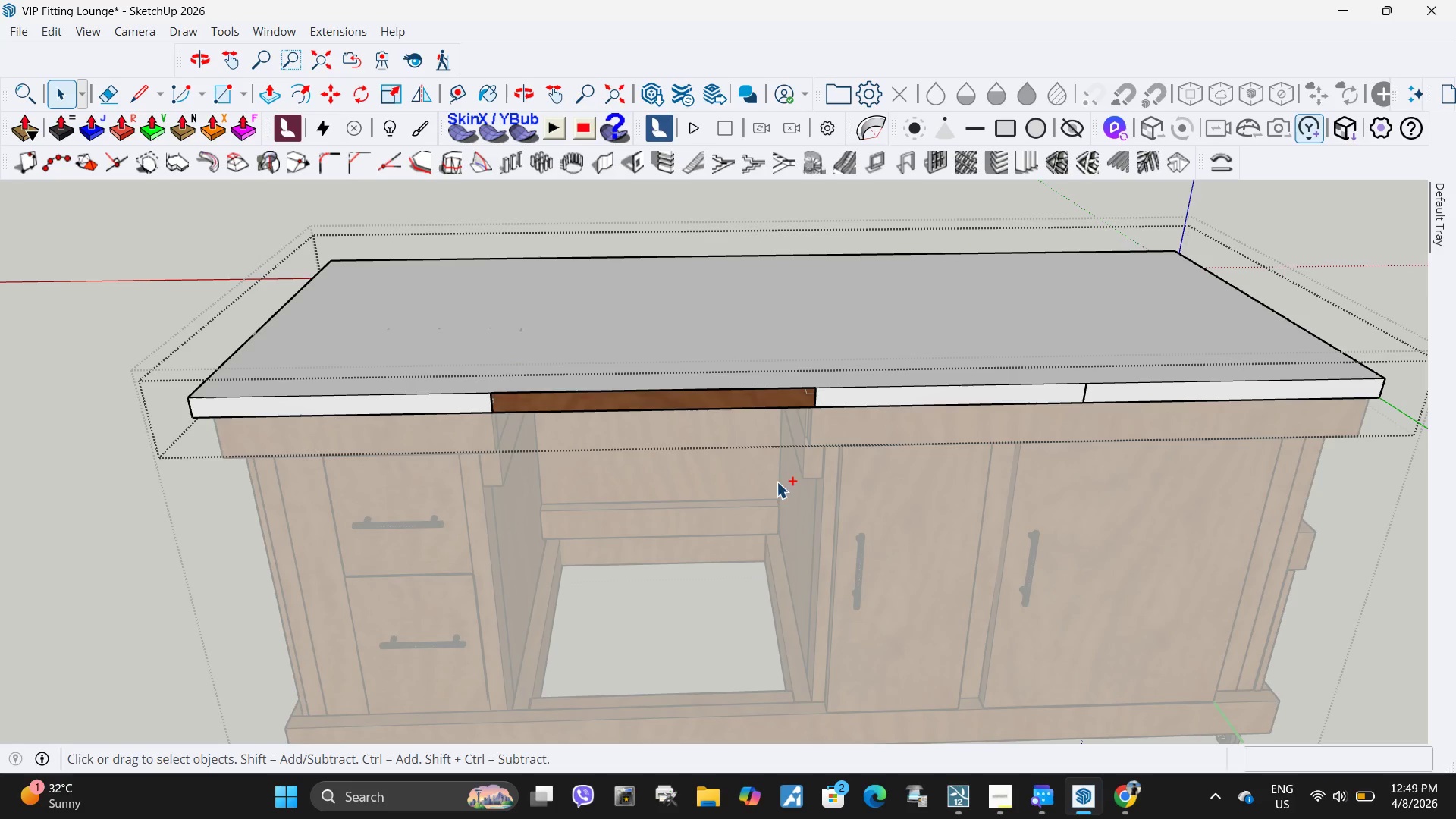 
key(Control+Z)
 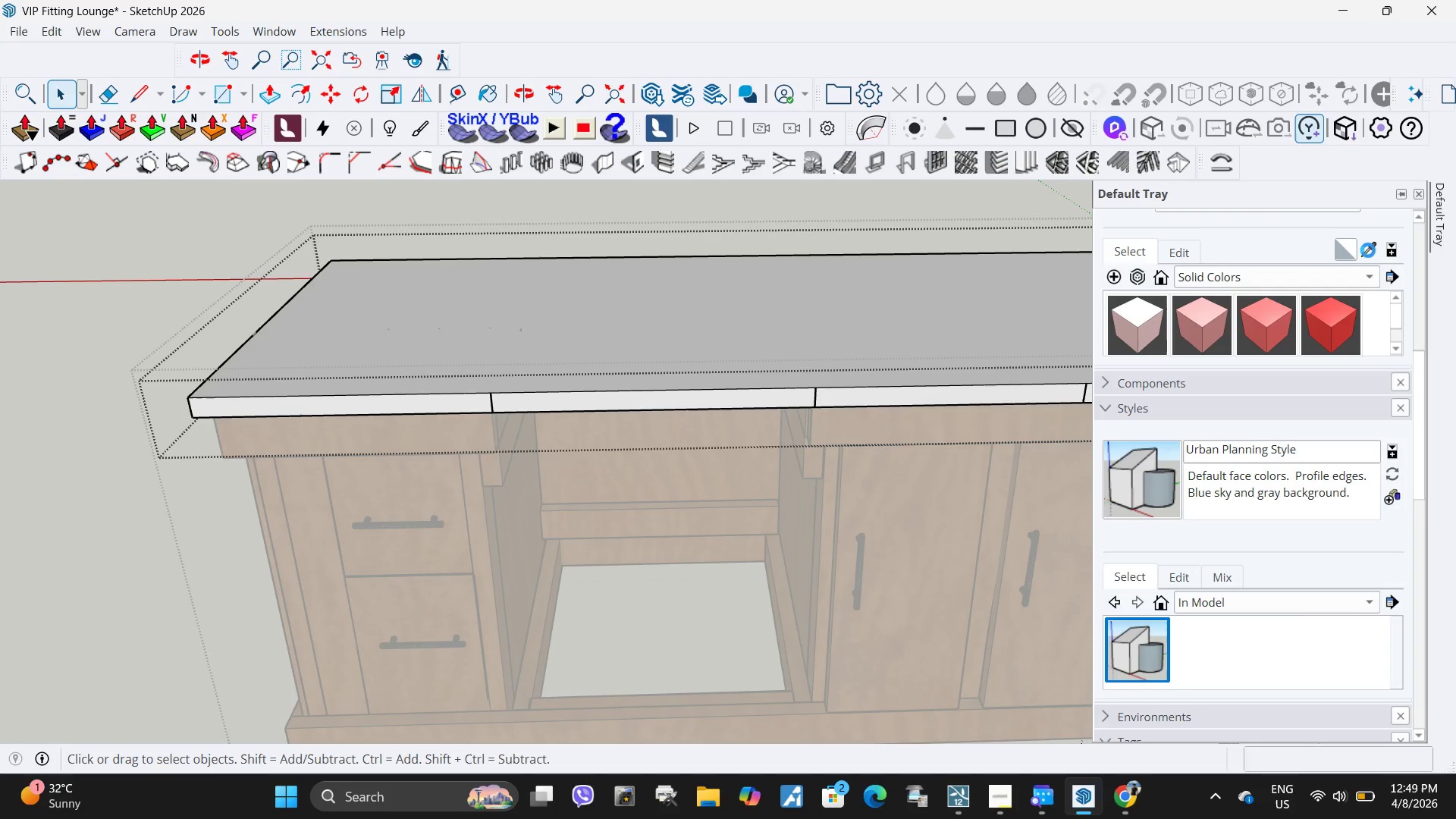 
left_click([1370, 249])
 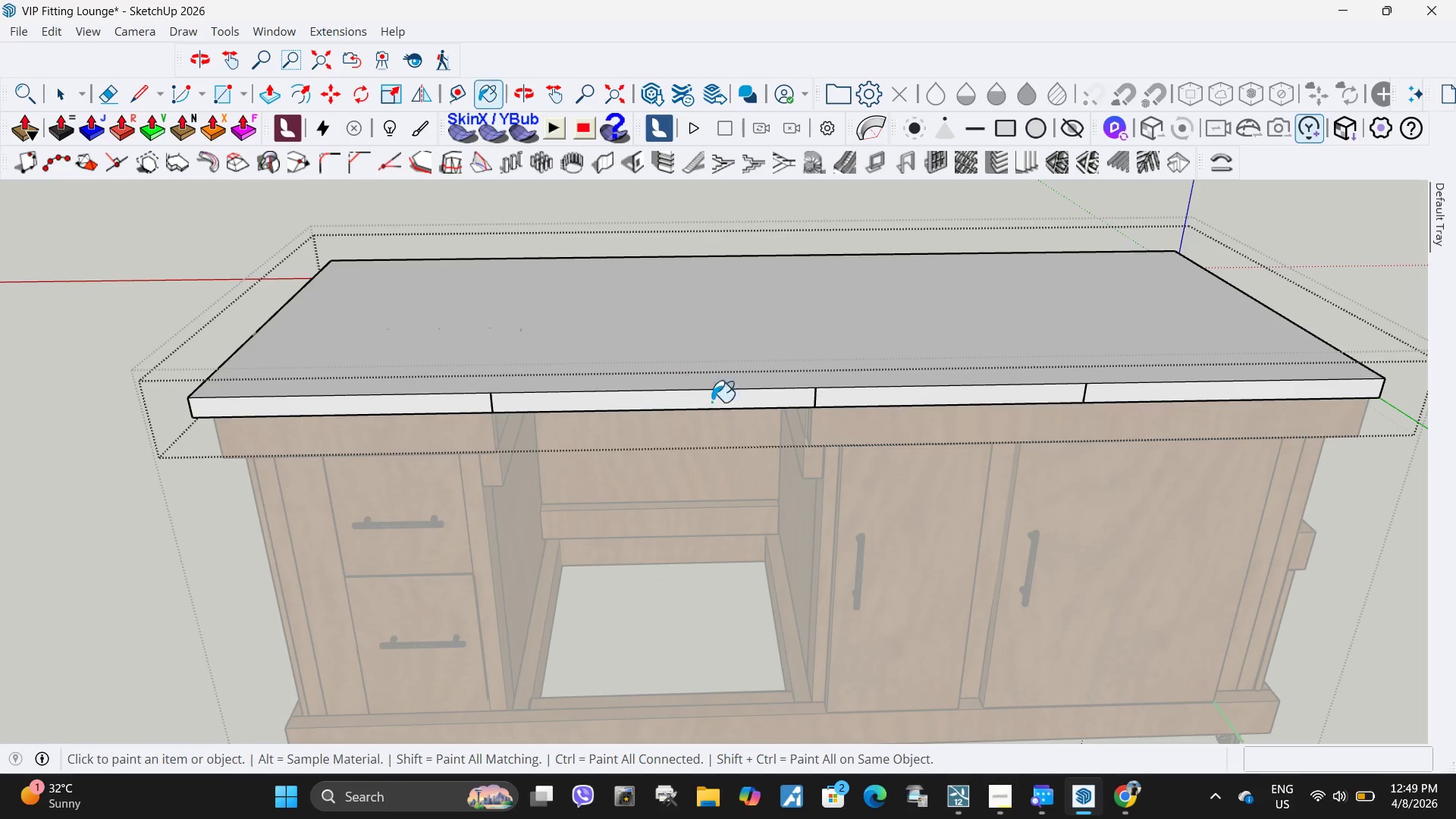 
key(Space)
 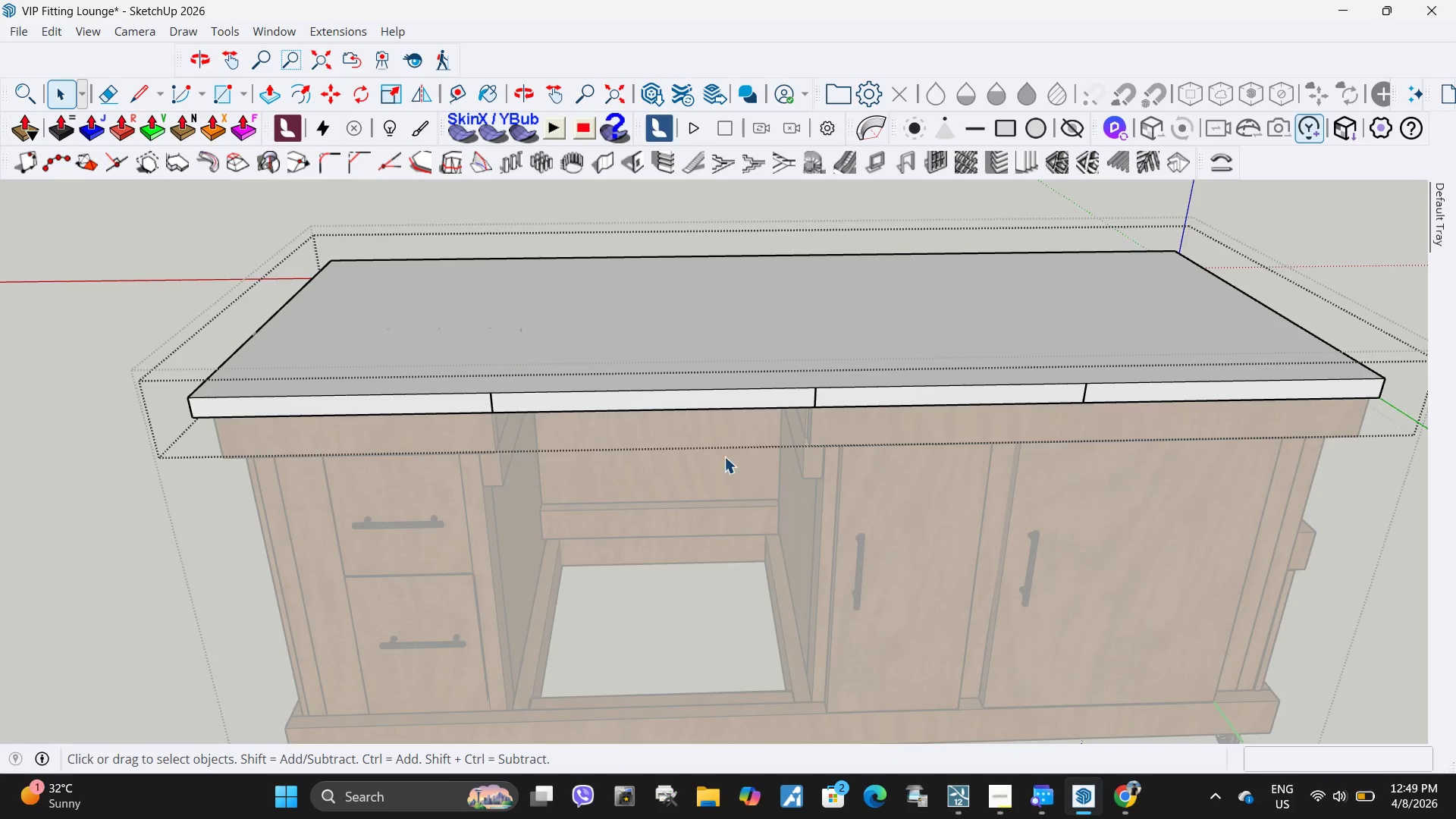 
key(Escape)
 